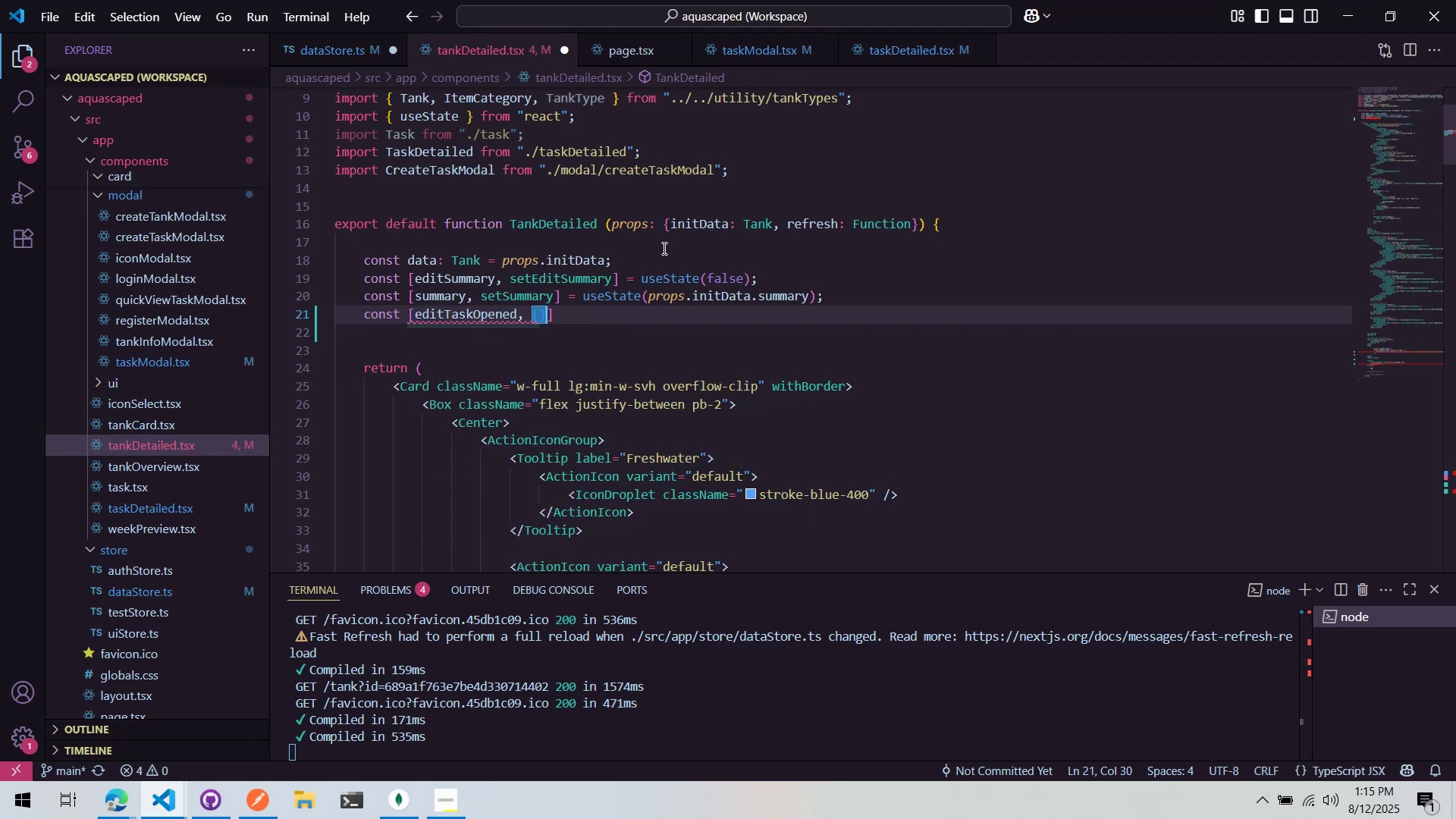 
key(ArrowRight)
 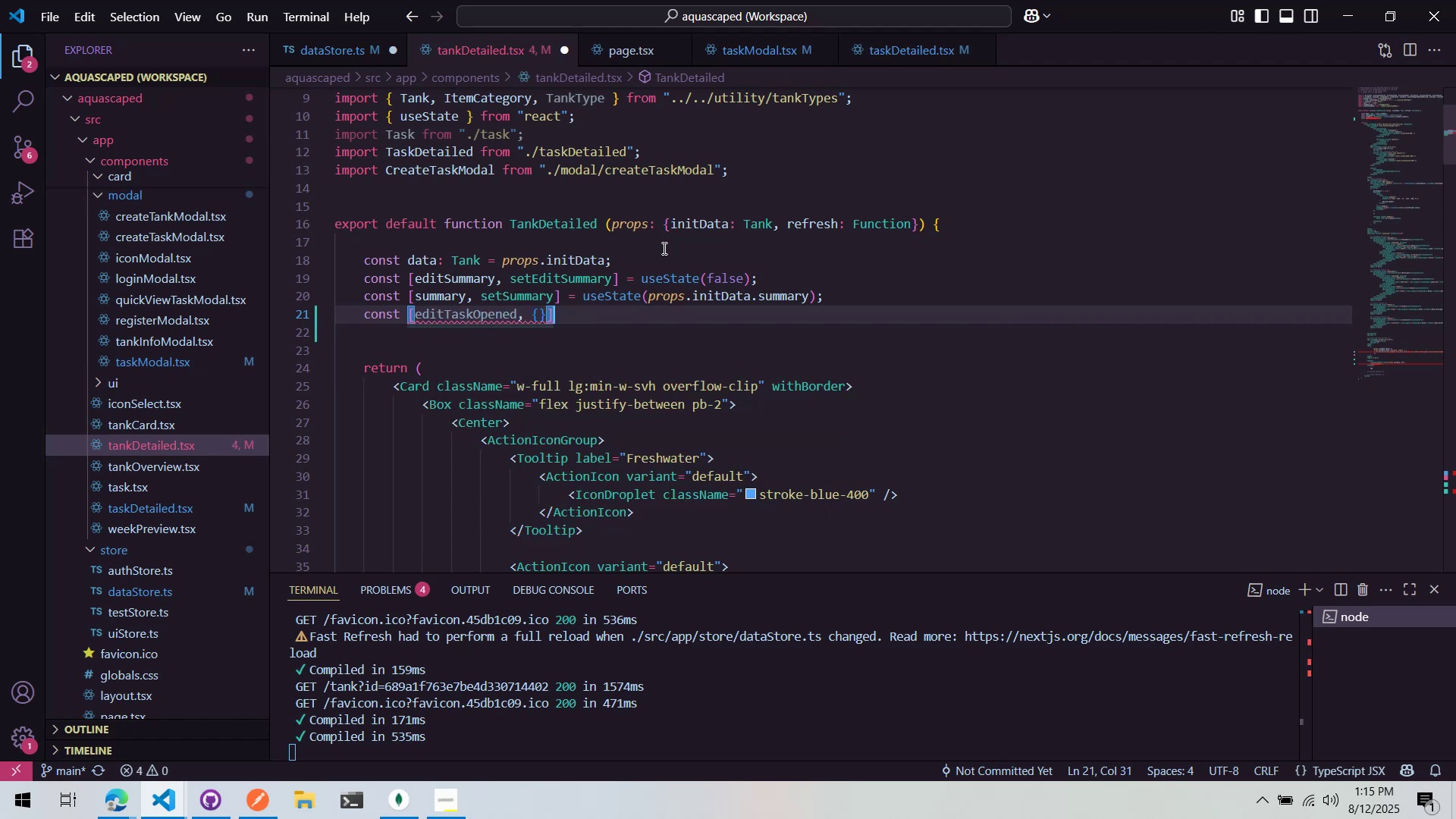 
type( = useDisc)
 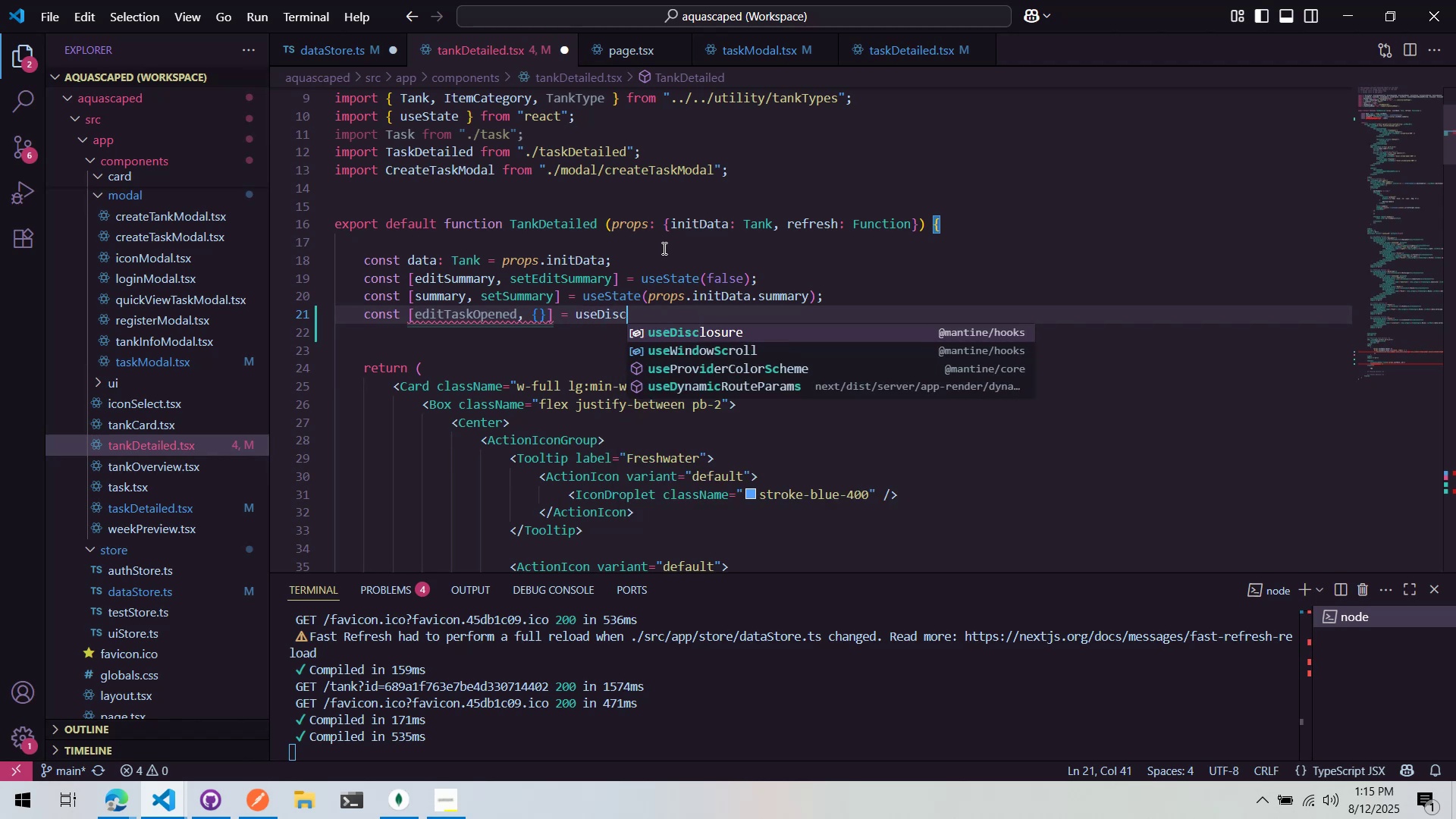 
key(Enter)
 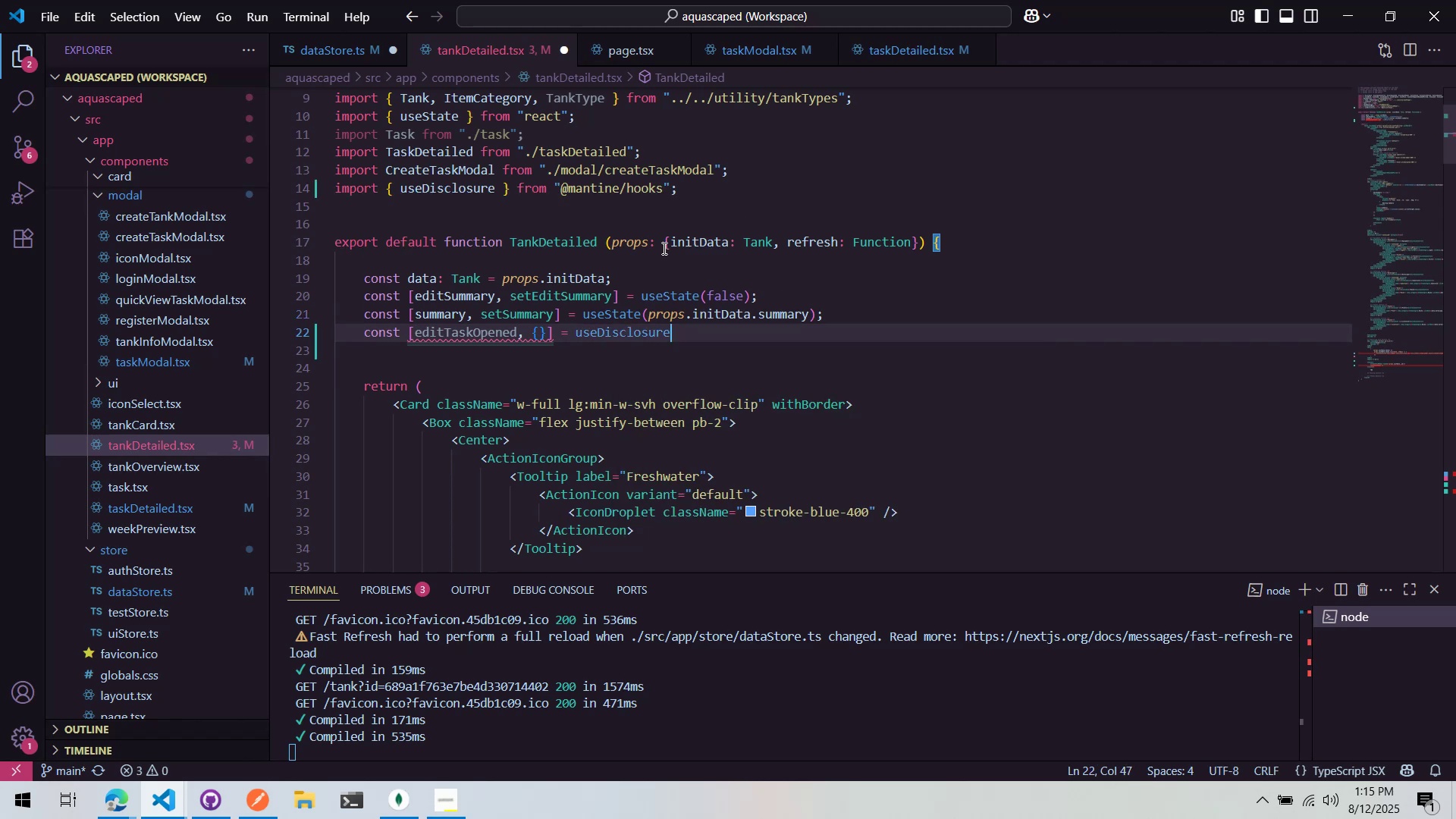 
type(();)
 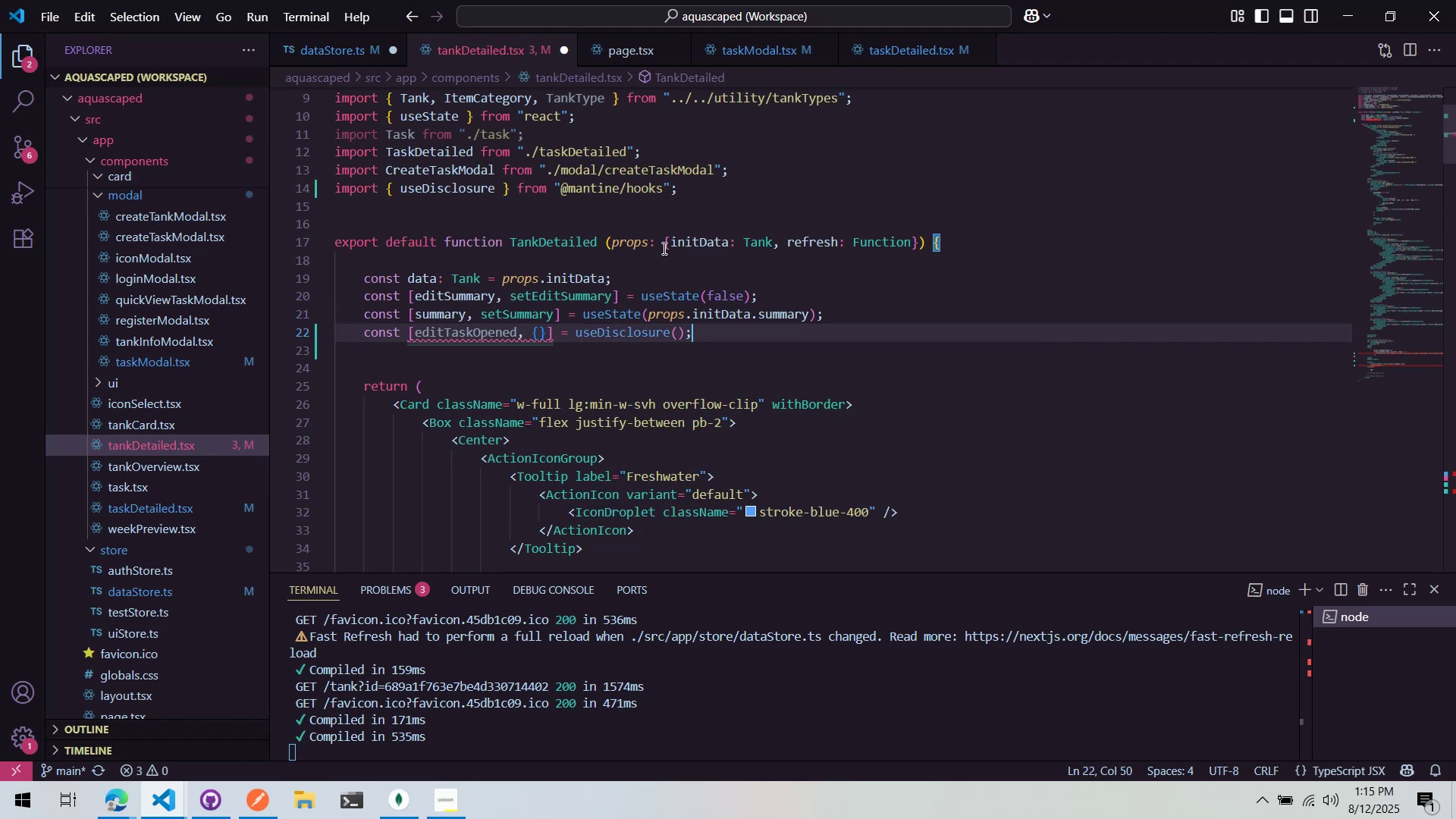 
key(Control+ArrowLeft)
 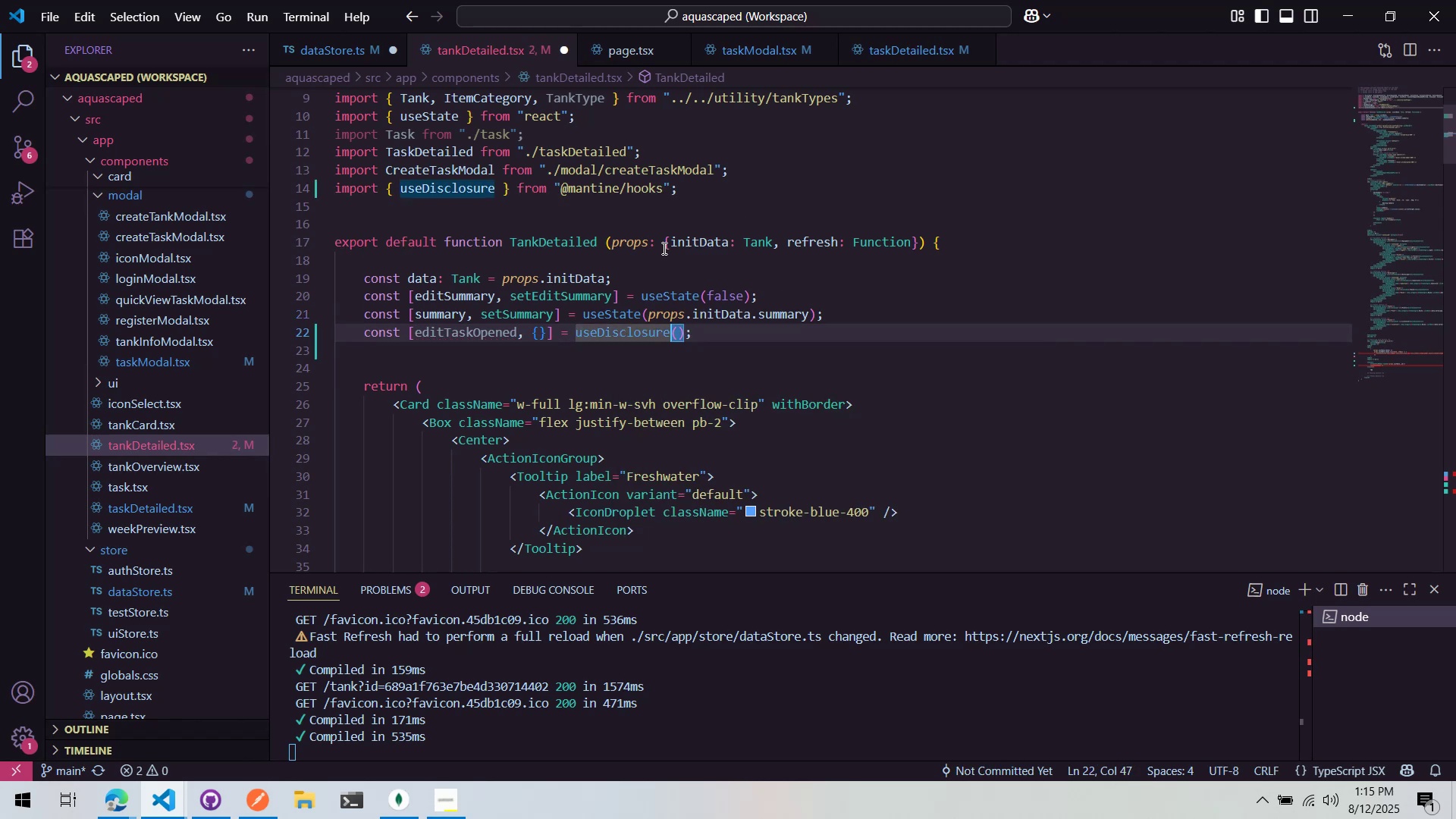 
key(Control+ArrowLeft)
 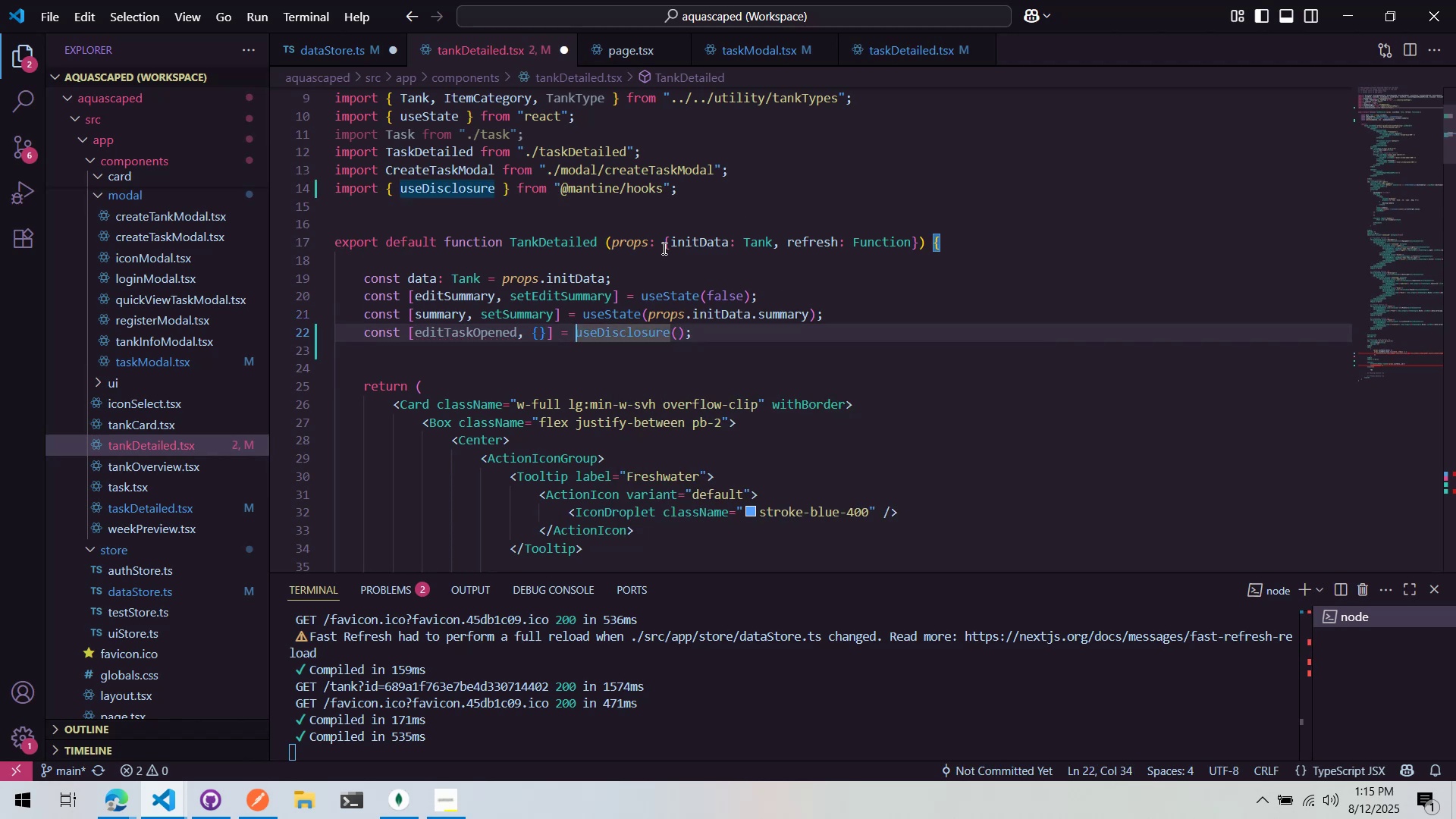 
key(Control+ArrowLeft)
 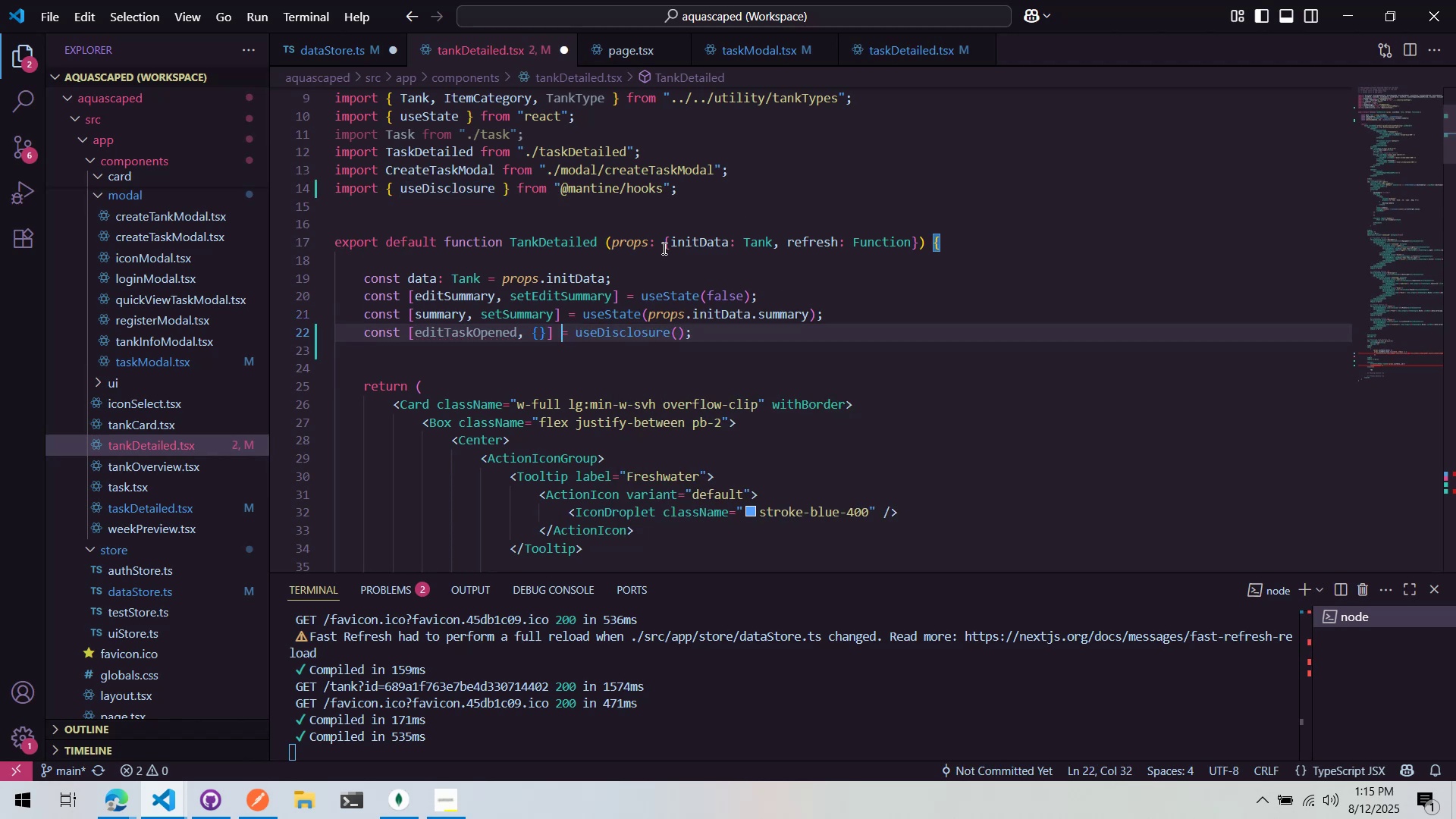 
key(Control+ArrowLeft)
 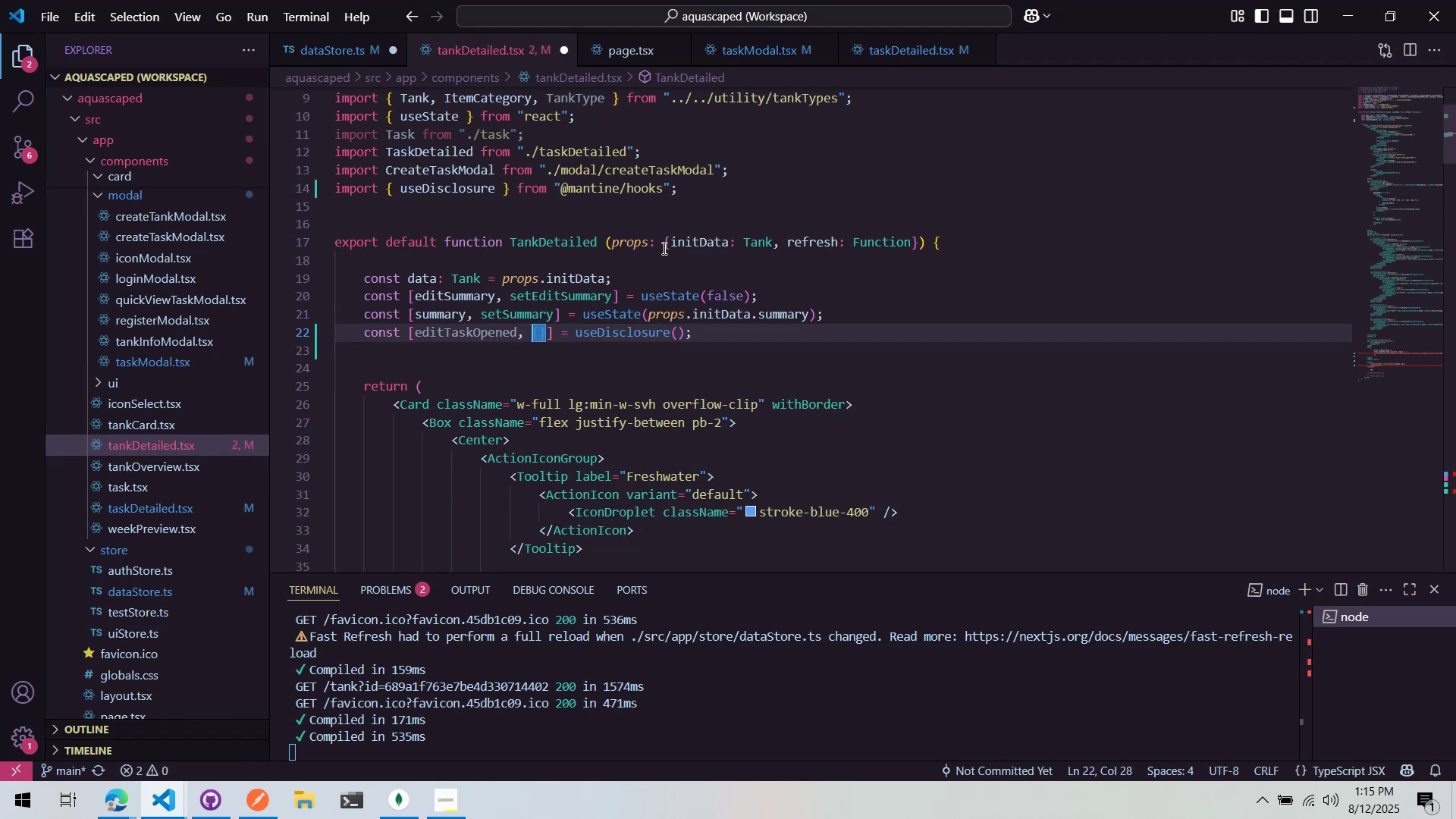 
key(ArrowRight)
 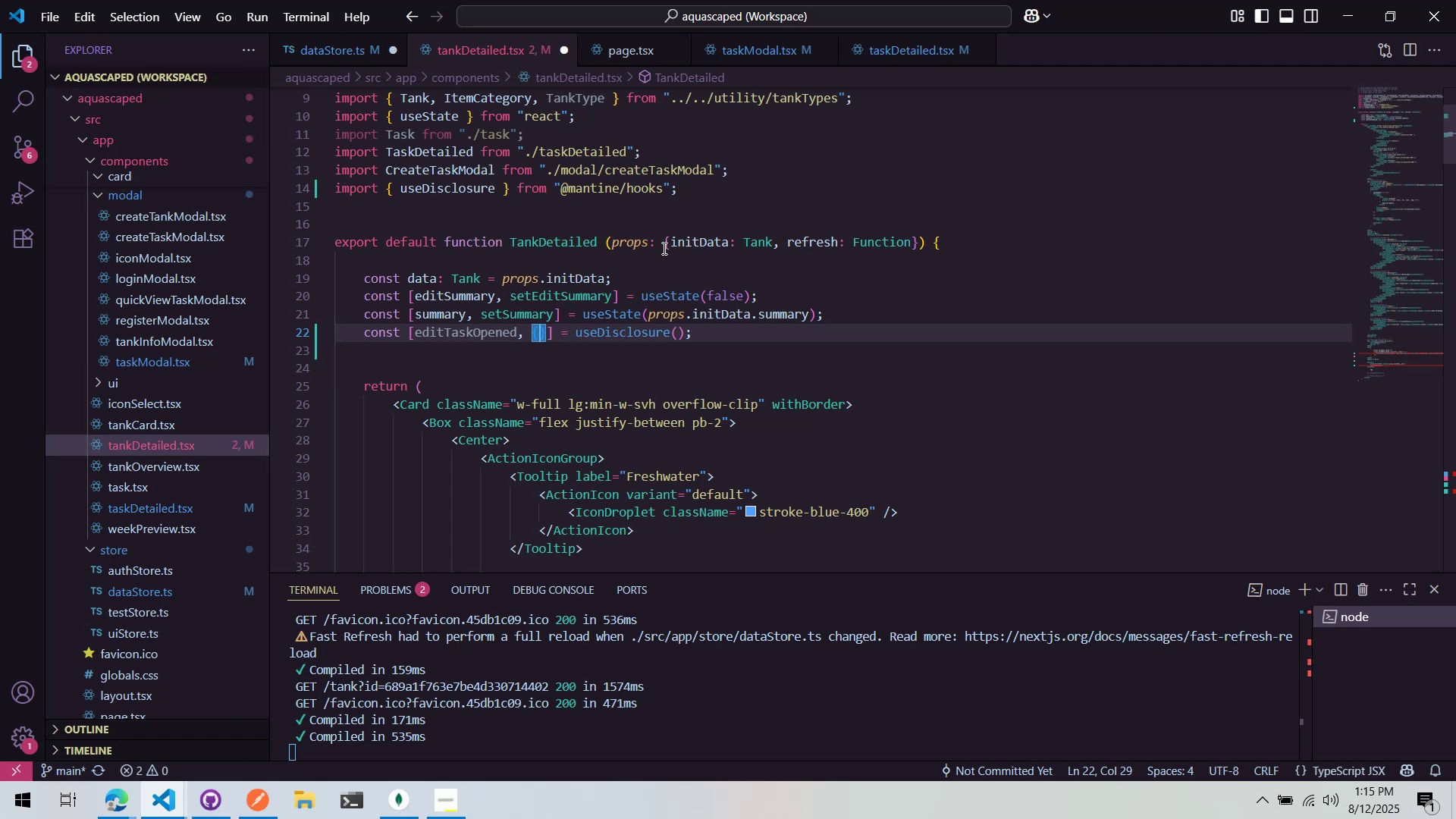 
wait(5.82)
 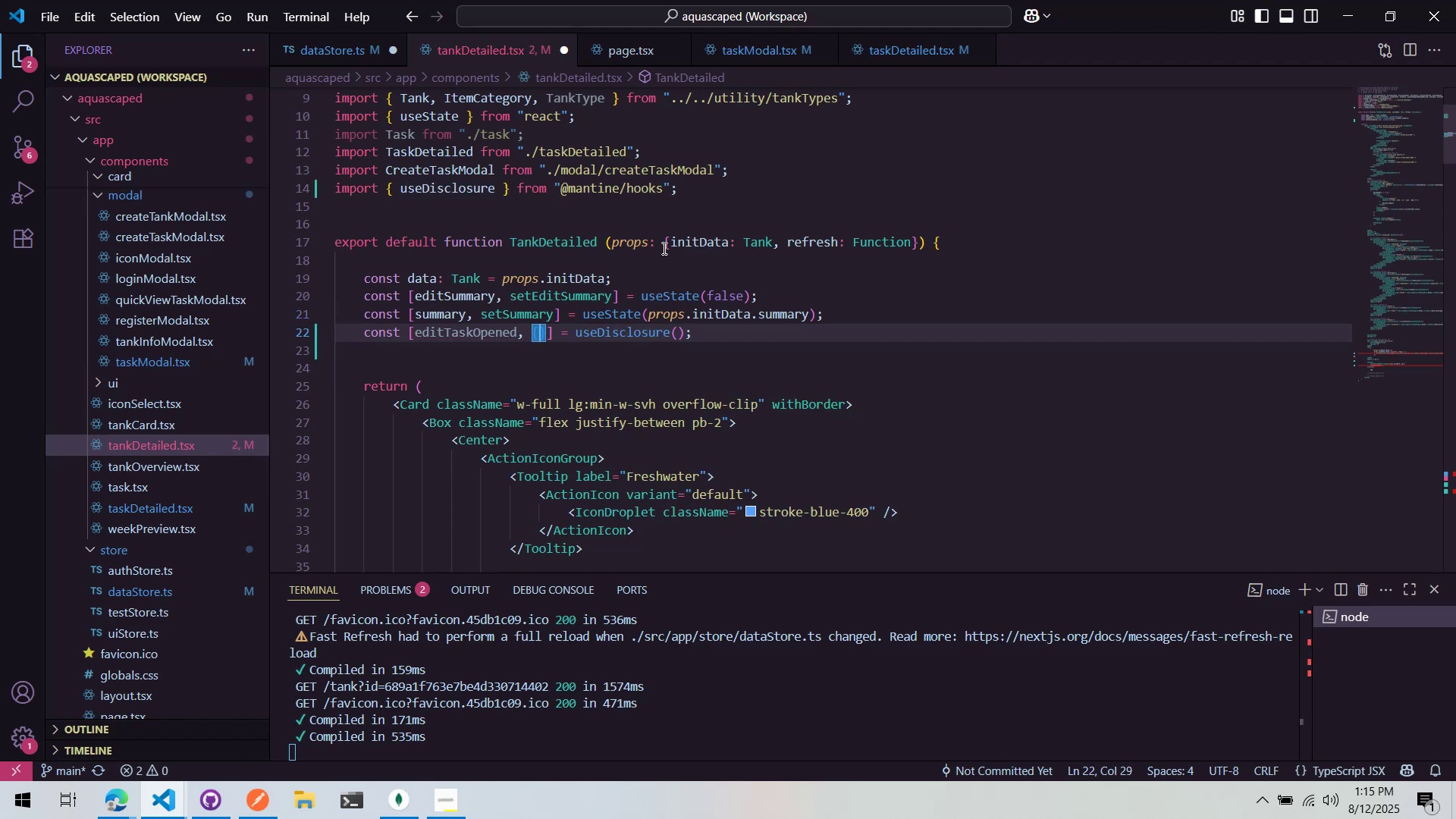 
type(open, close)
 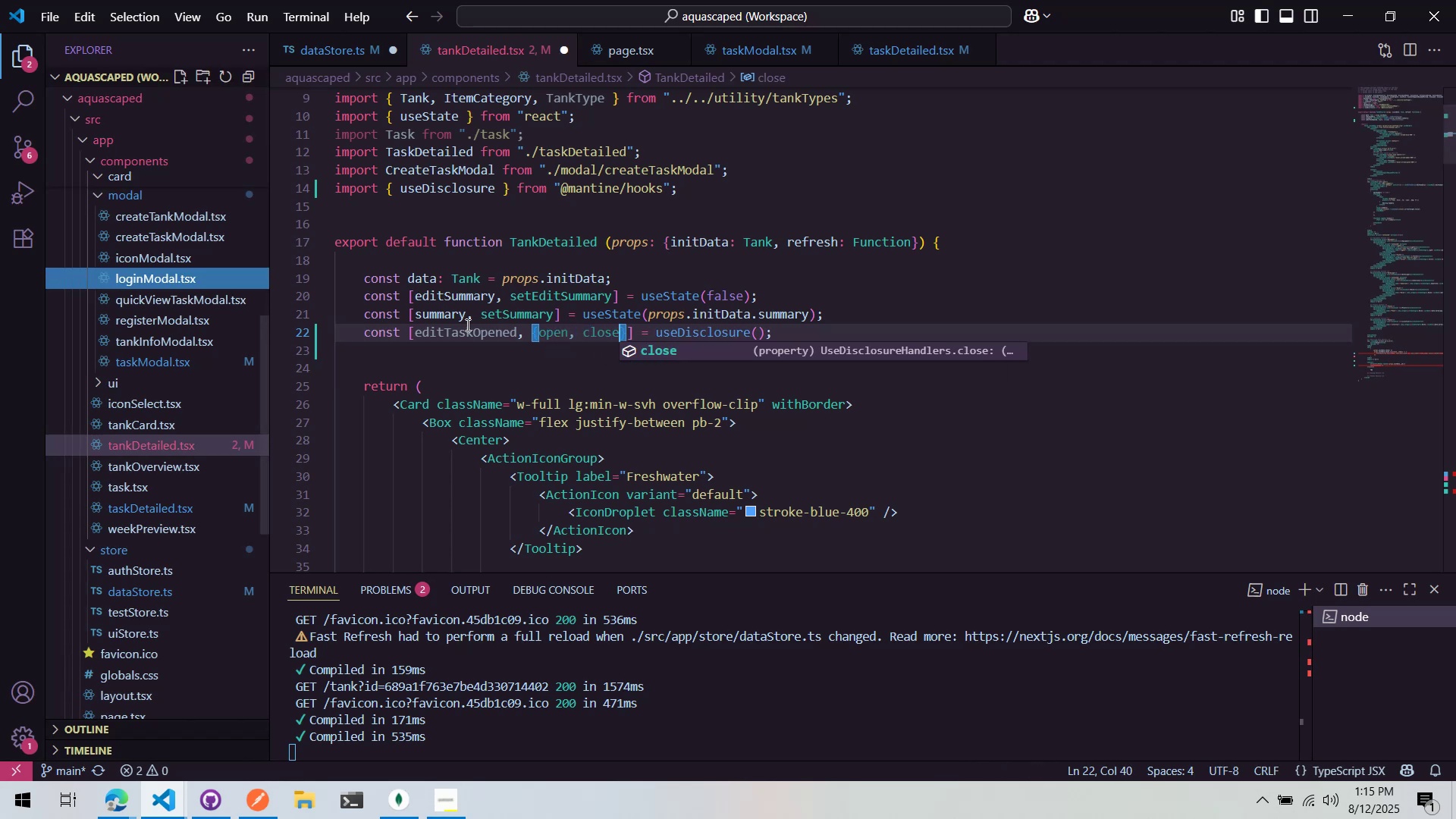 
double_click([567, 325])
 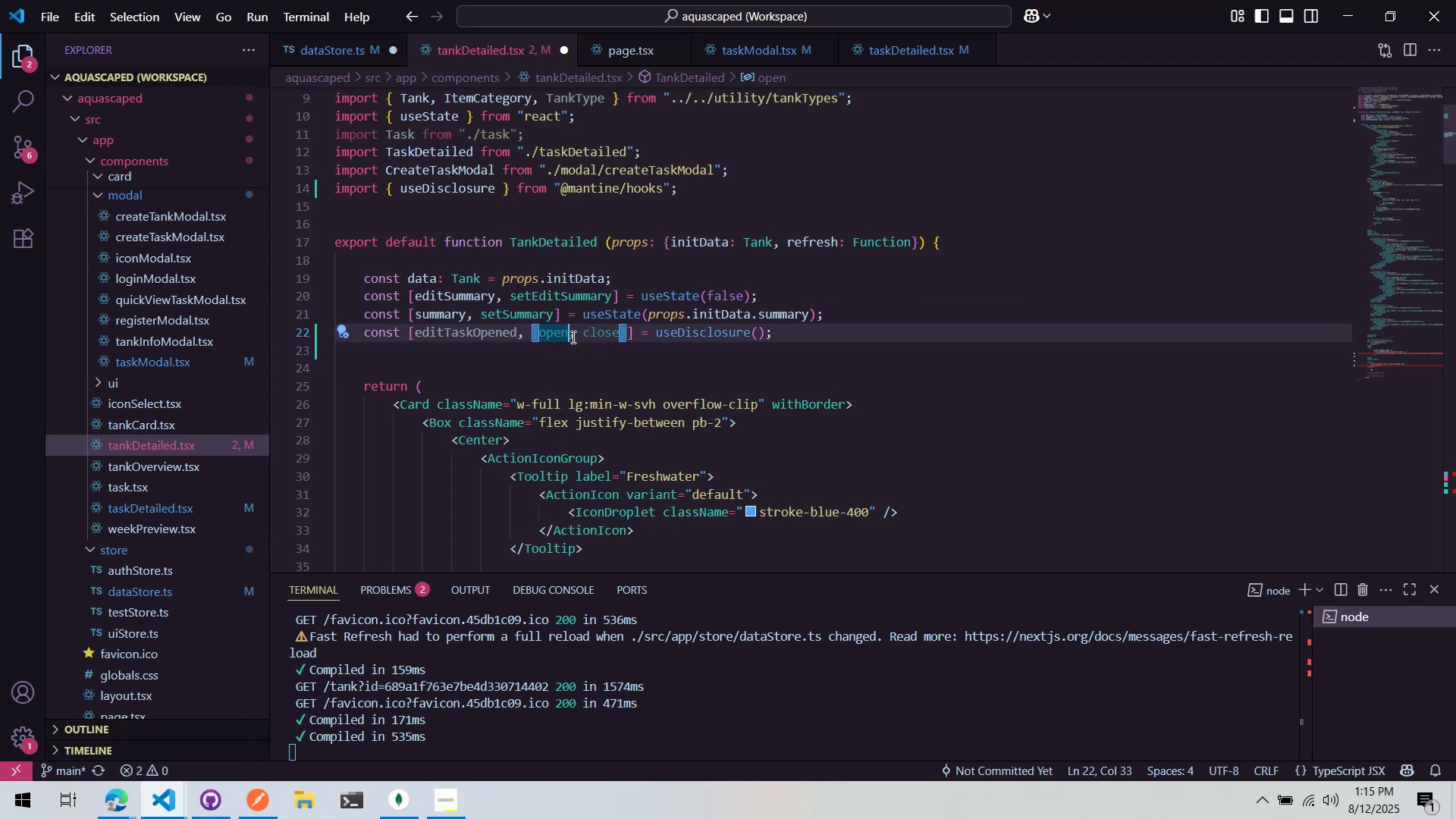 
type( as edit)
 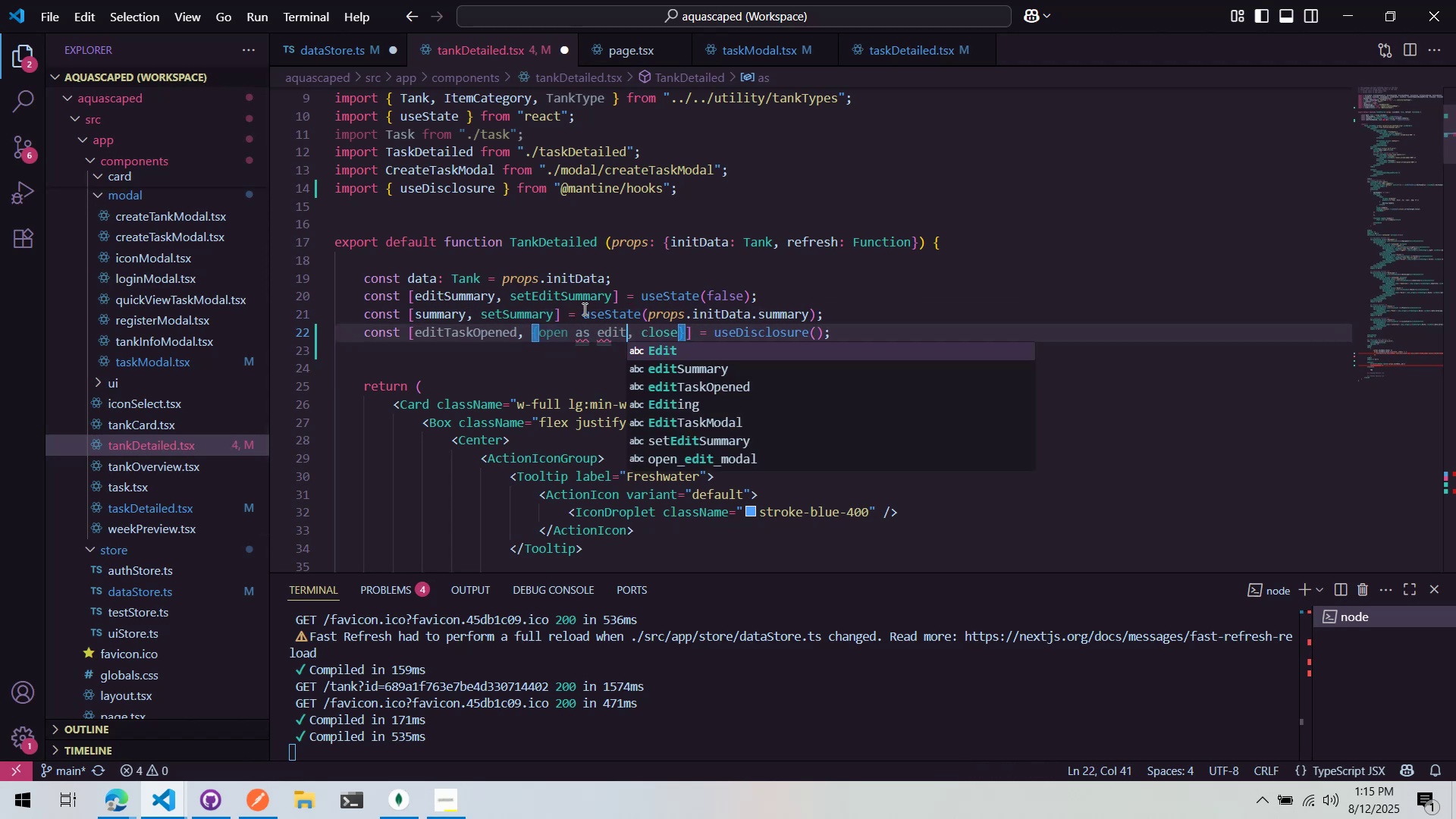 
key(Control+Backspace)
 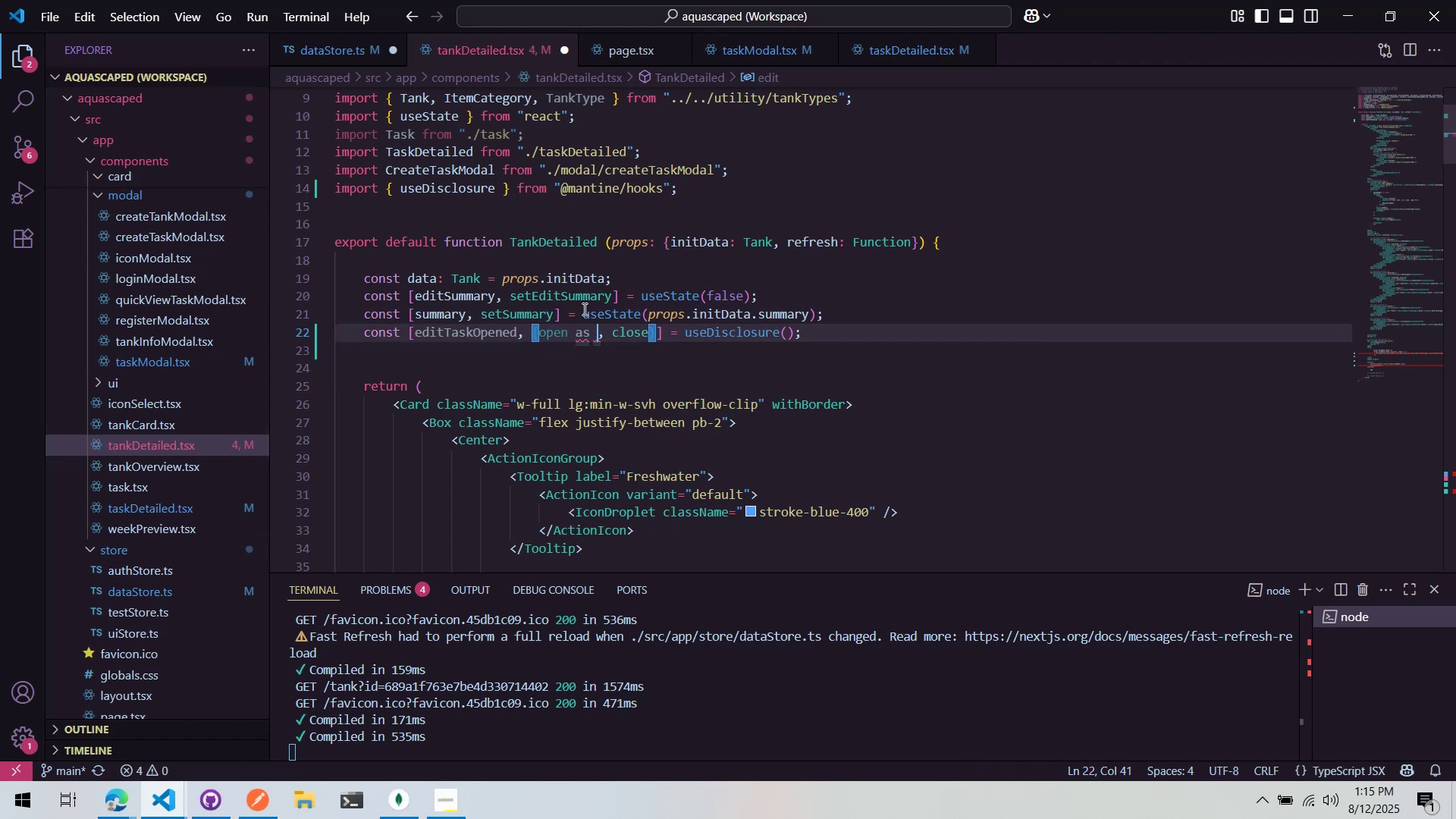 
key(Control+Backspace)
 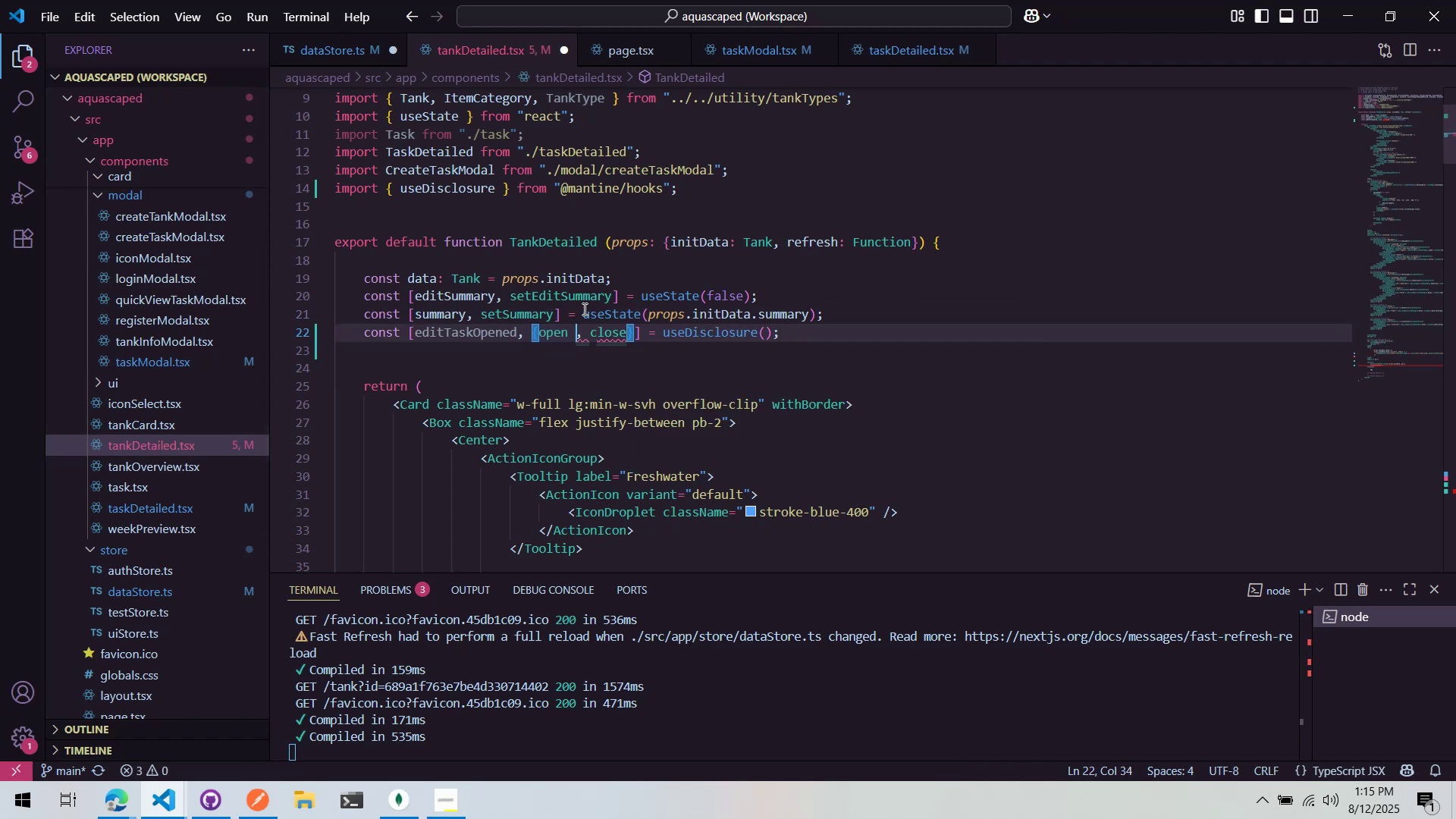 
key(Backspace)
 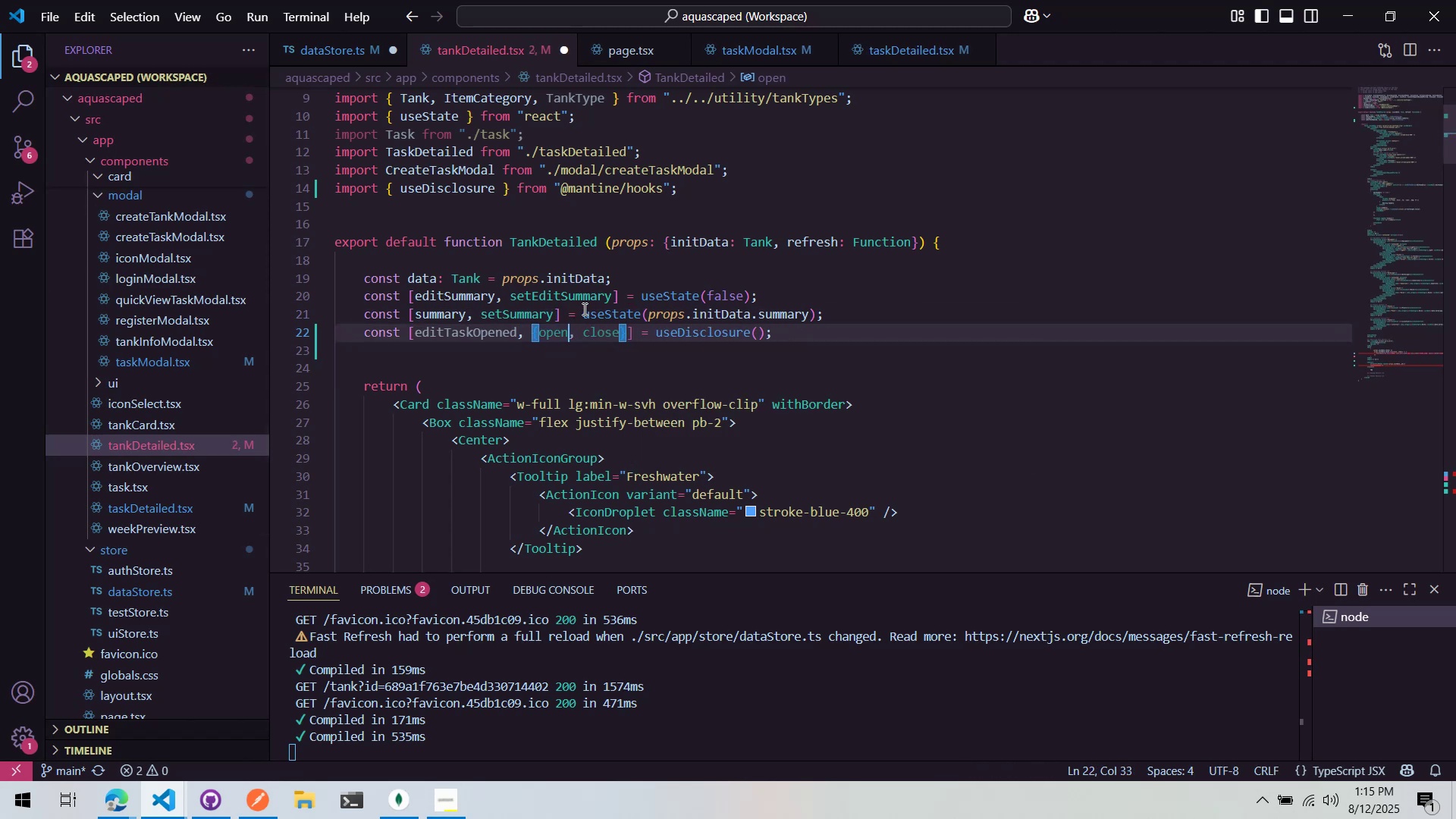 
key(Control+Shift+F)
 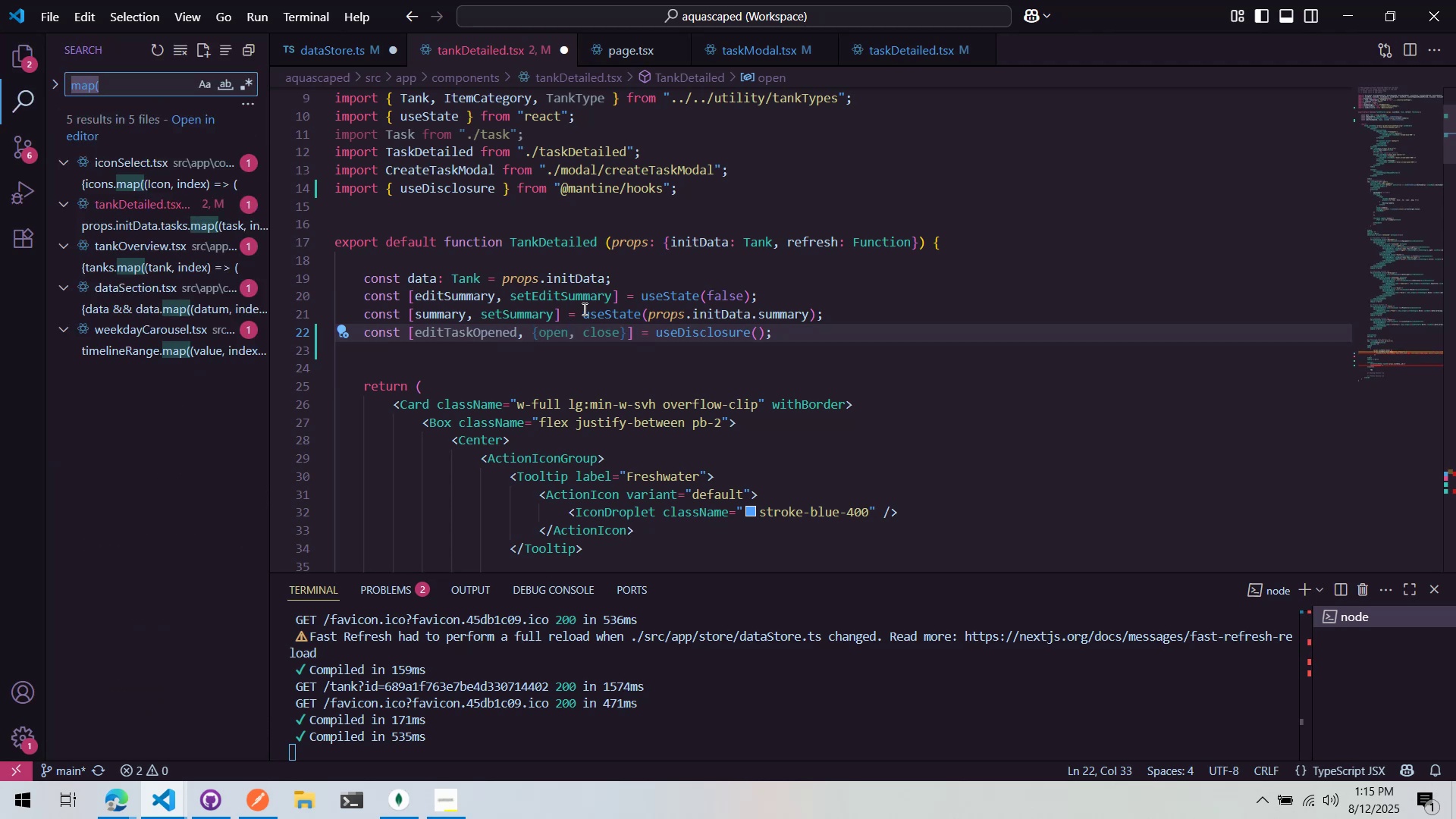 
type(useDisclosure)
 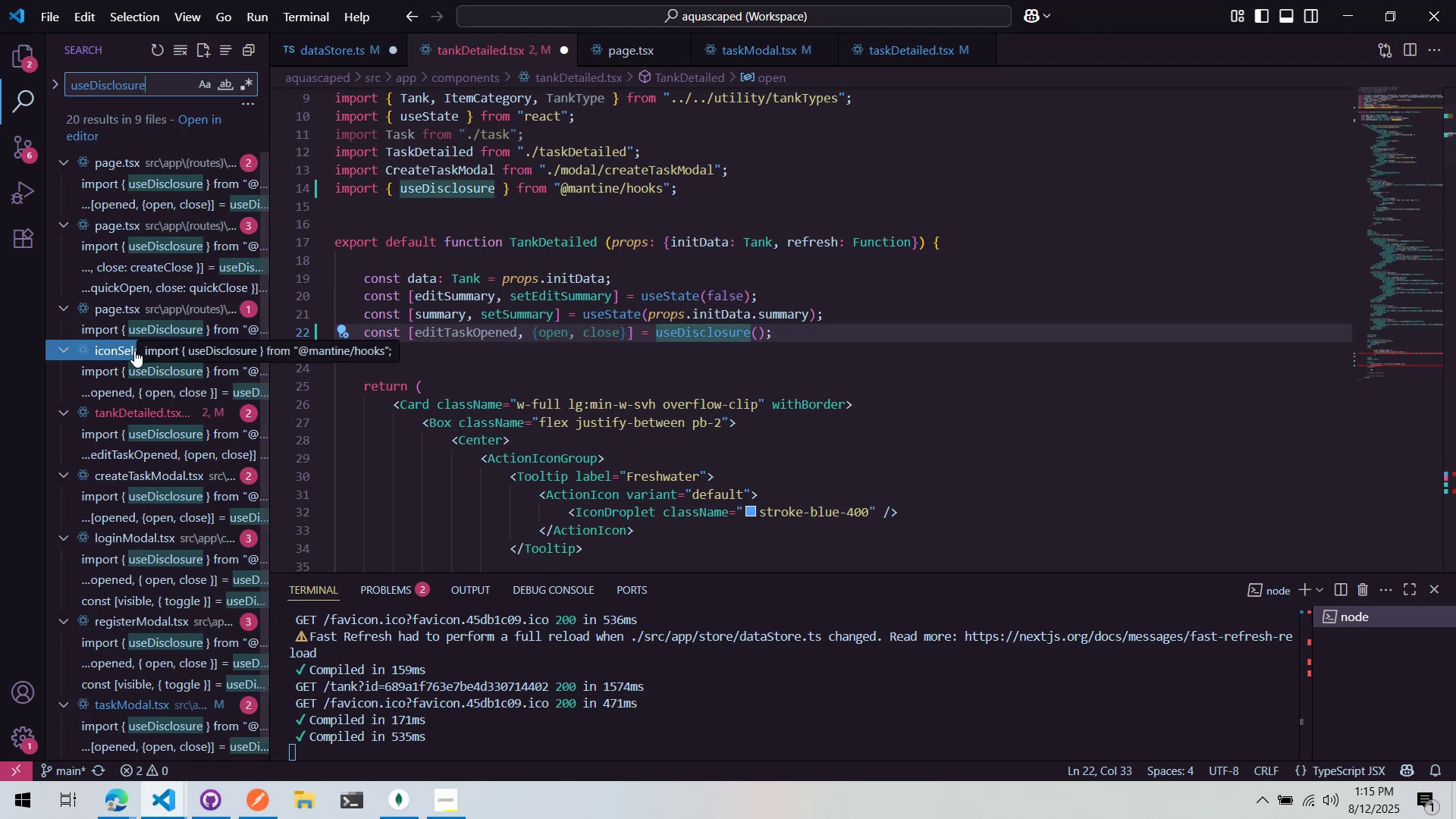 
scroll: coordinate [147, 369], scroll_direction: down, amount: 3.0
 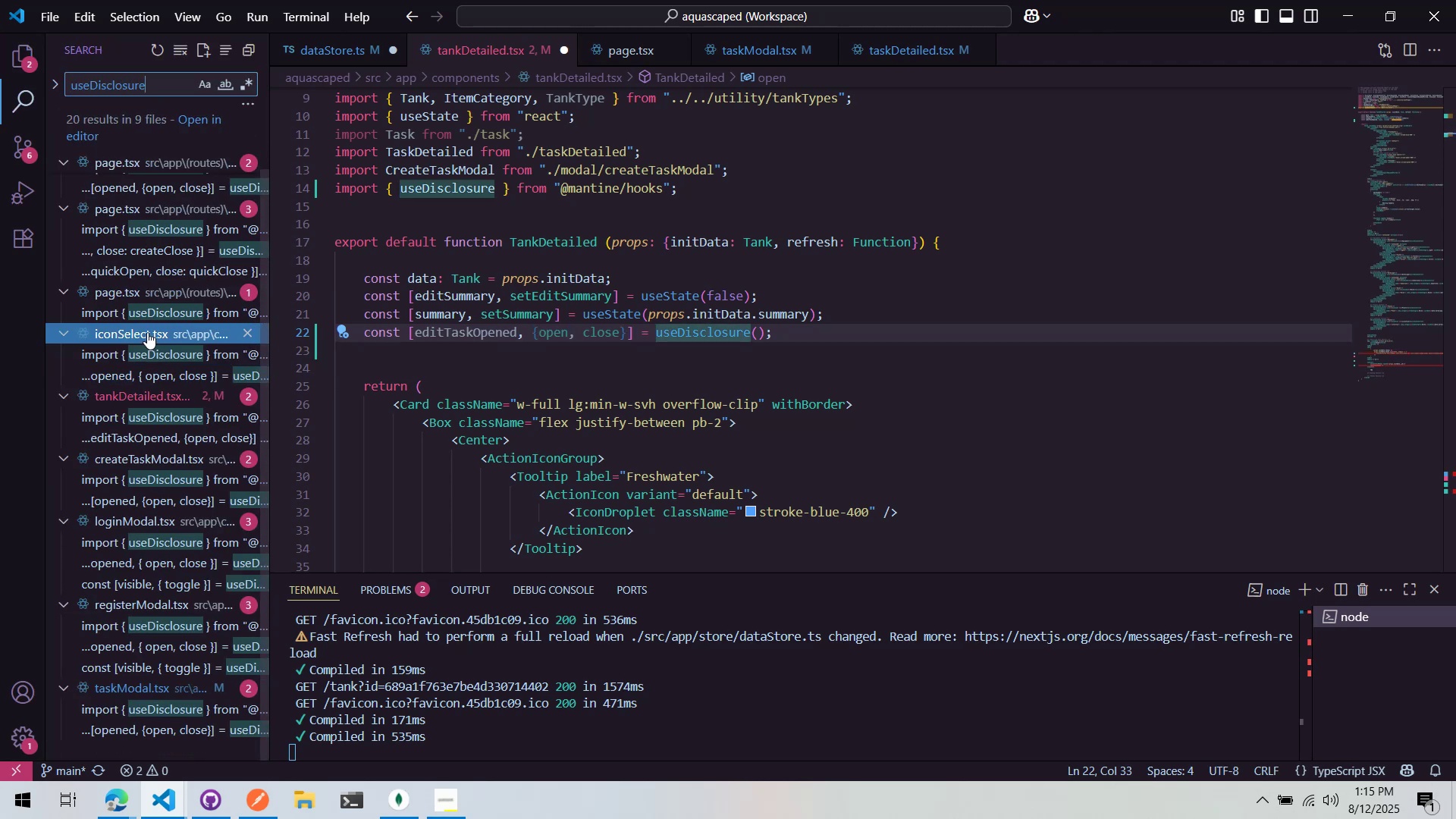 
key(ArrowLeft)
 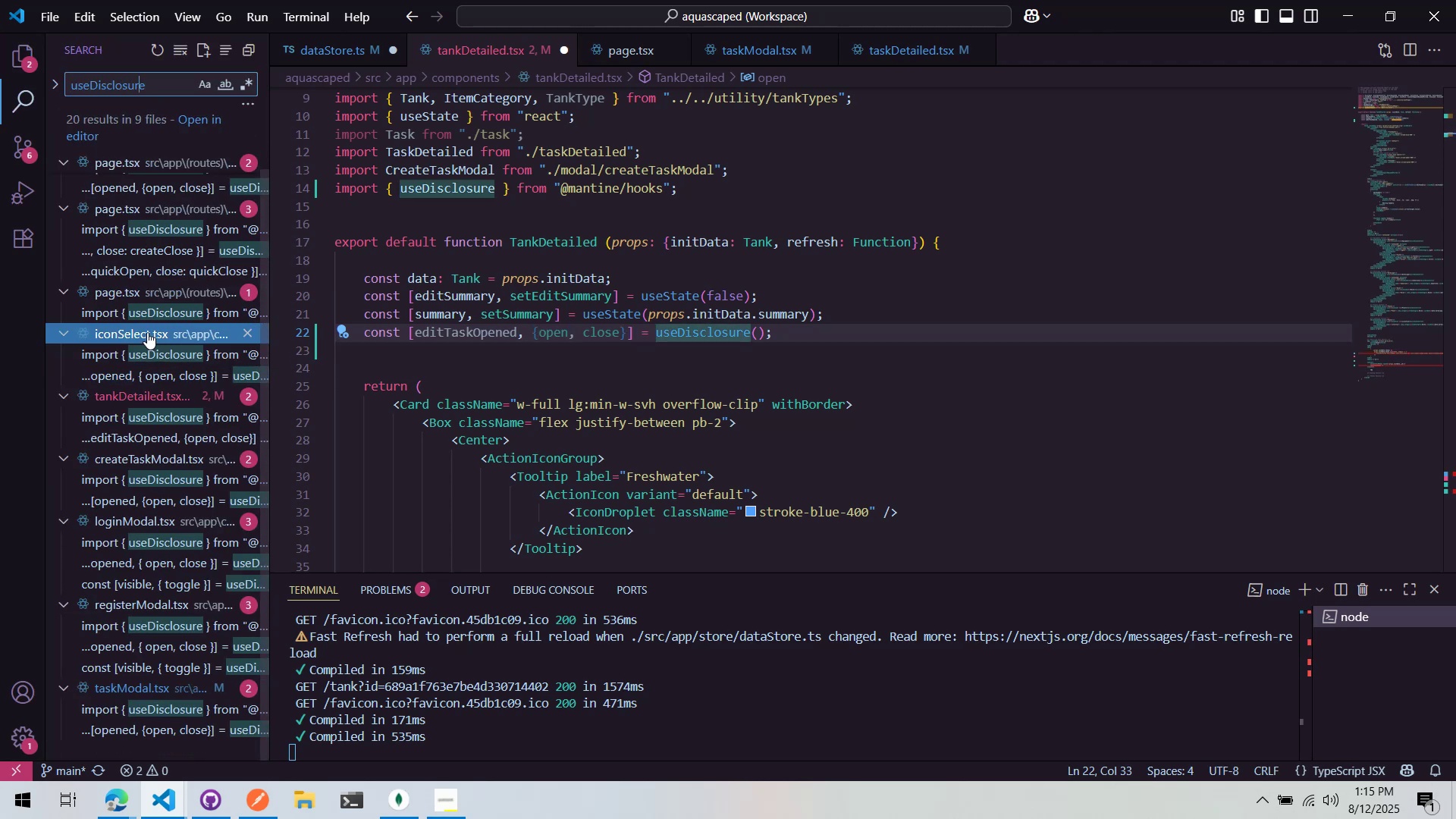 
hold_key(key=ArrowLeft, duration=0.92)
 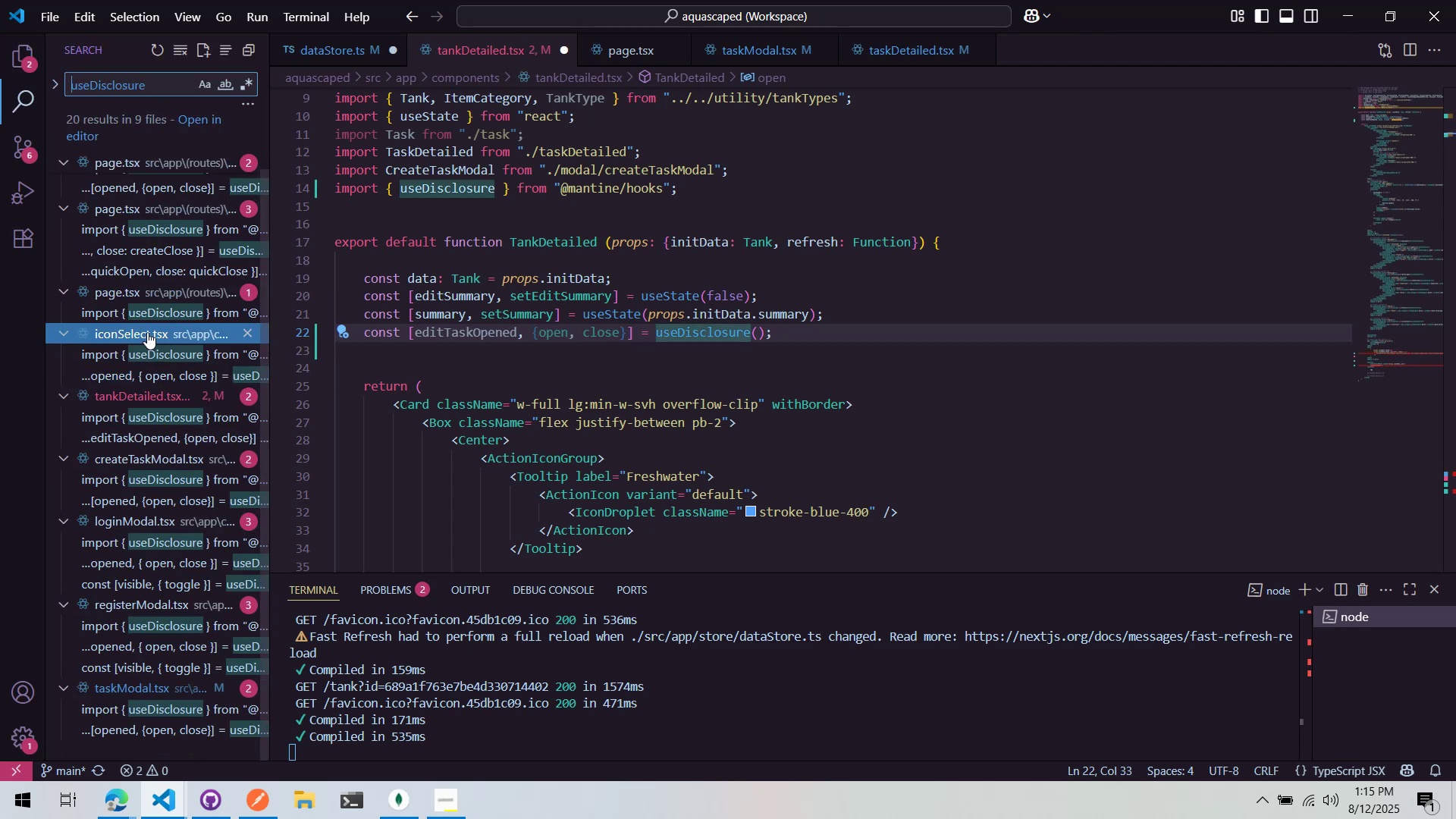 
key(Space)
 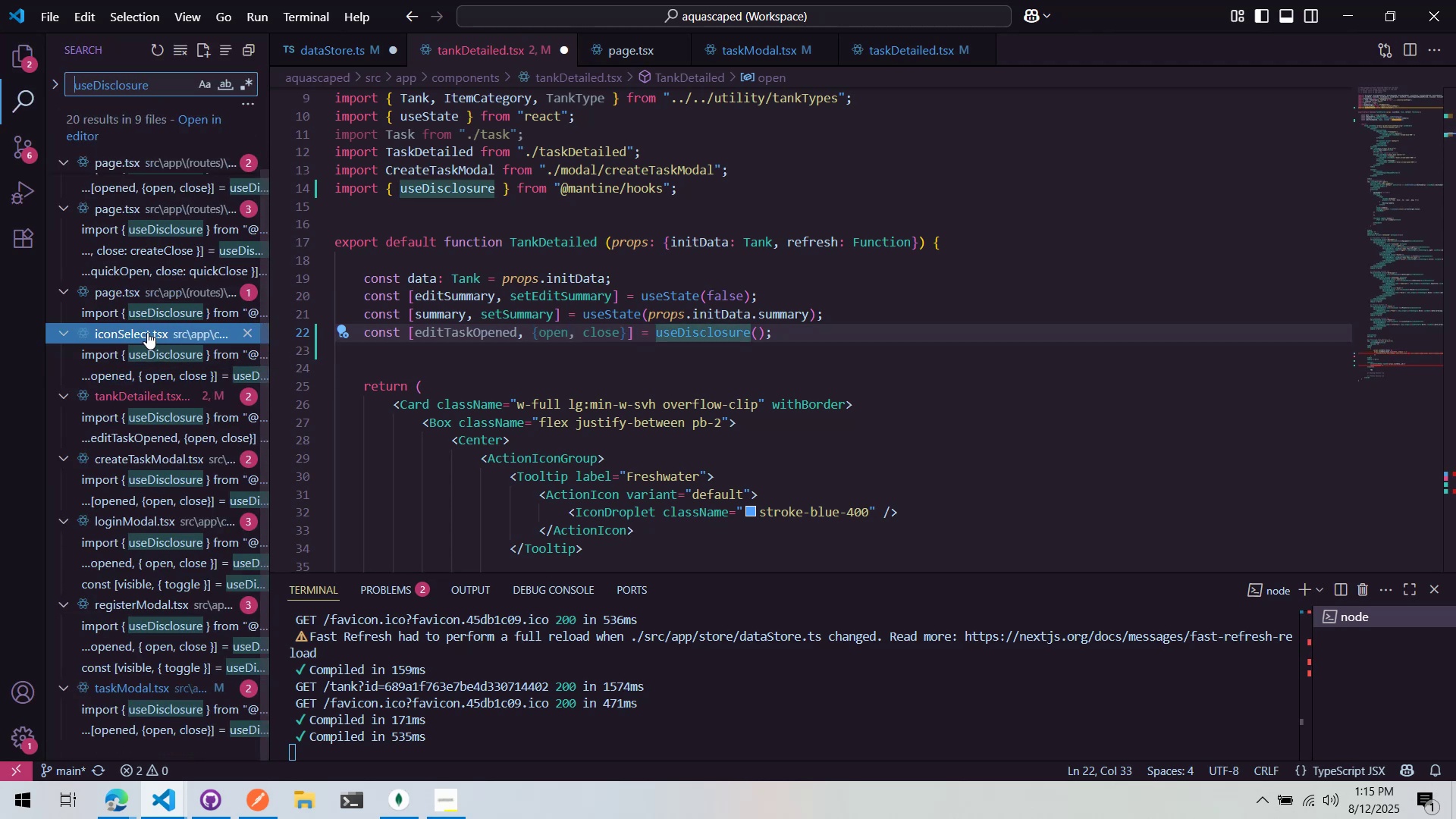 
key(ArrowLeft)
 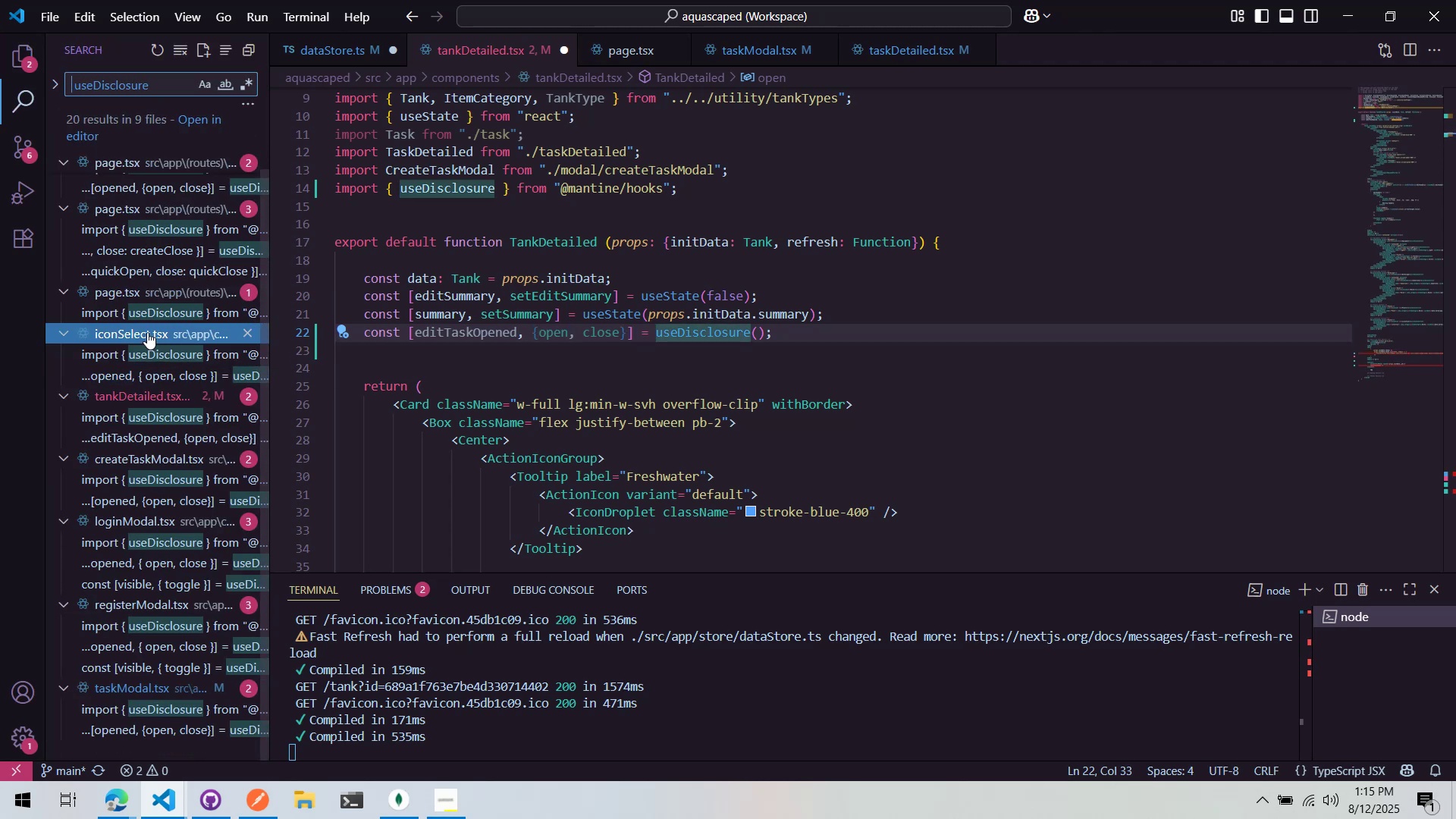 
key(ArrowLeft)
 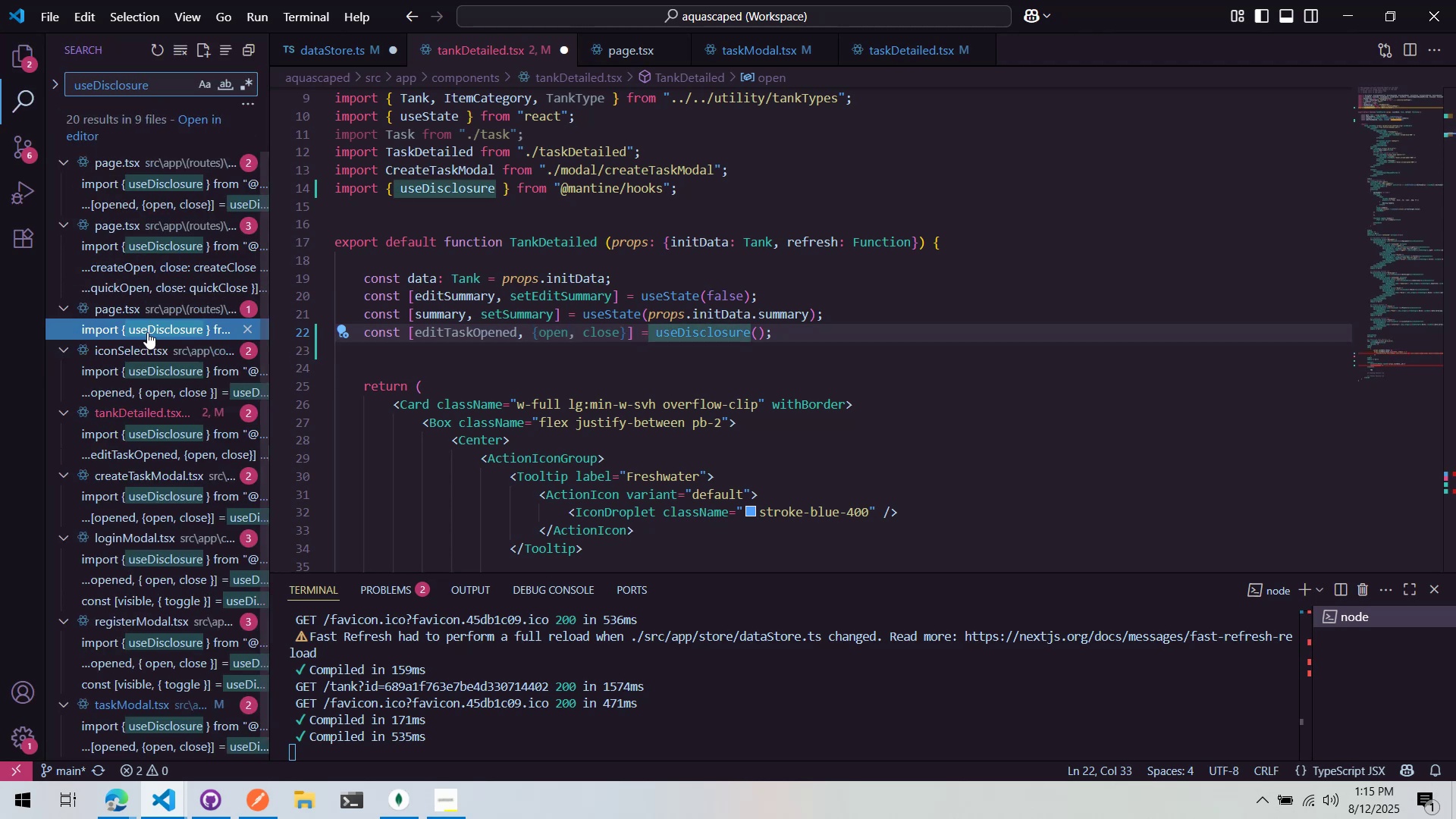 
key(Equal)
 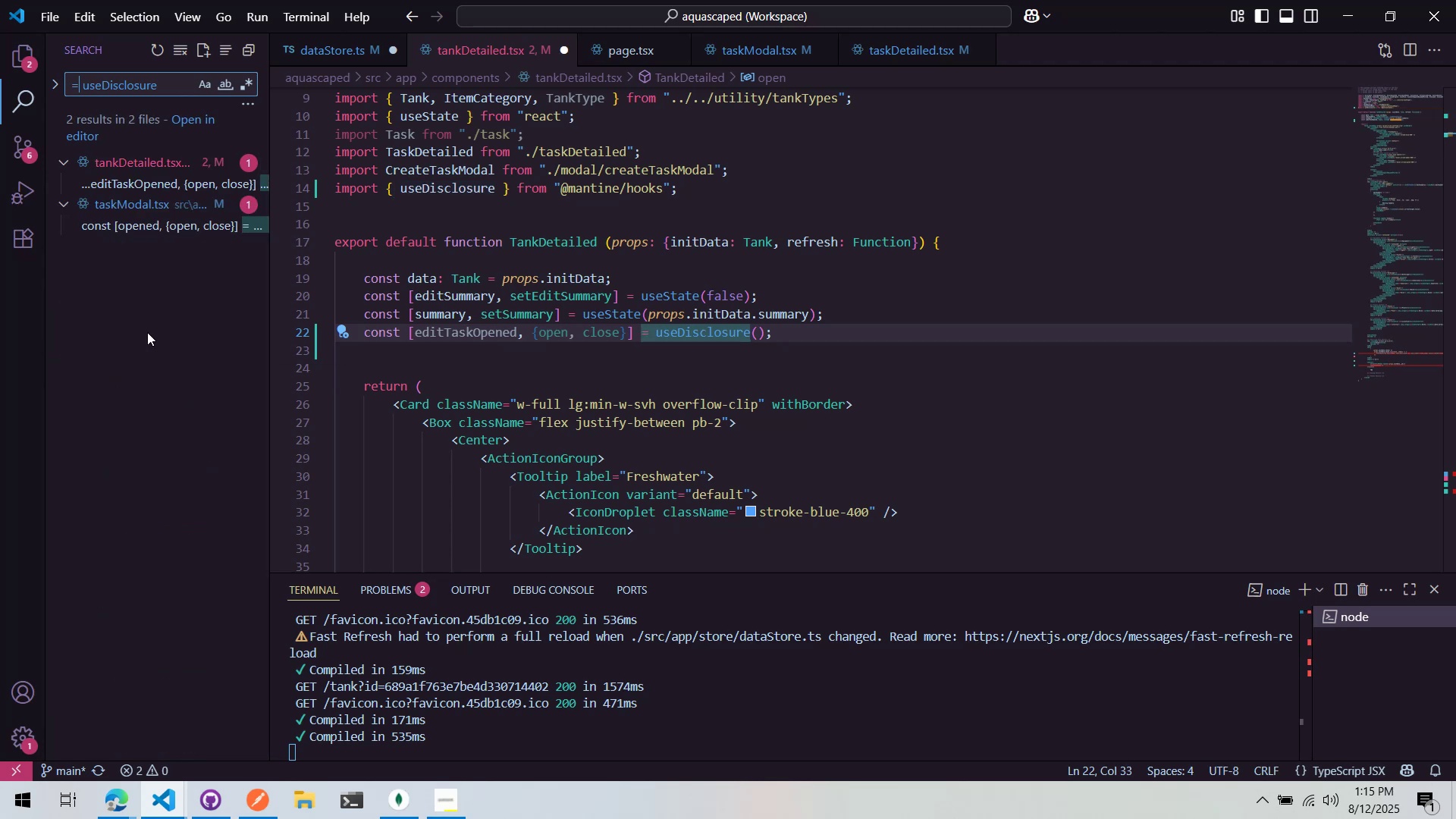 
key(ArrowLeft)
 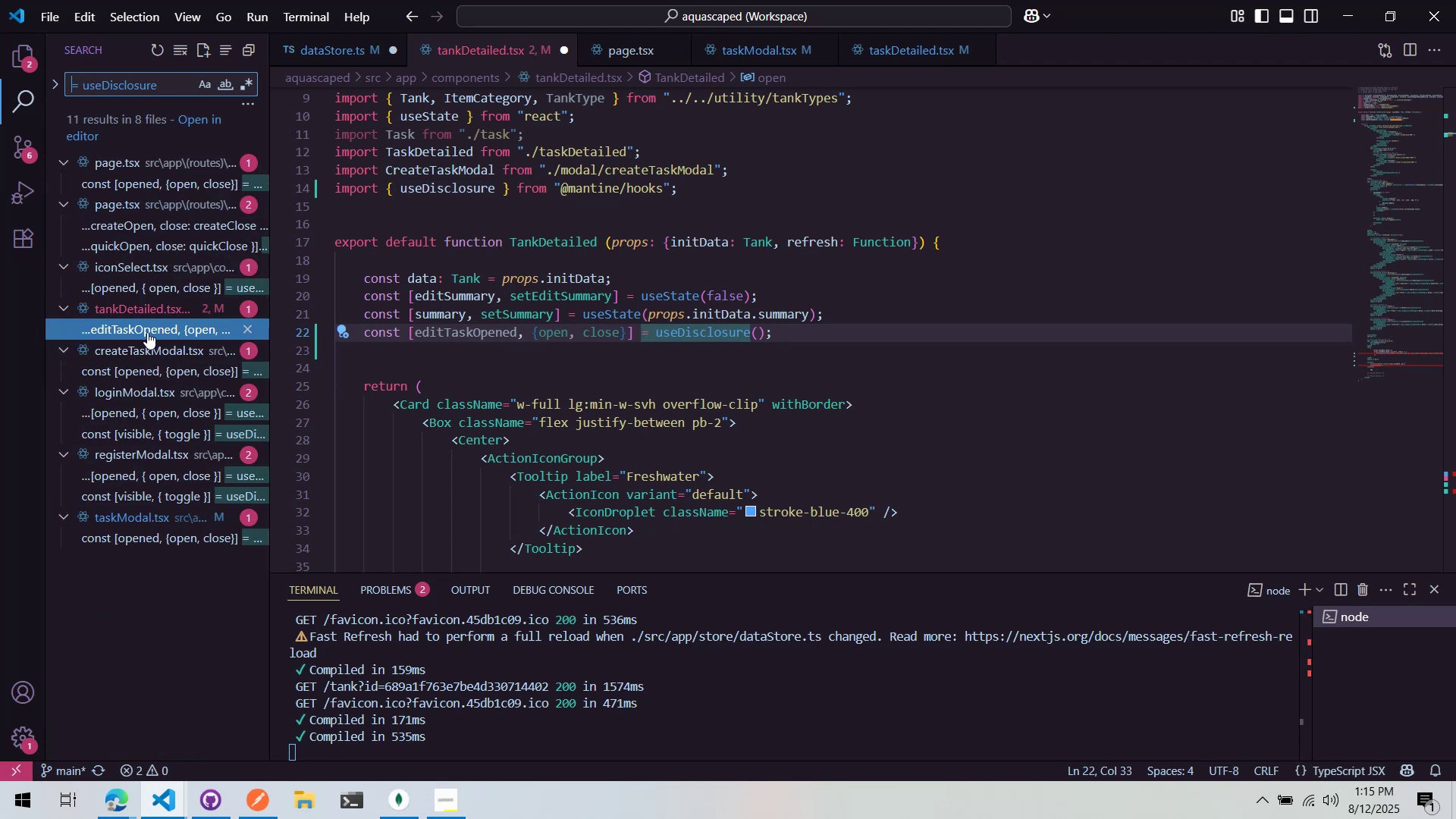 
key(ArrowLeft)
 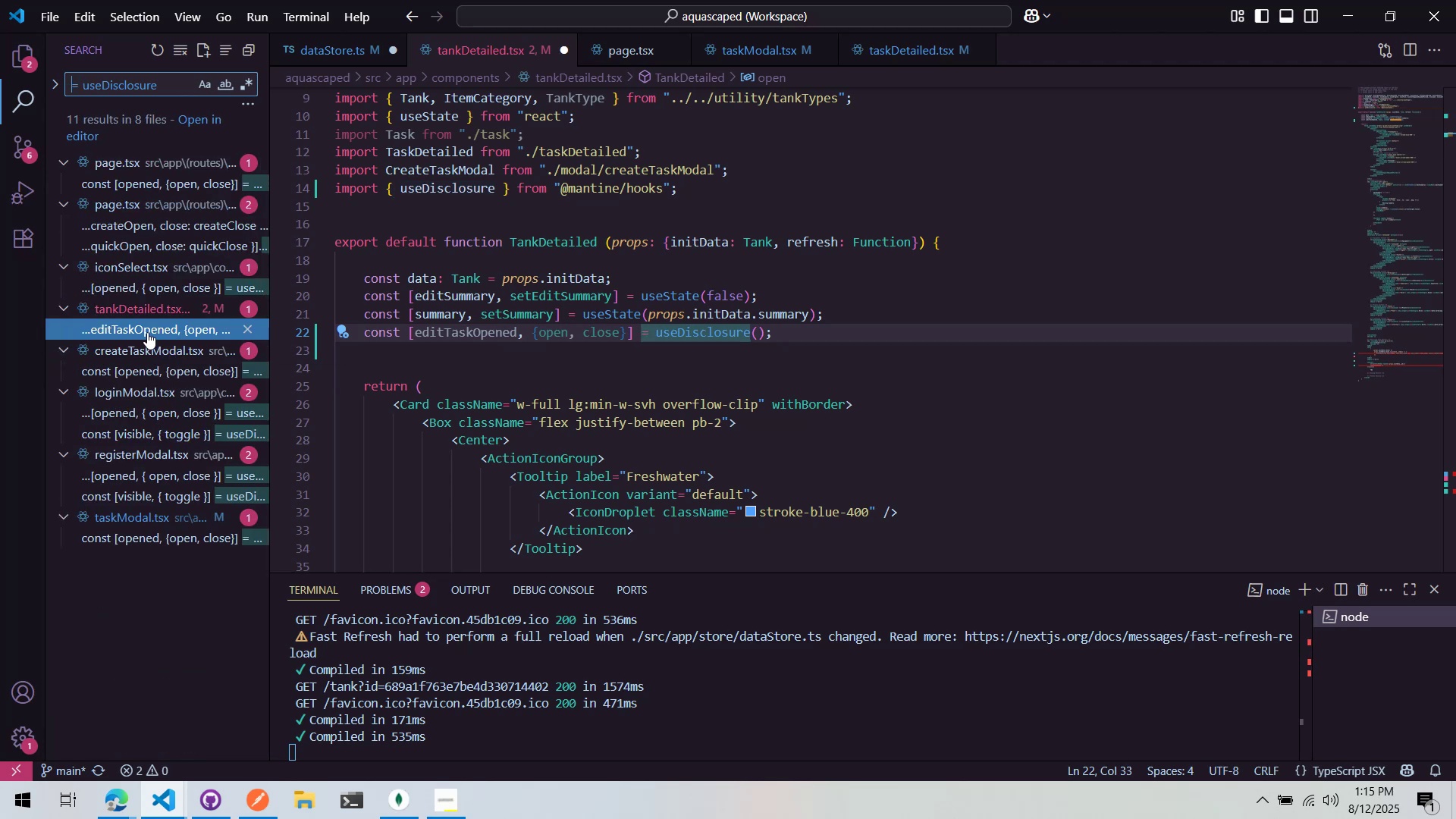 
key(ArrowLeft)
 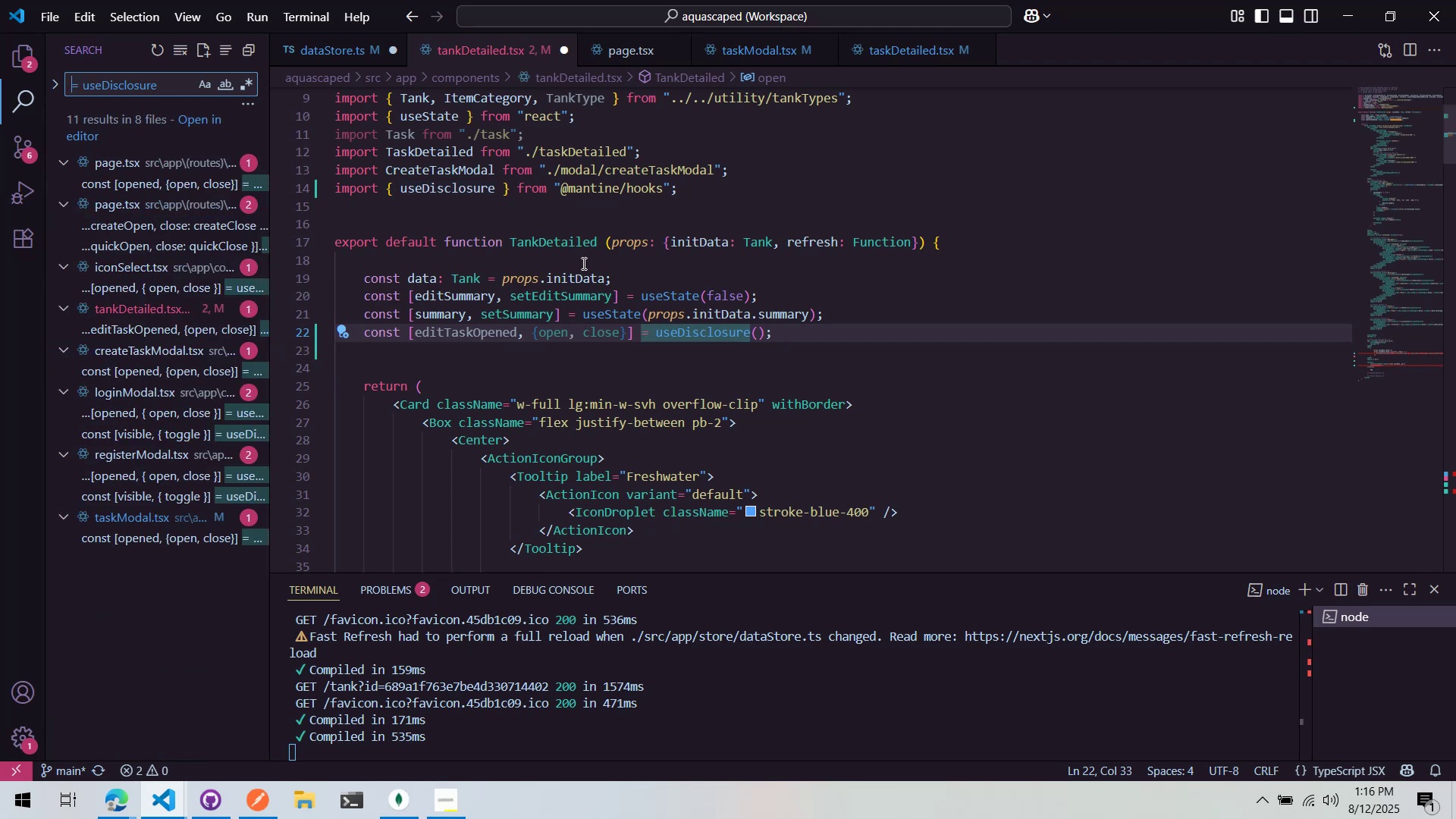 
wait(5.2)
 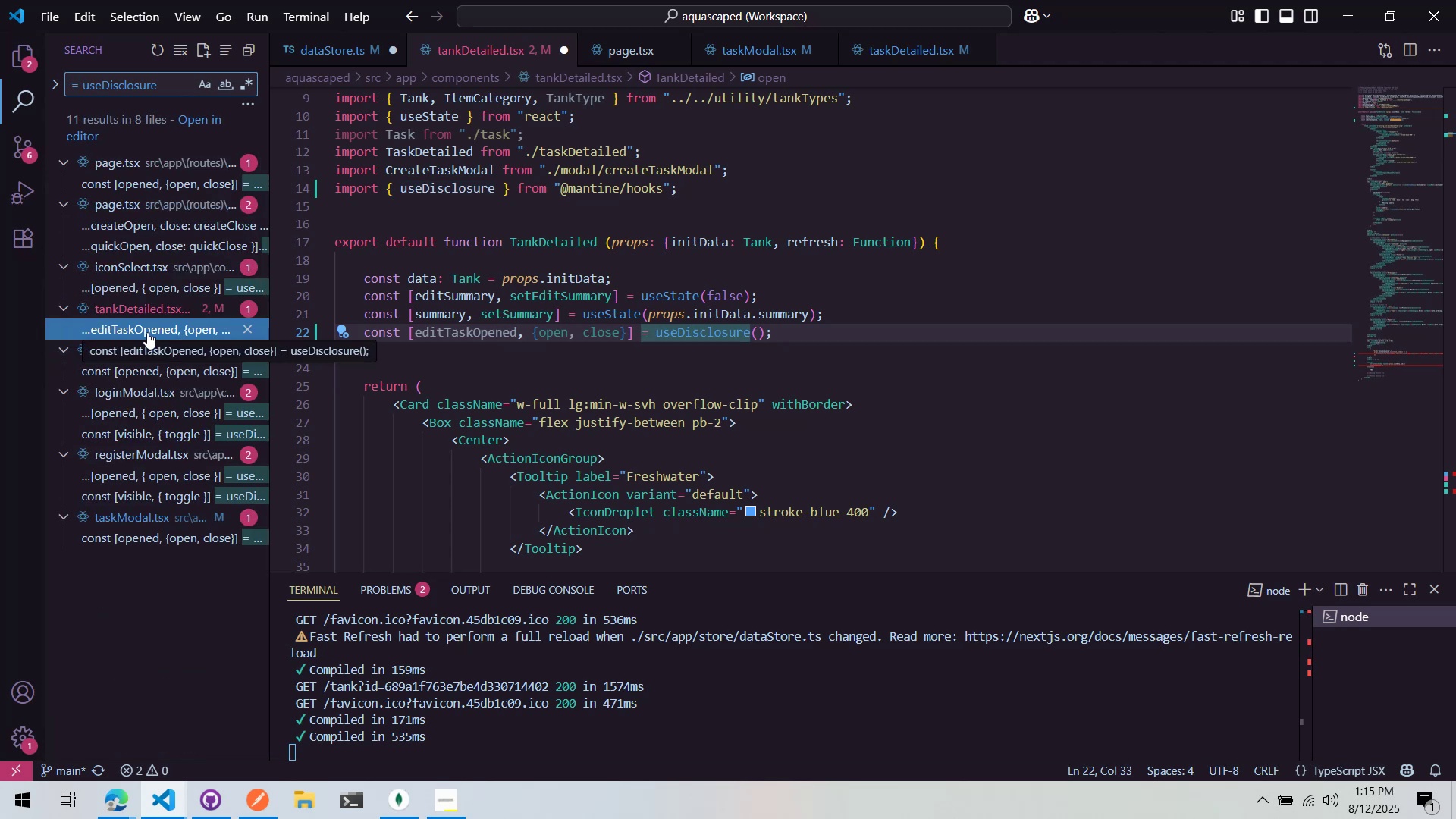 
double_click([568, 336])
 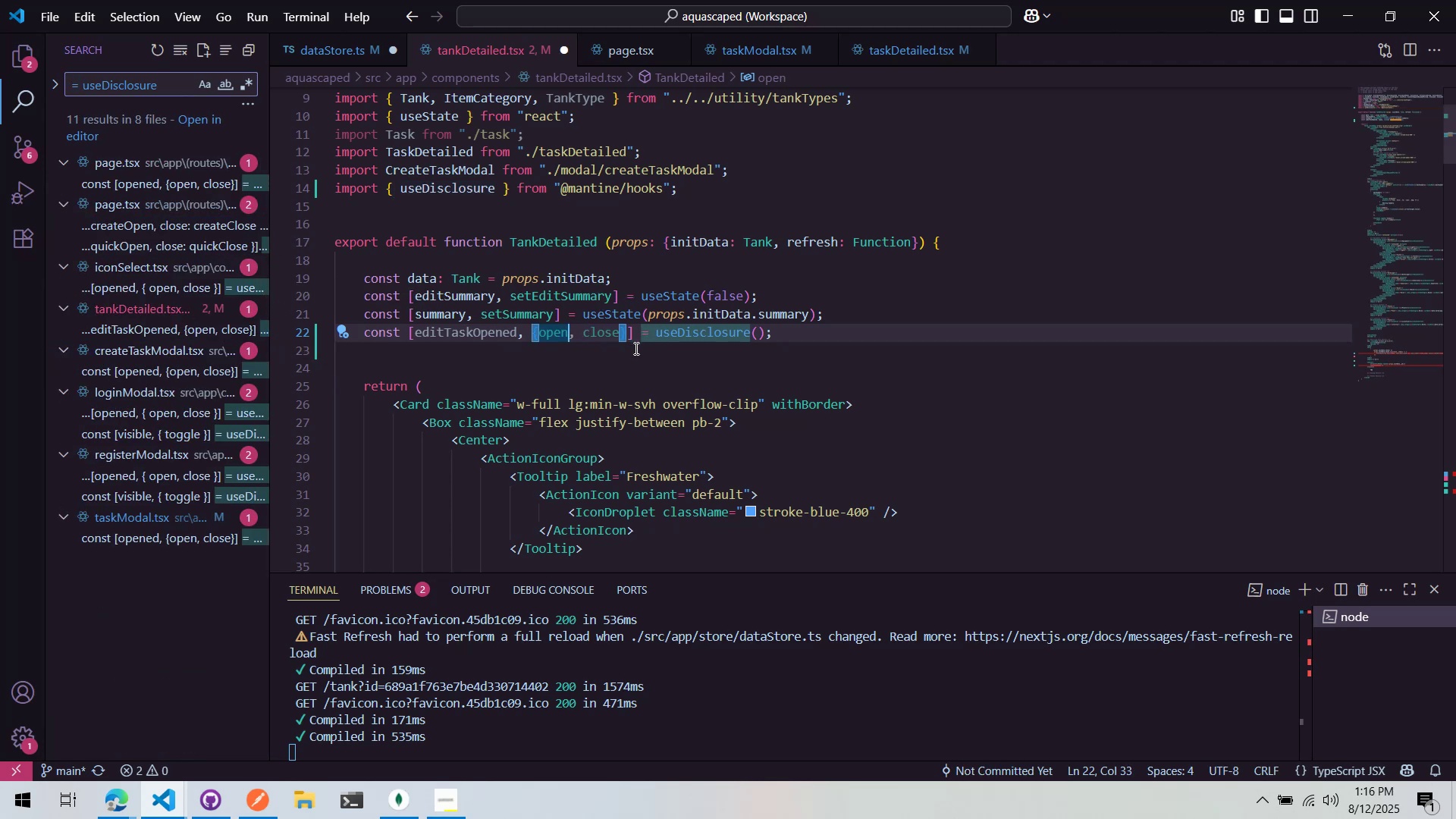 
type(: editOpen)
 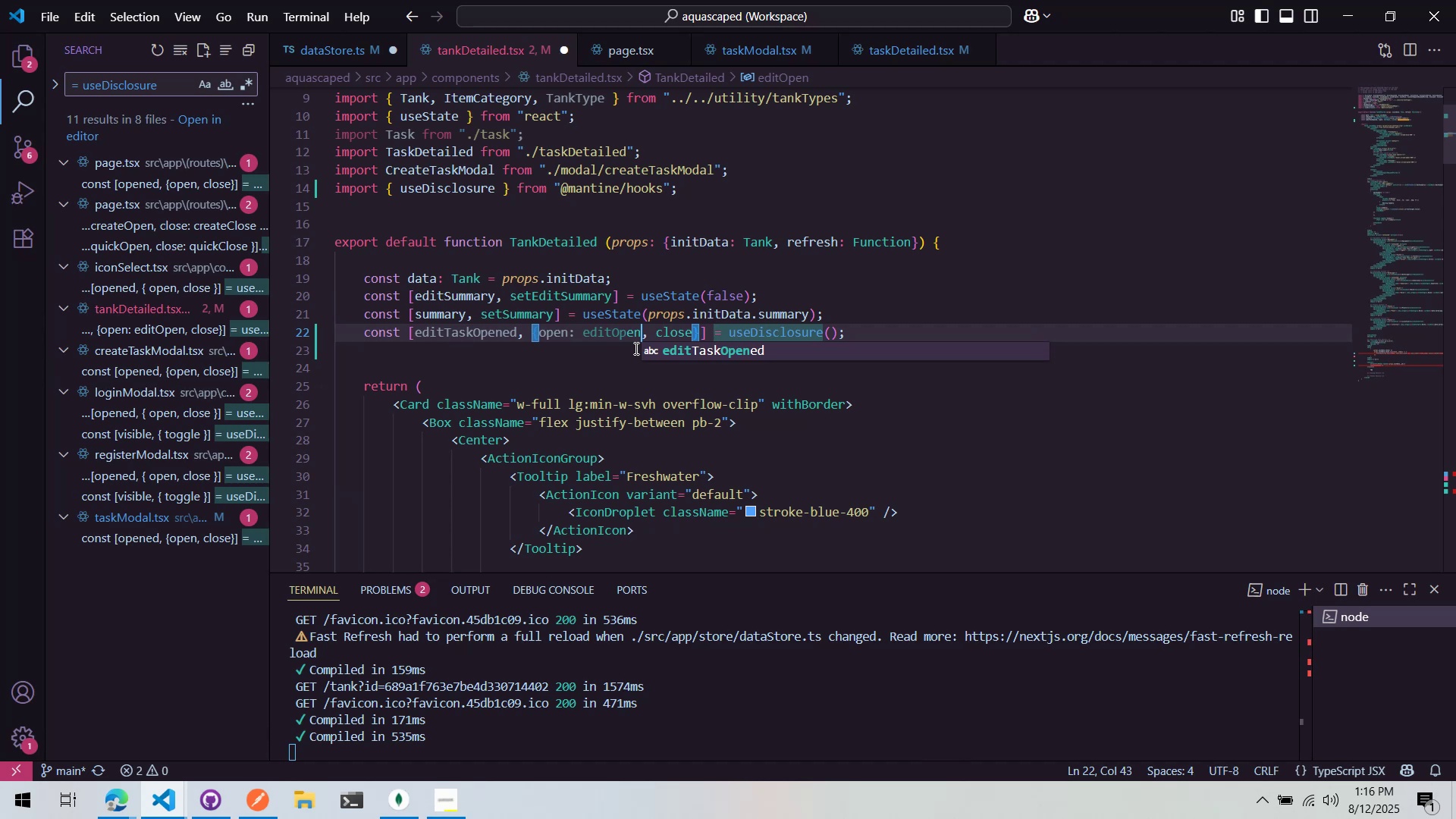 
key(ArrowRight)
 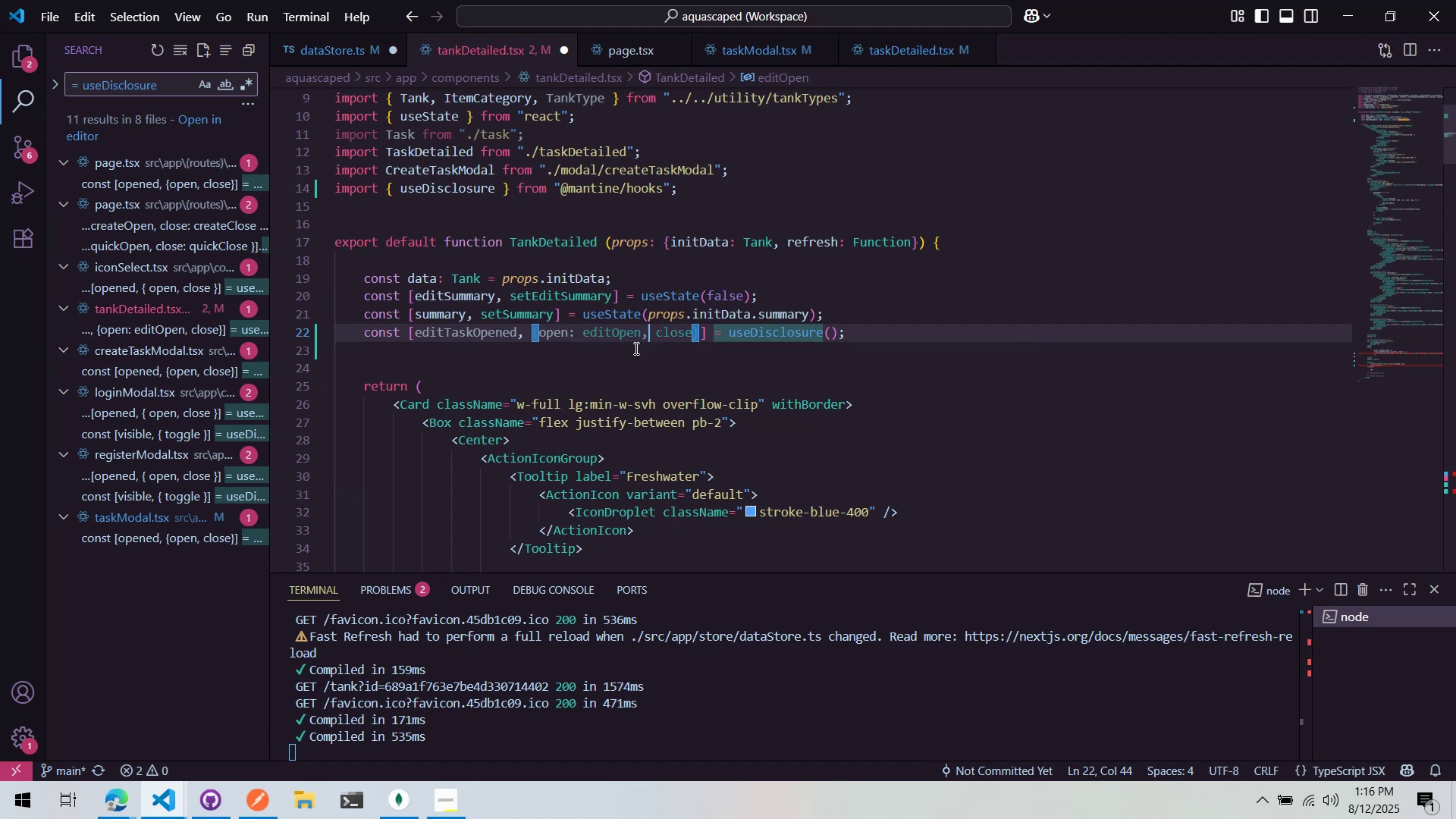 
key(ArrowRight)
 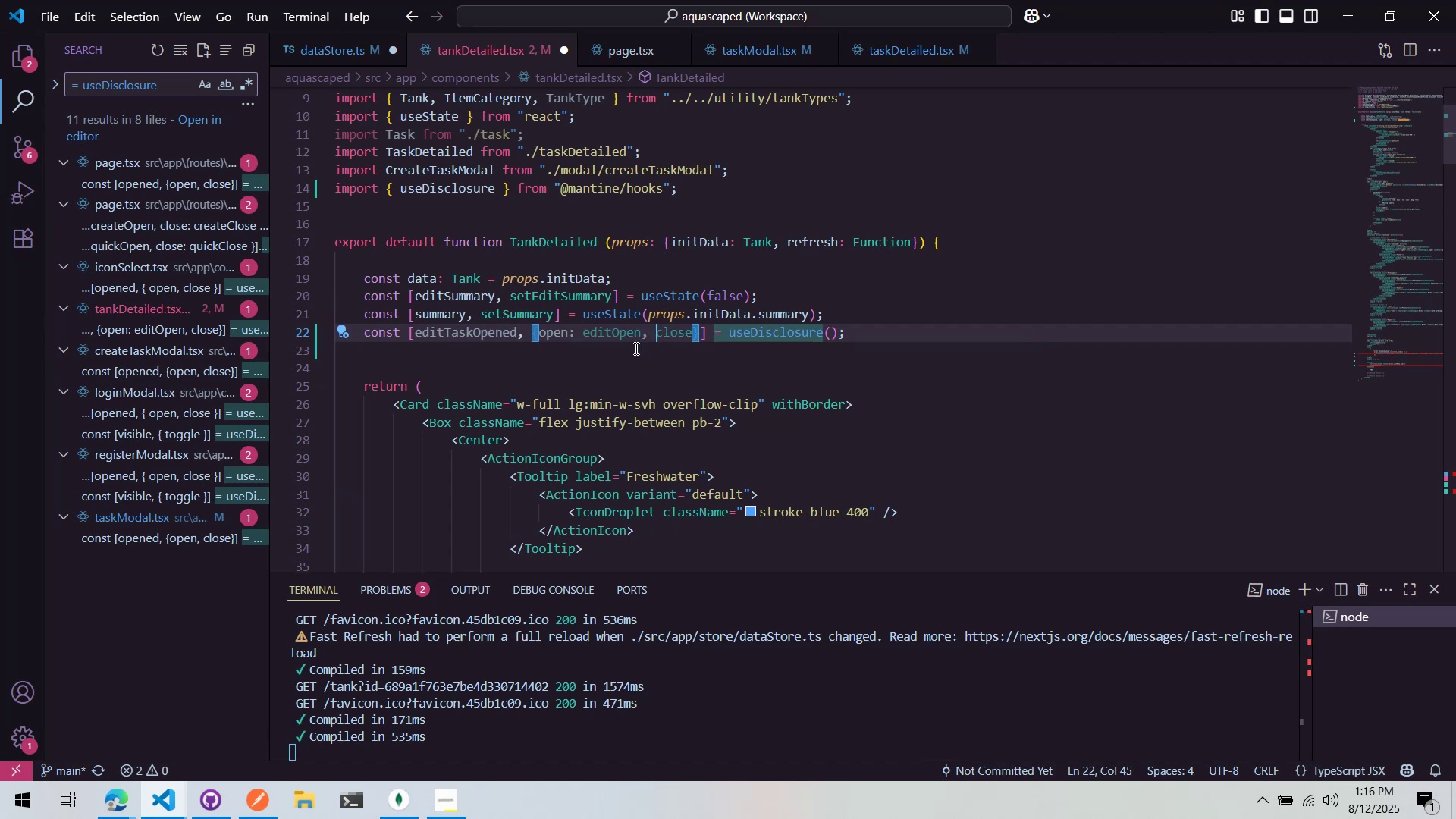 
key(ArrowRight)
 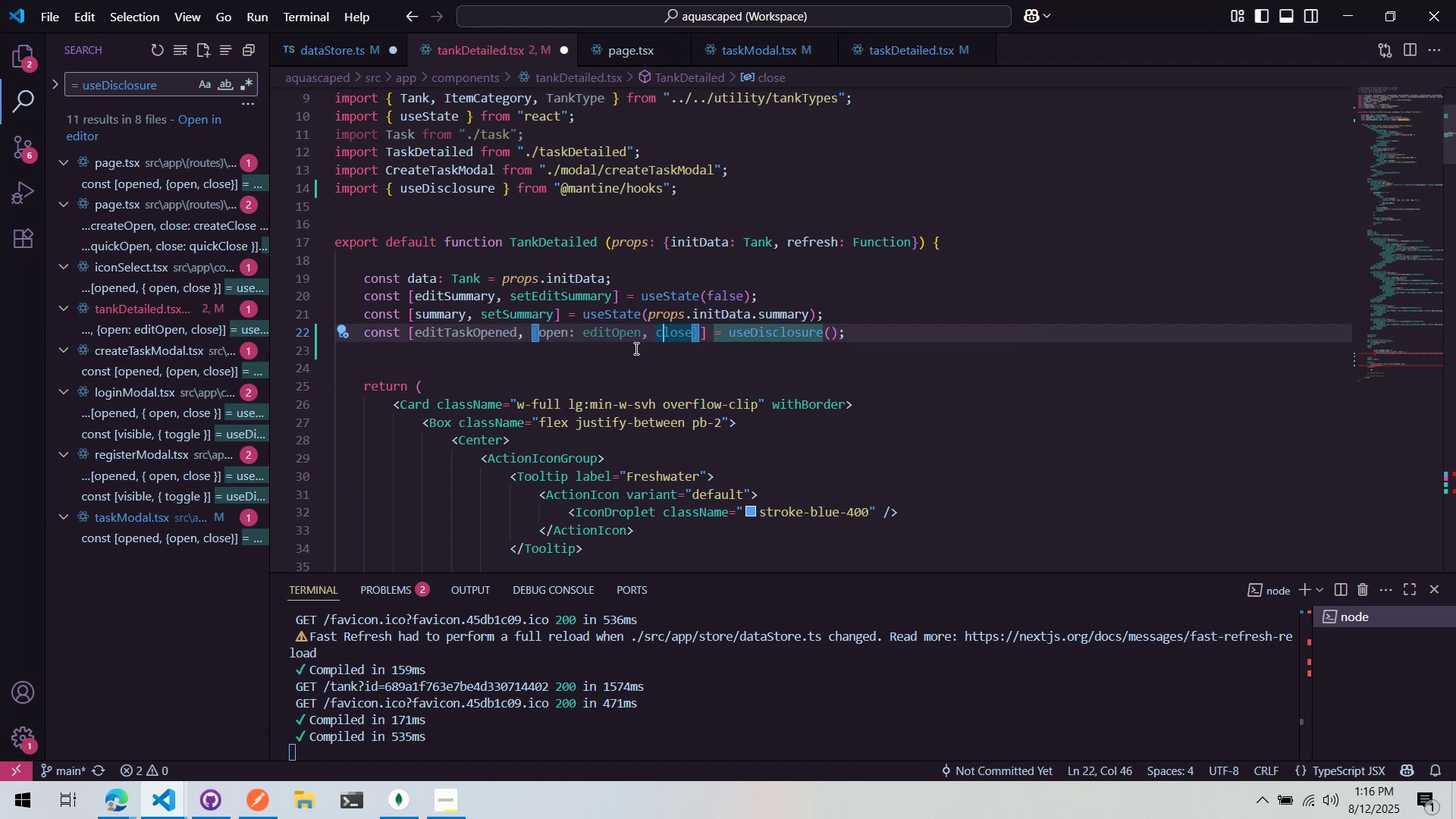 
key(ArrowRight)
 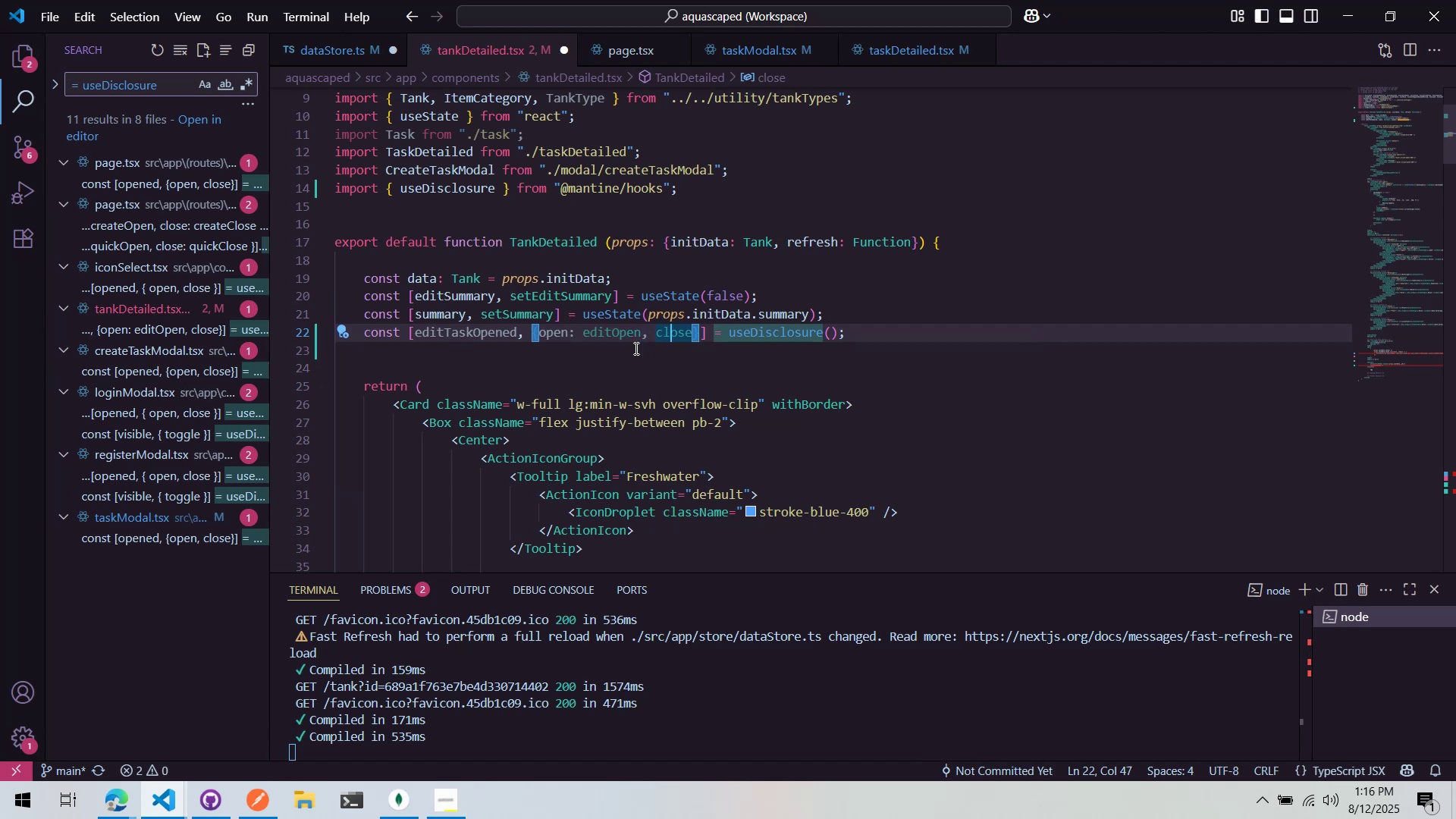 
key(ArrowRight)
 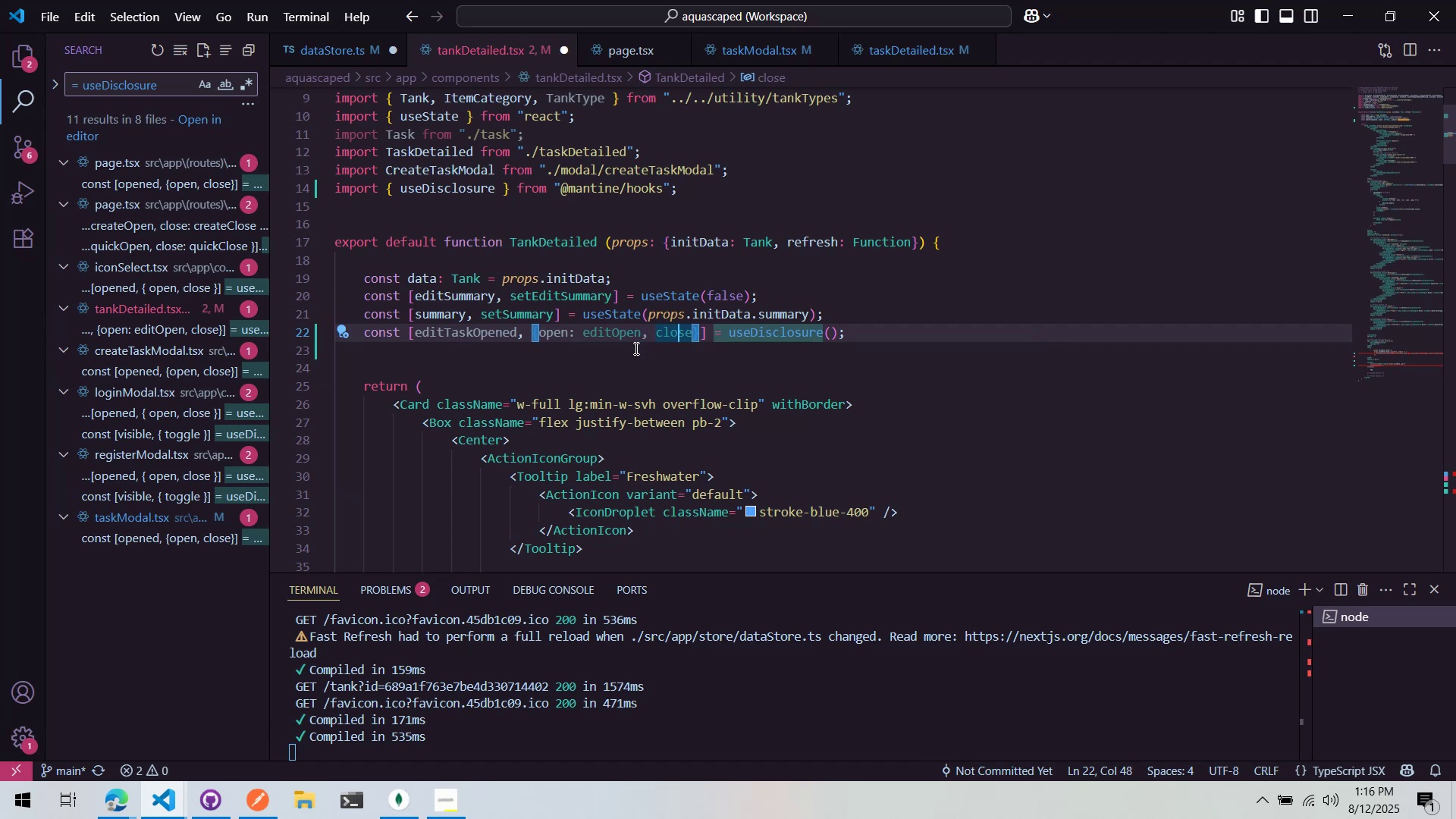 
key(ArrowRight)
 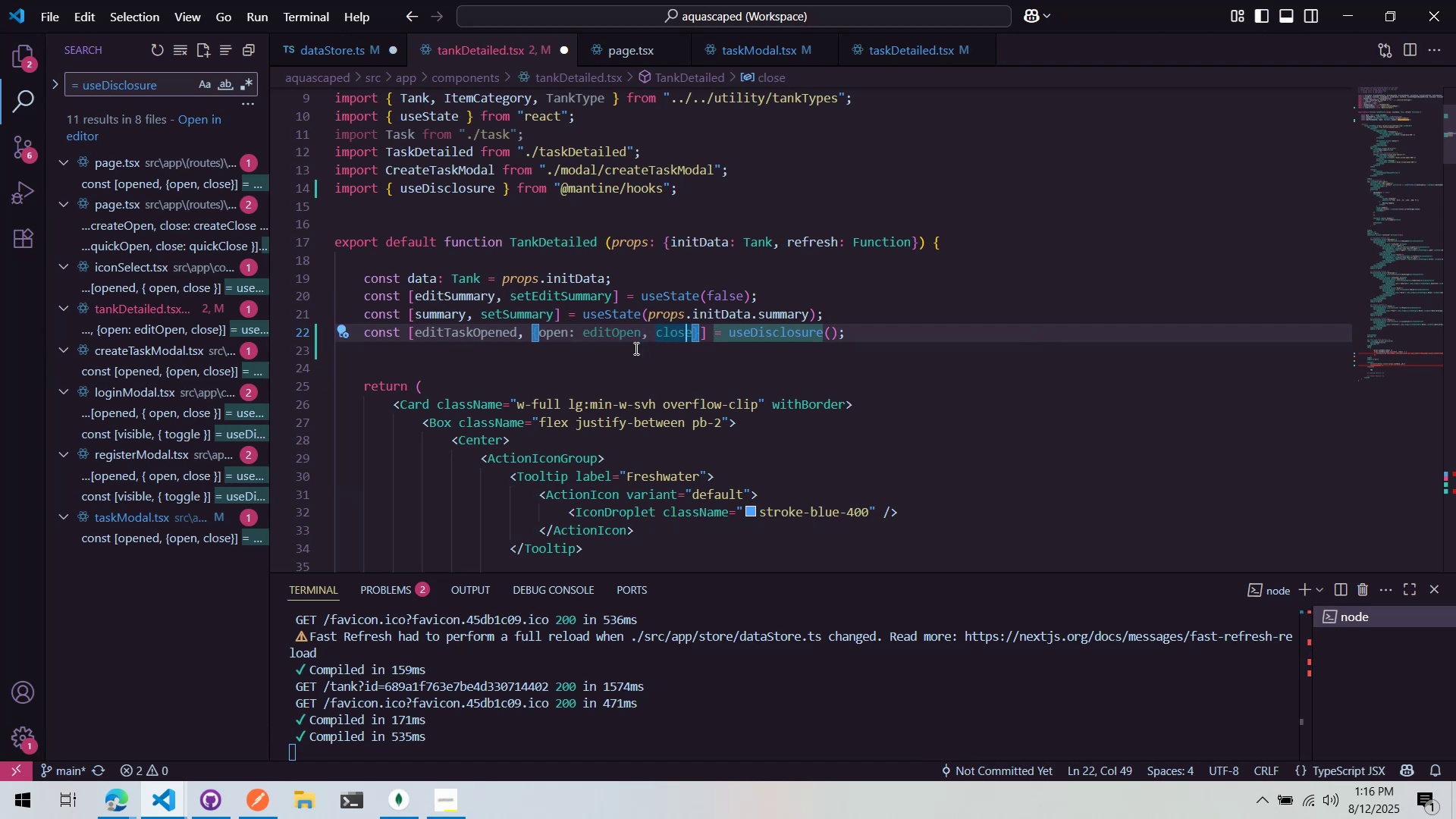 
key(ArrowRight)
 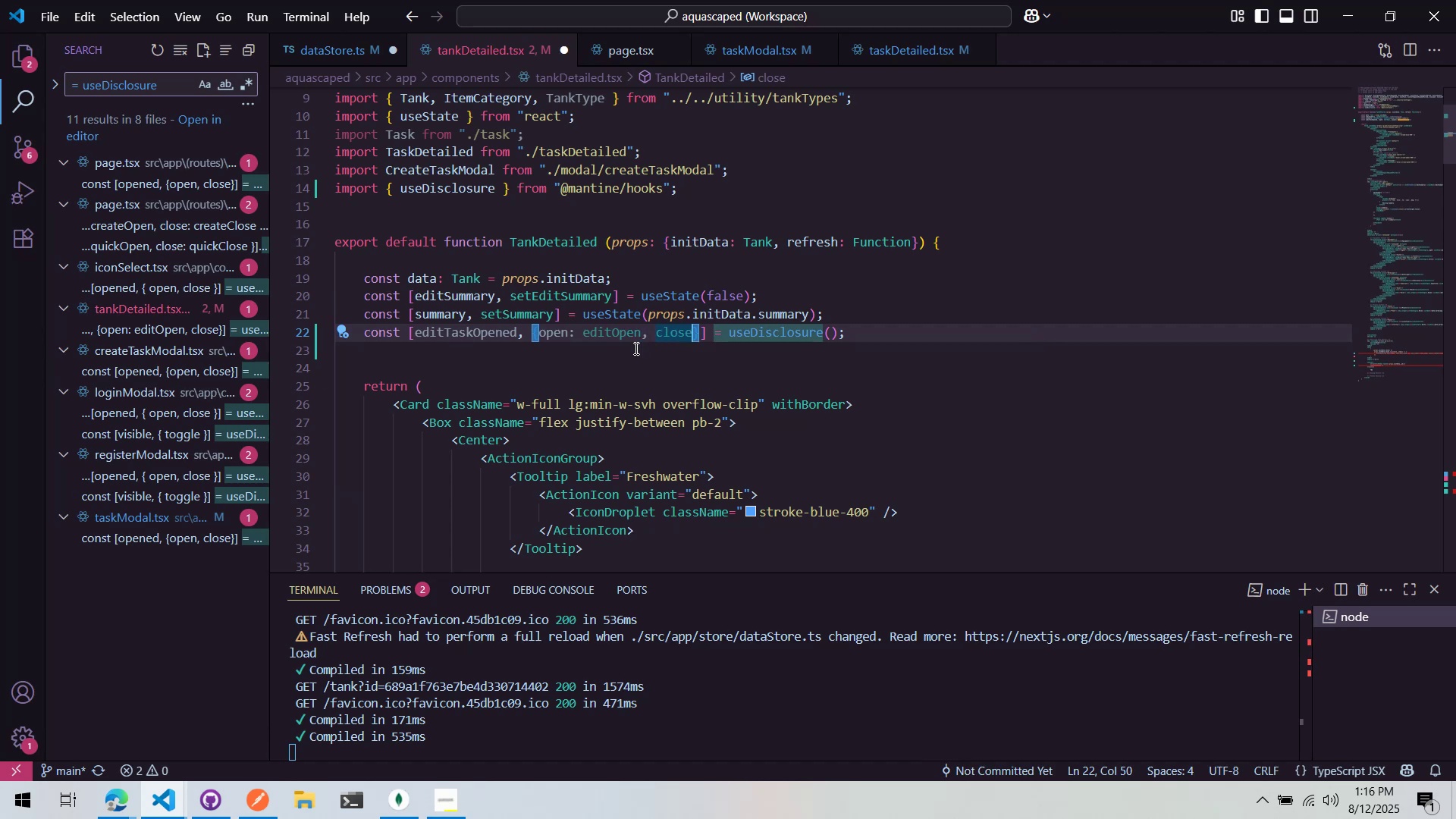 
type(: c)
key(Backspace)
type(editClose)
 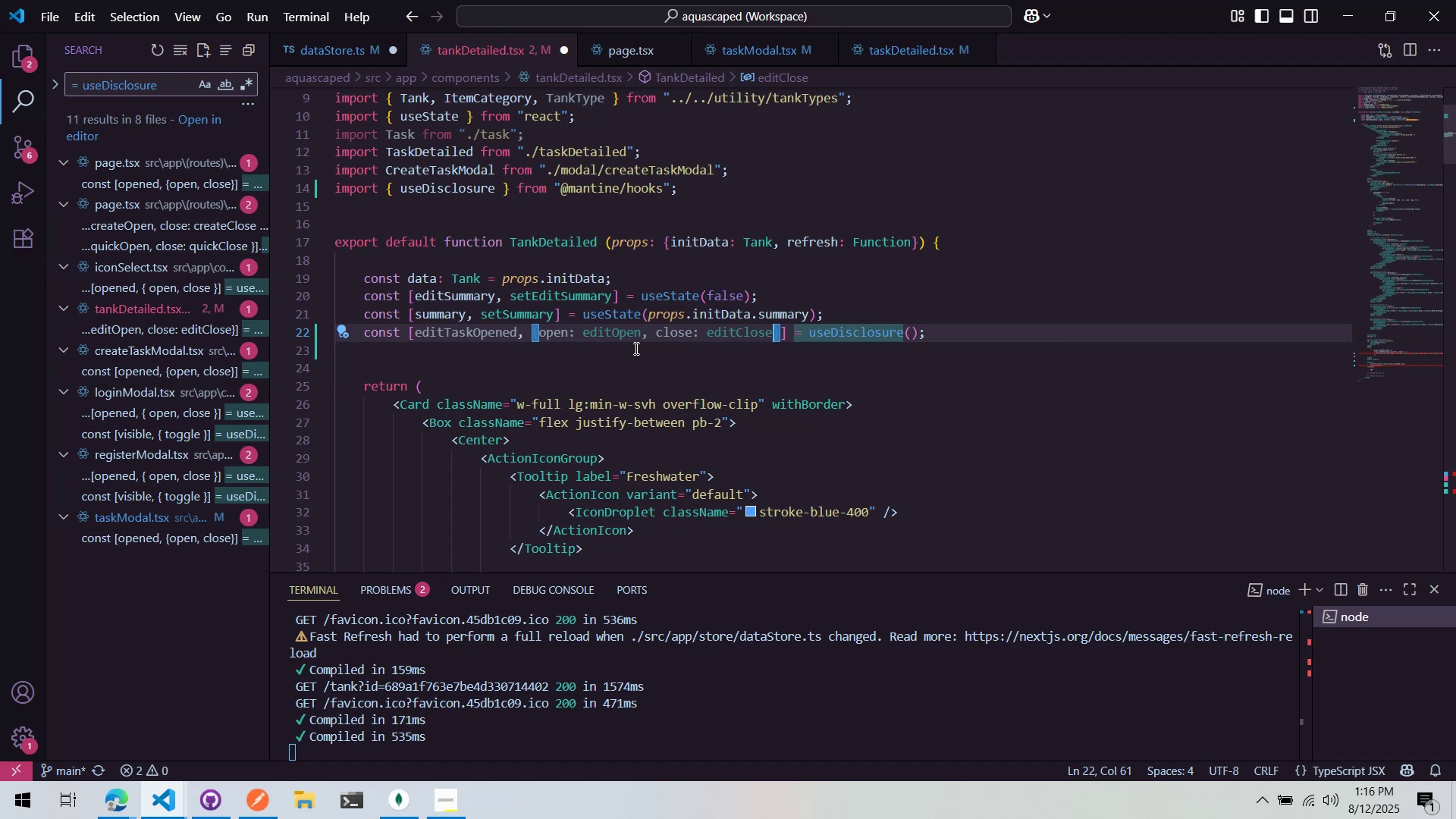 
wait(21.1)
 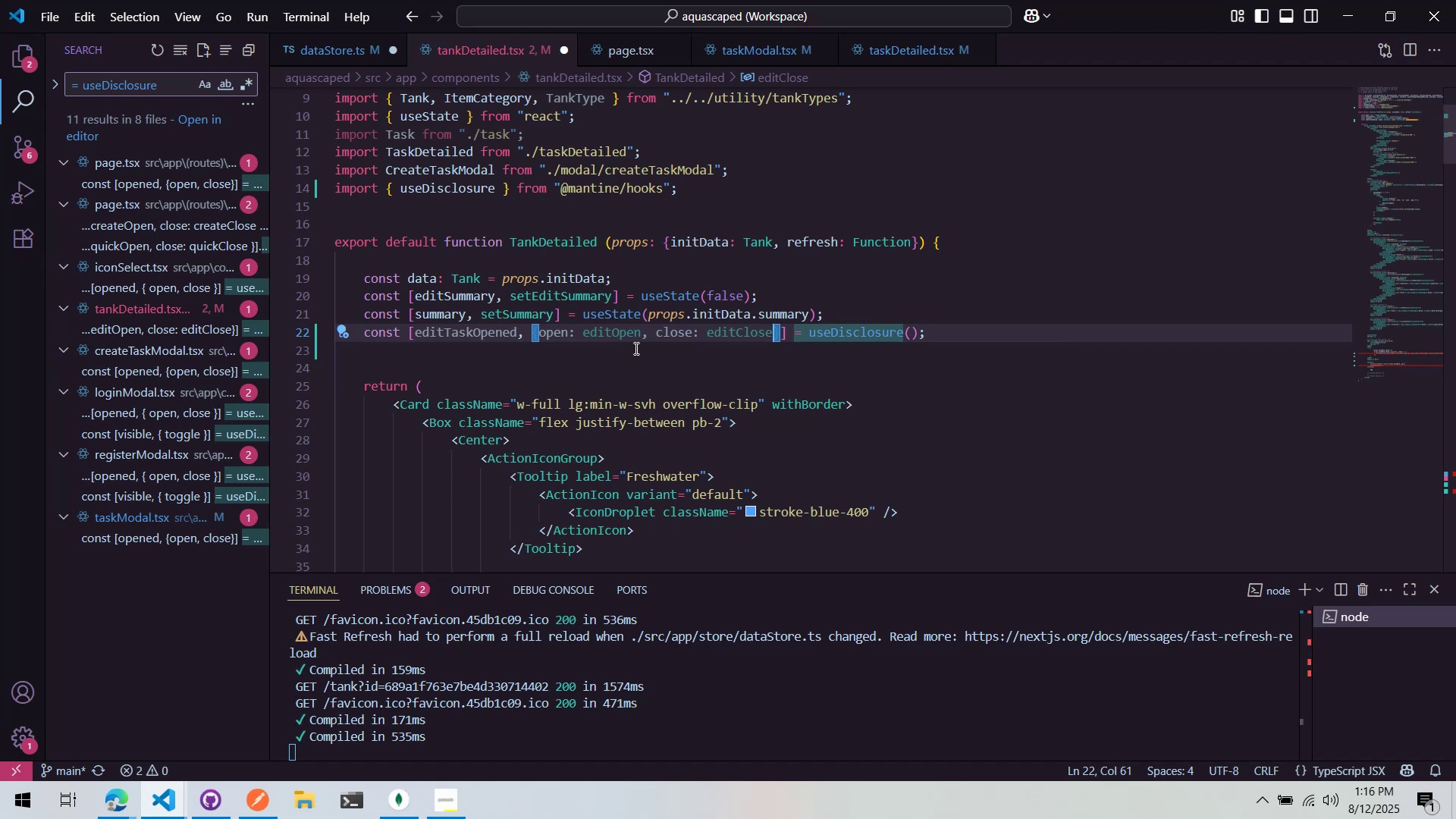 
left_click([1398, 351])
 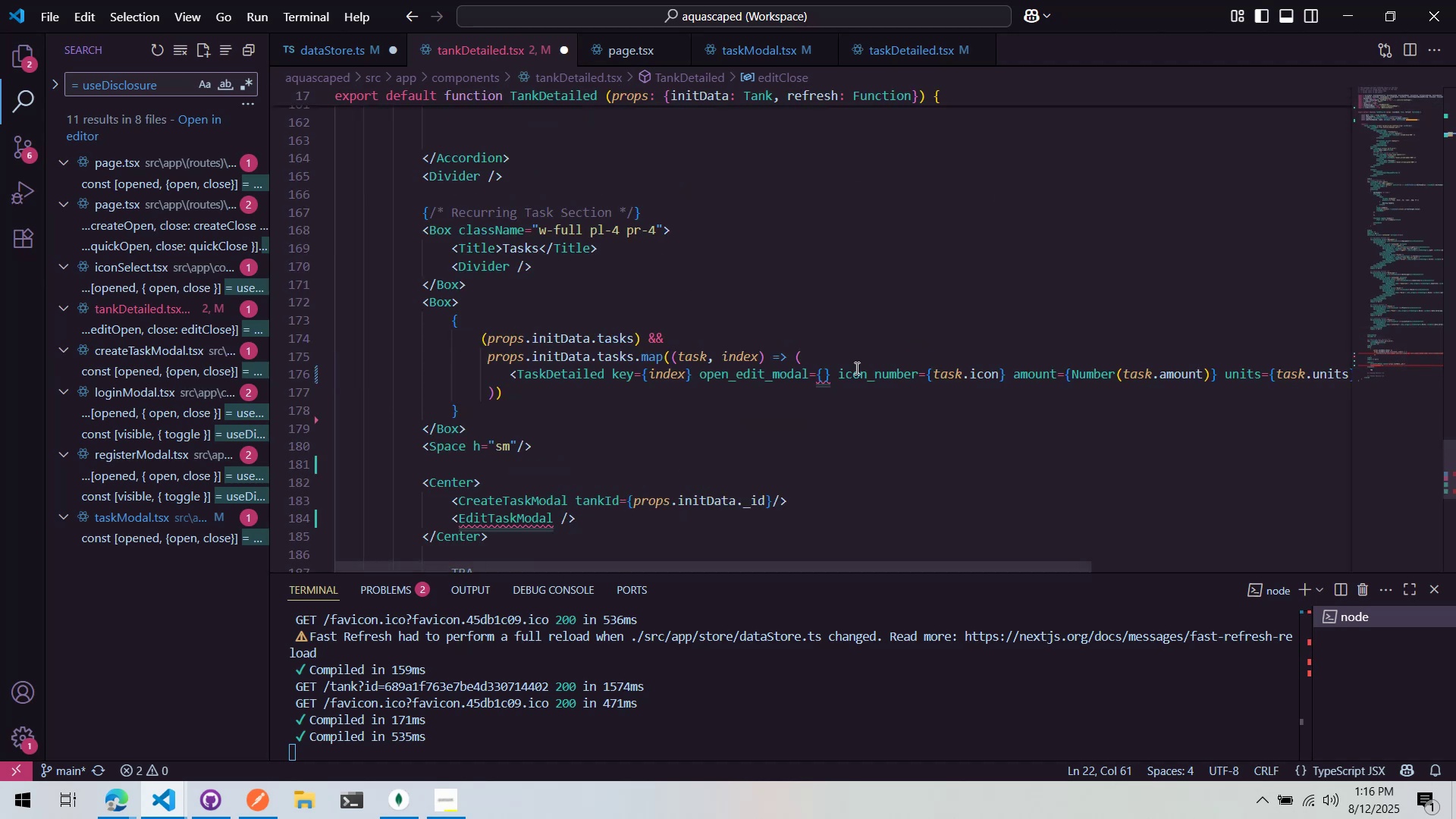 
scroll: coordinate [814, 366], scroll_direction: down, amount: 2.0
 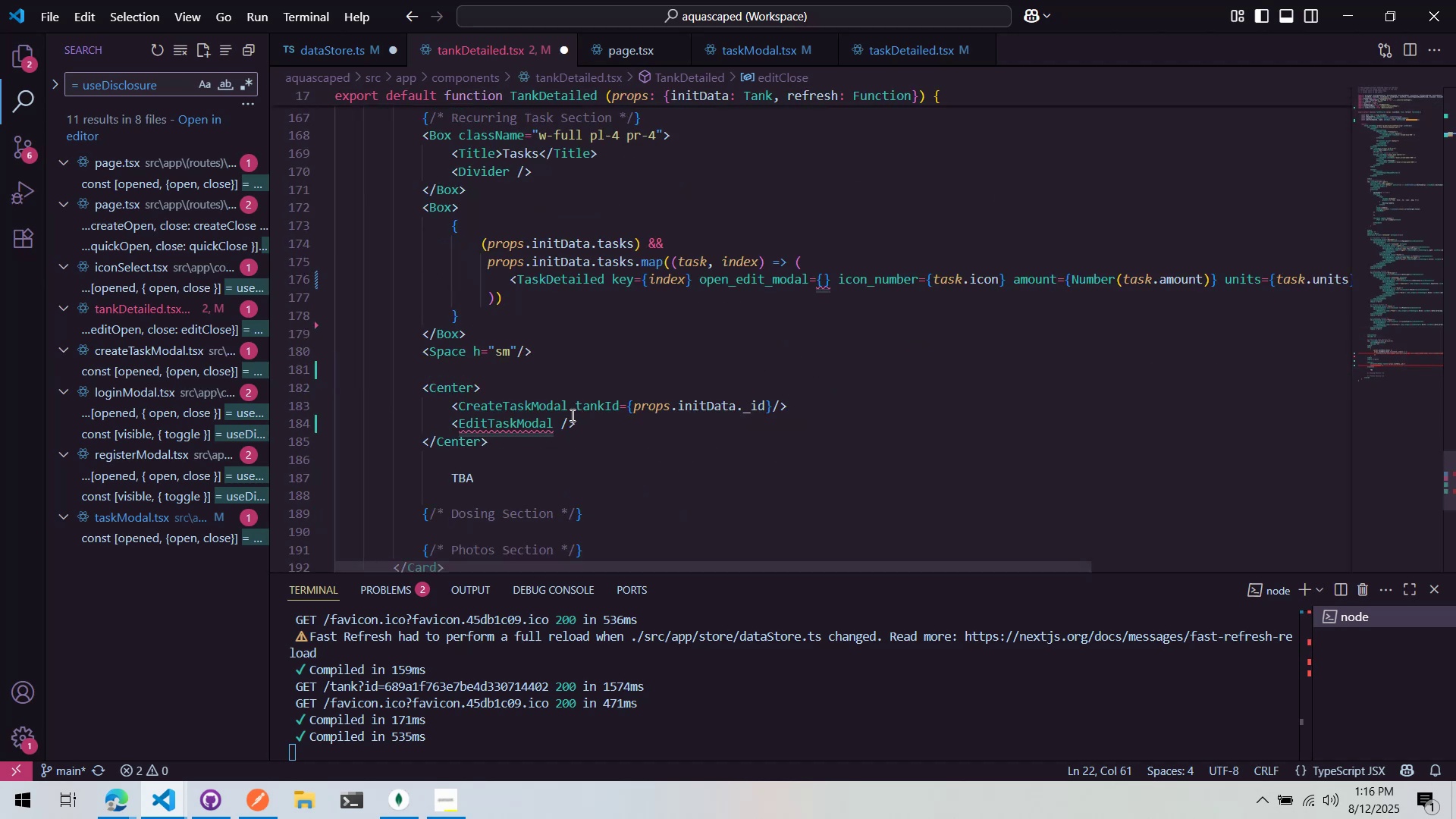 
left_click([557, 428])
 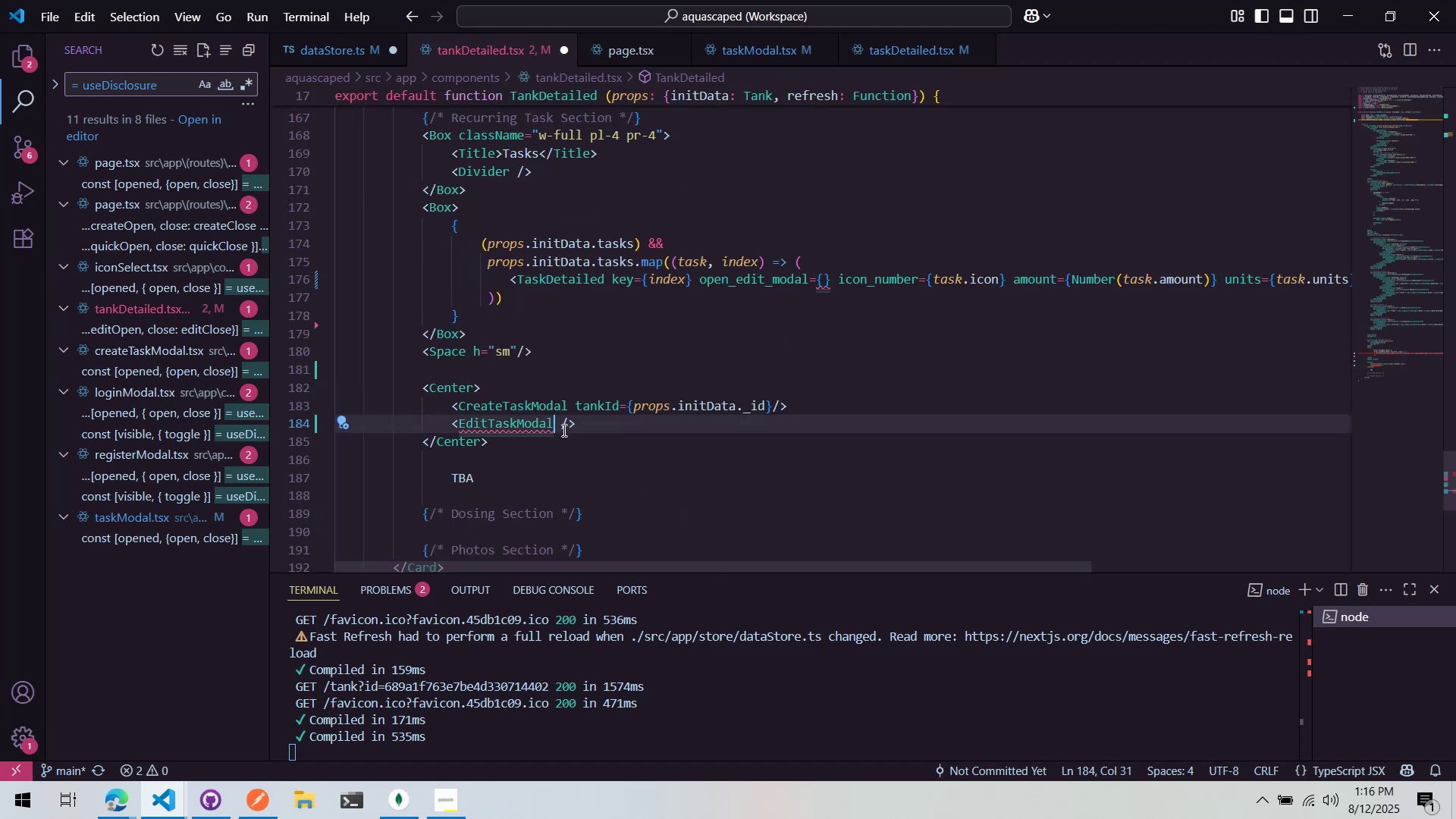 
left_click([566, 424])
 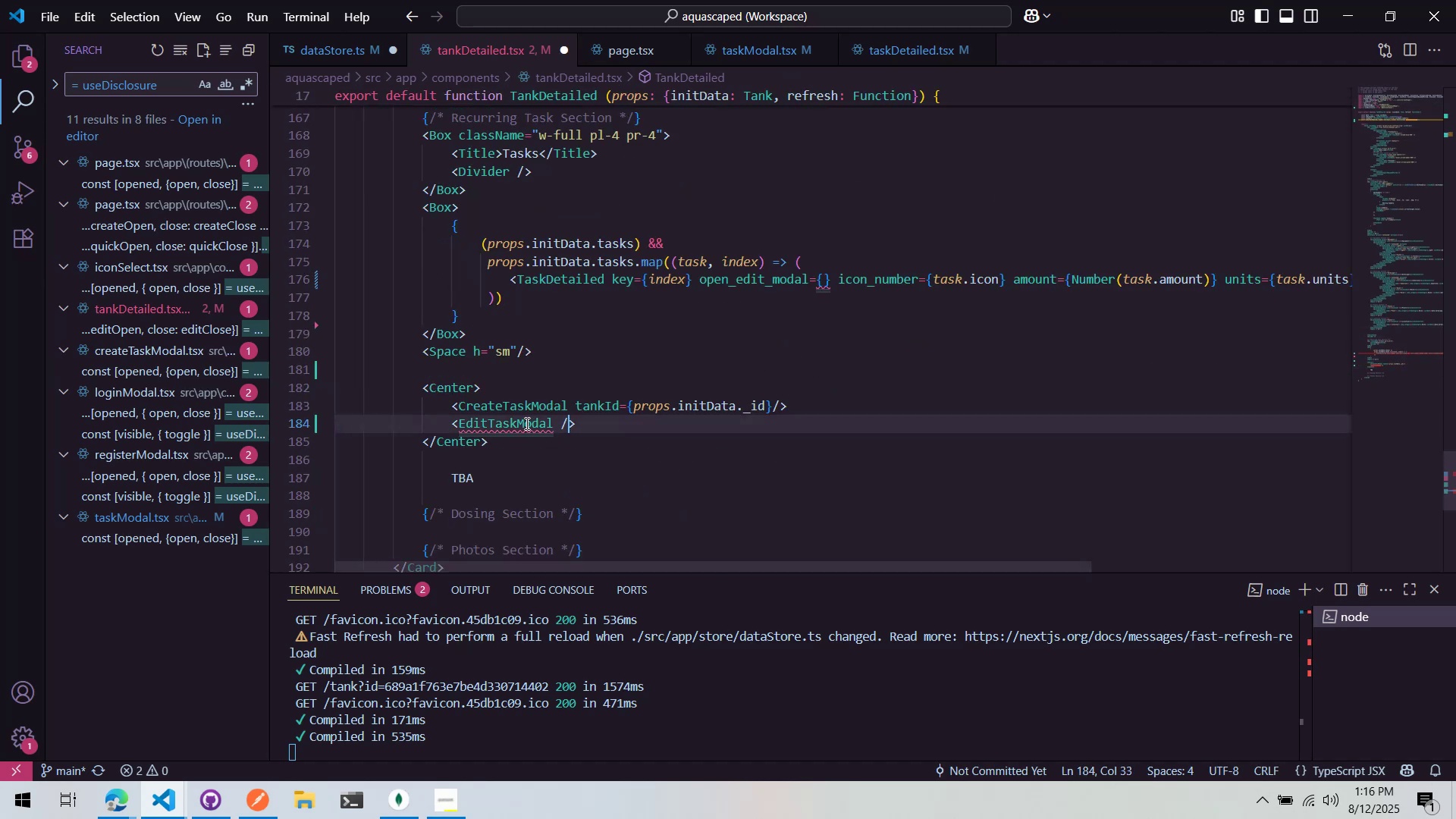 
hold_key(key=ControlLeft, duration=0.54)
left_click([526, 422])
 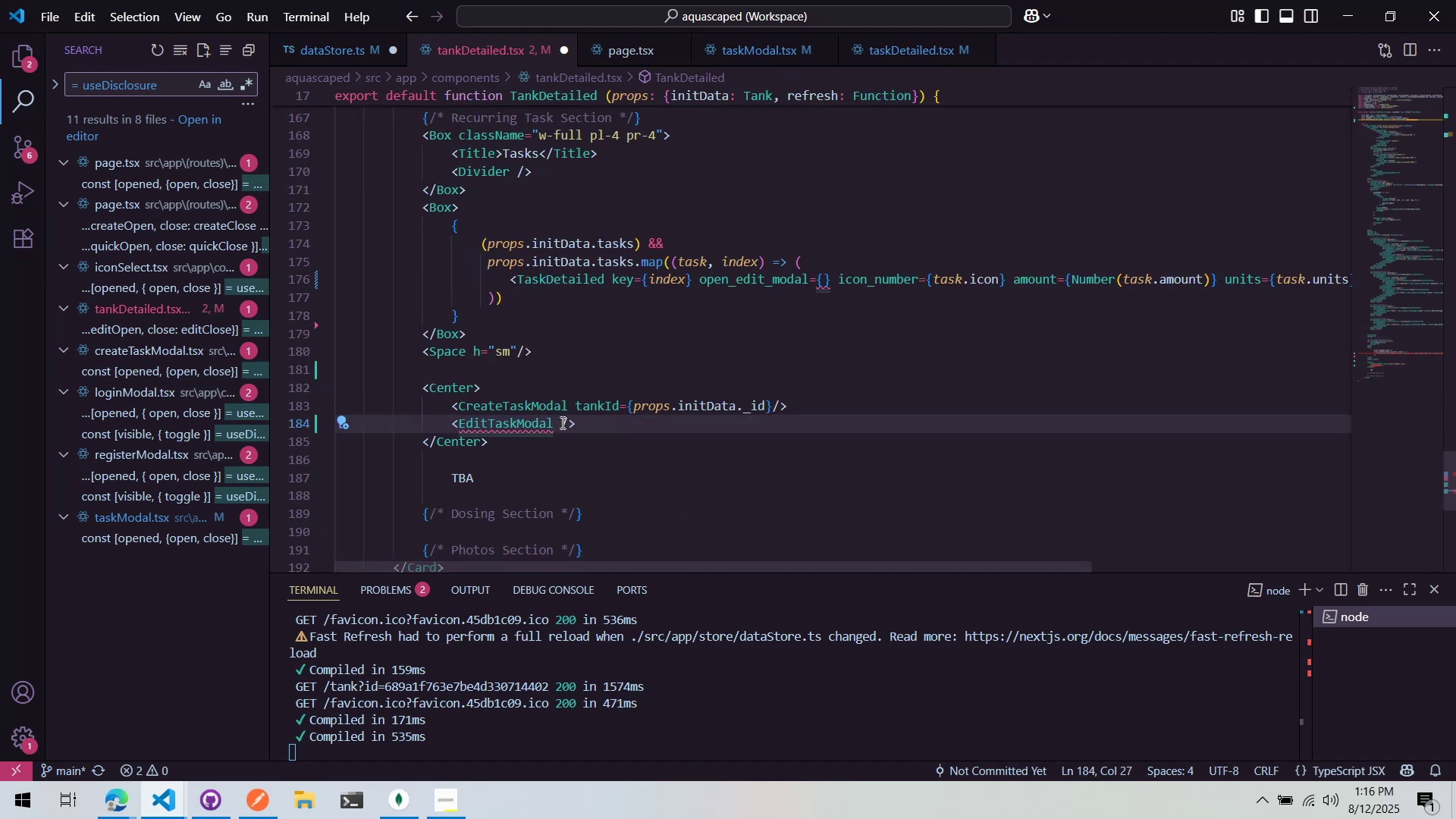 
hold_key(key=ControlLeft, duration=1.48)
left_click([532, 426])
 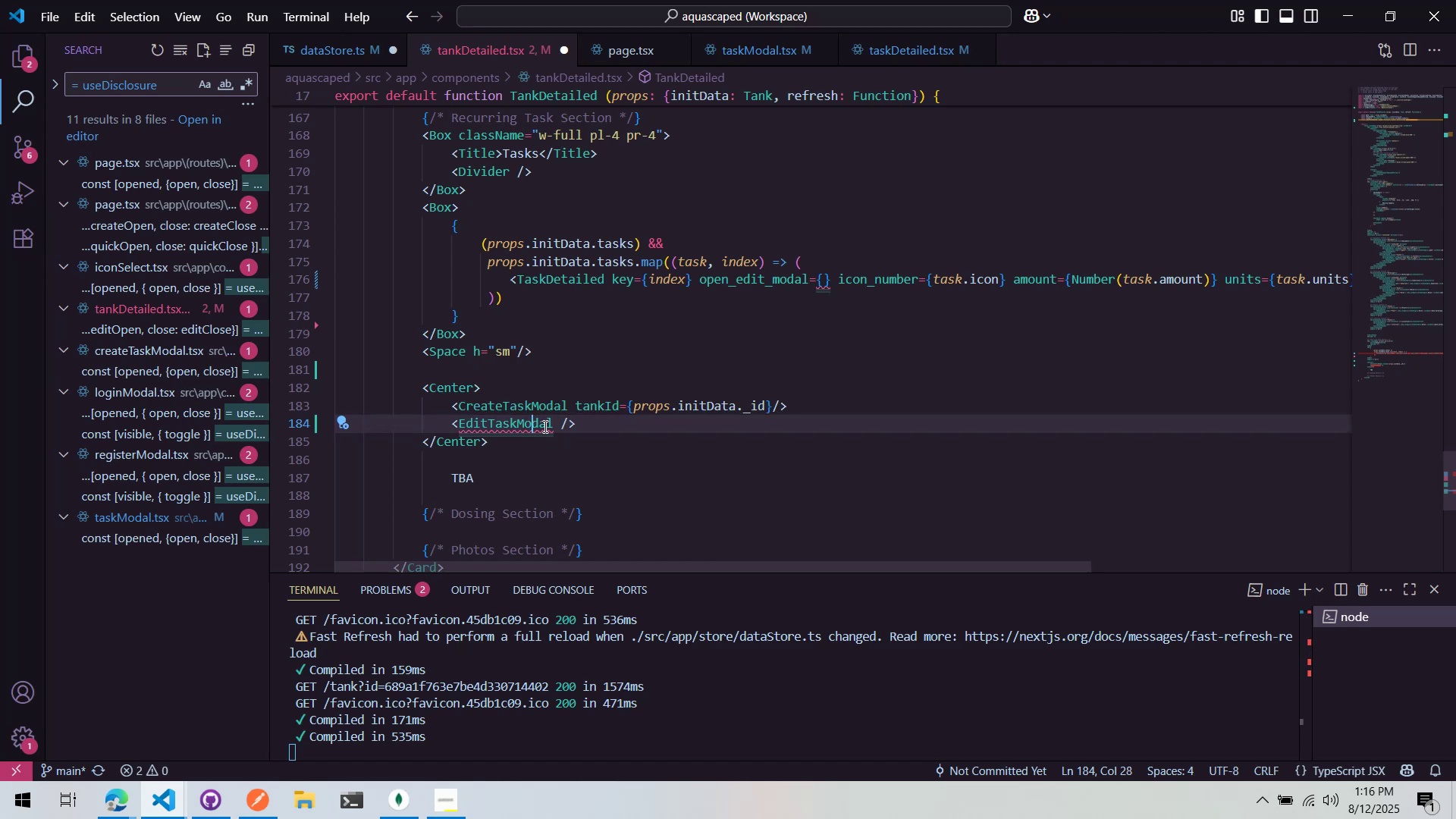 
hold_key(key=ControlLeft, duration=1.52)
 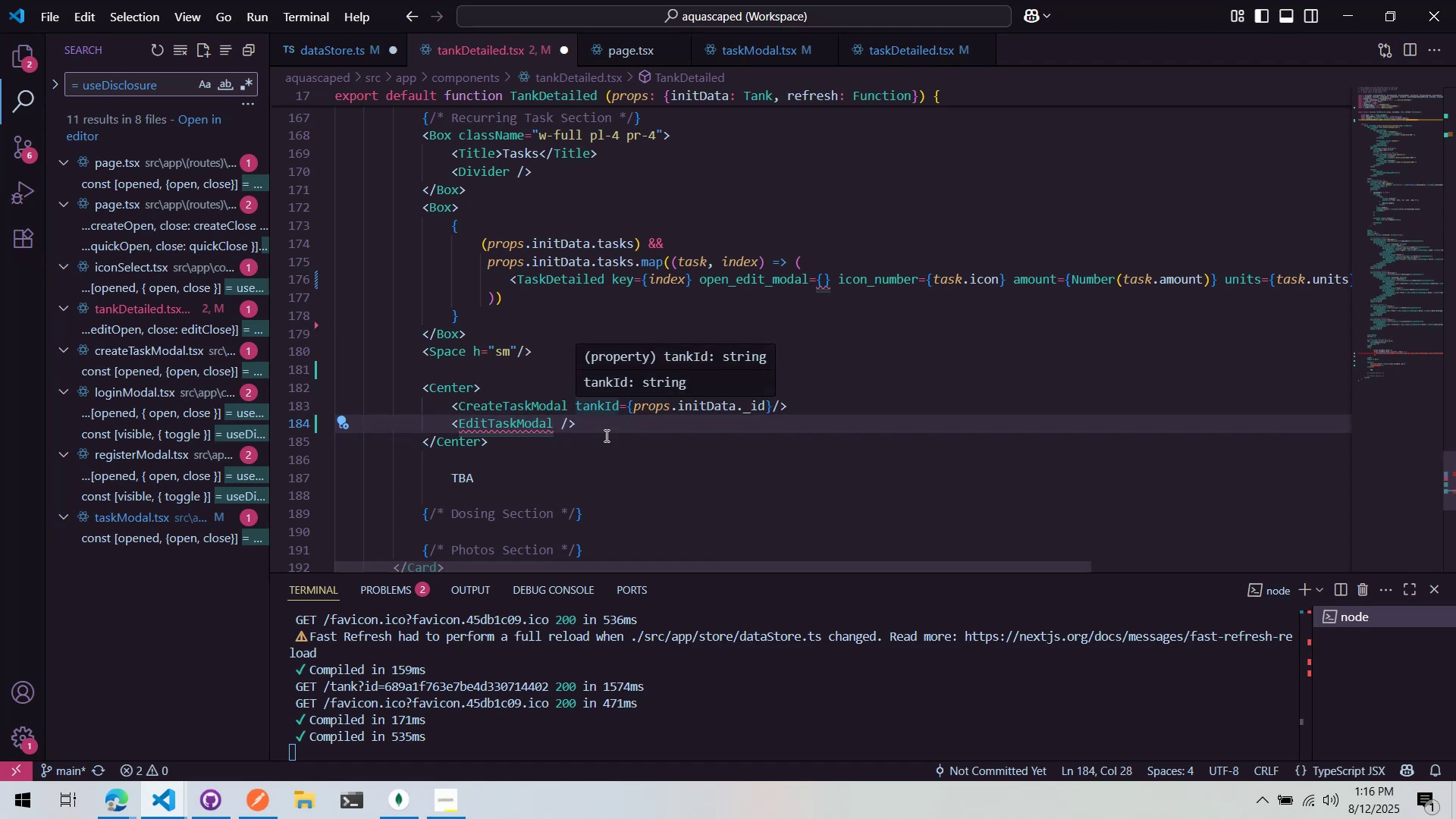 
hold_key(key=ControlLeft, duration=0.42)
 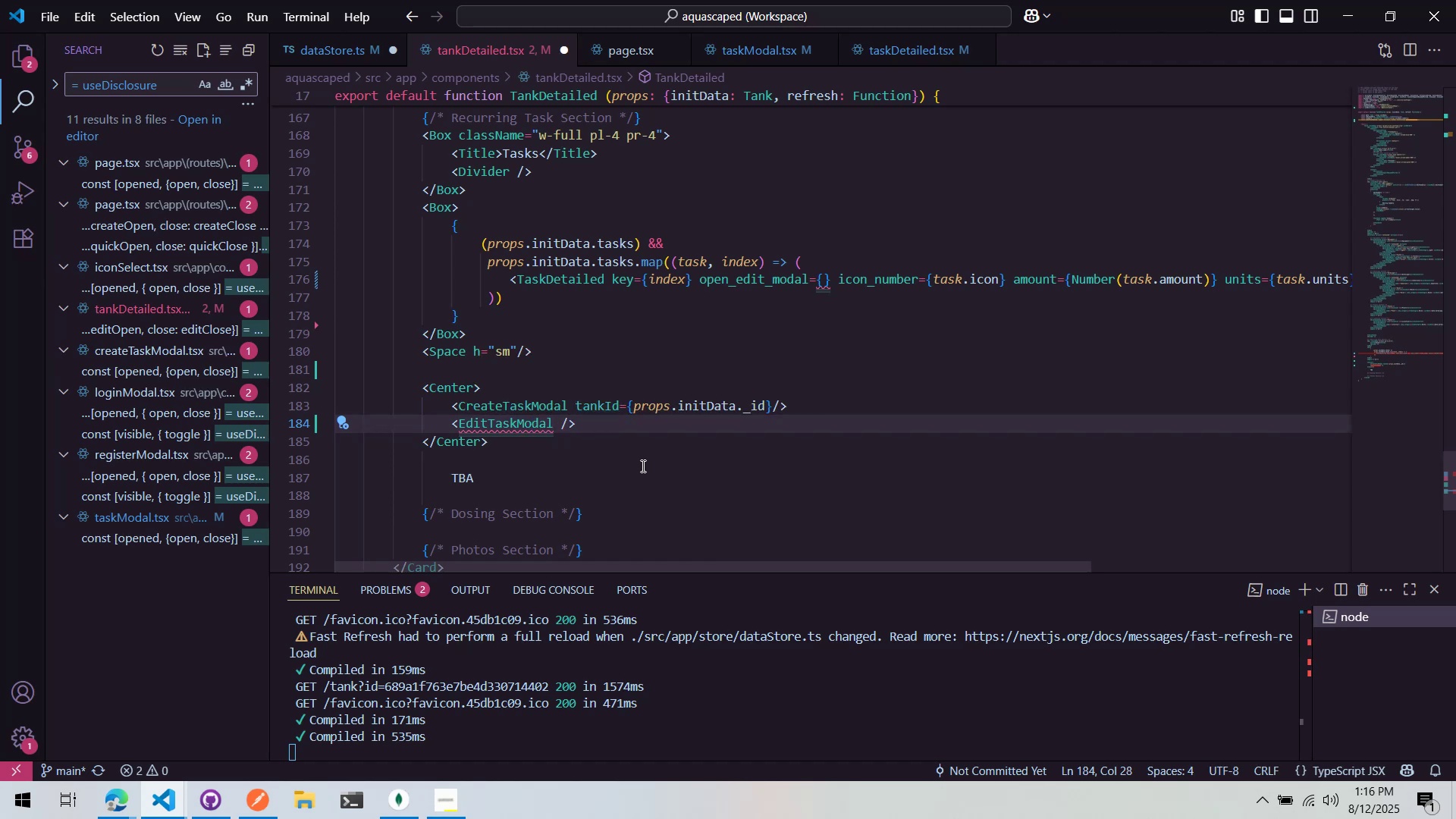 
hold_key(key=ControlLeft, duration=0.69)
left_click([532, 424])
 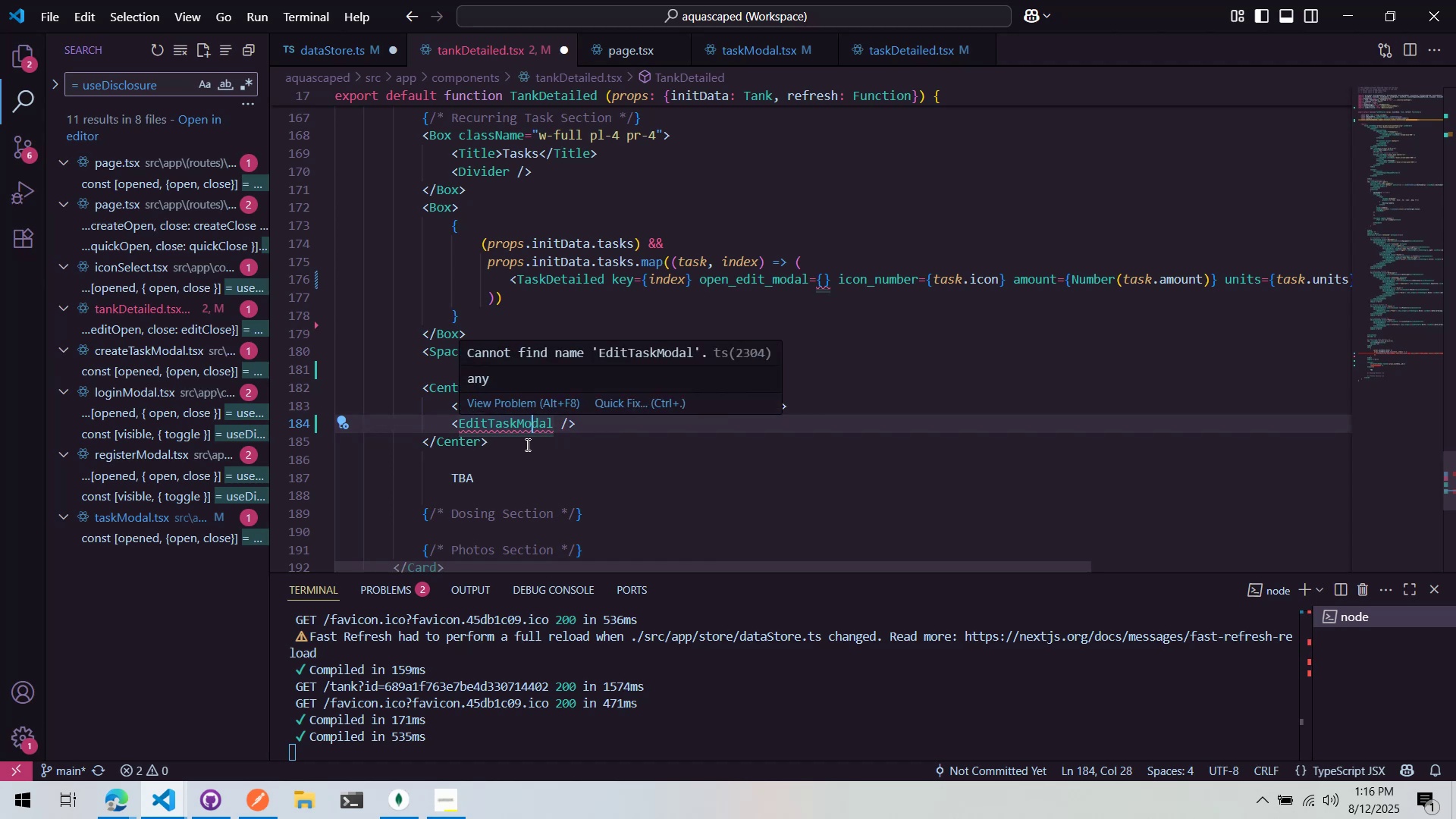 
hold_key(key=ControlLeft, duration=0.66)
double_click([522, 428])
 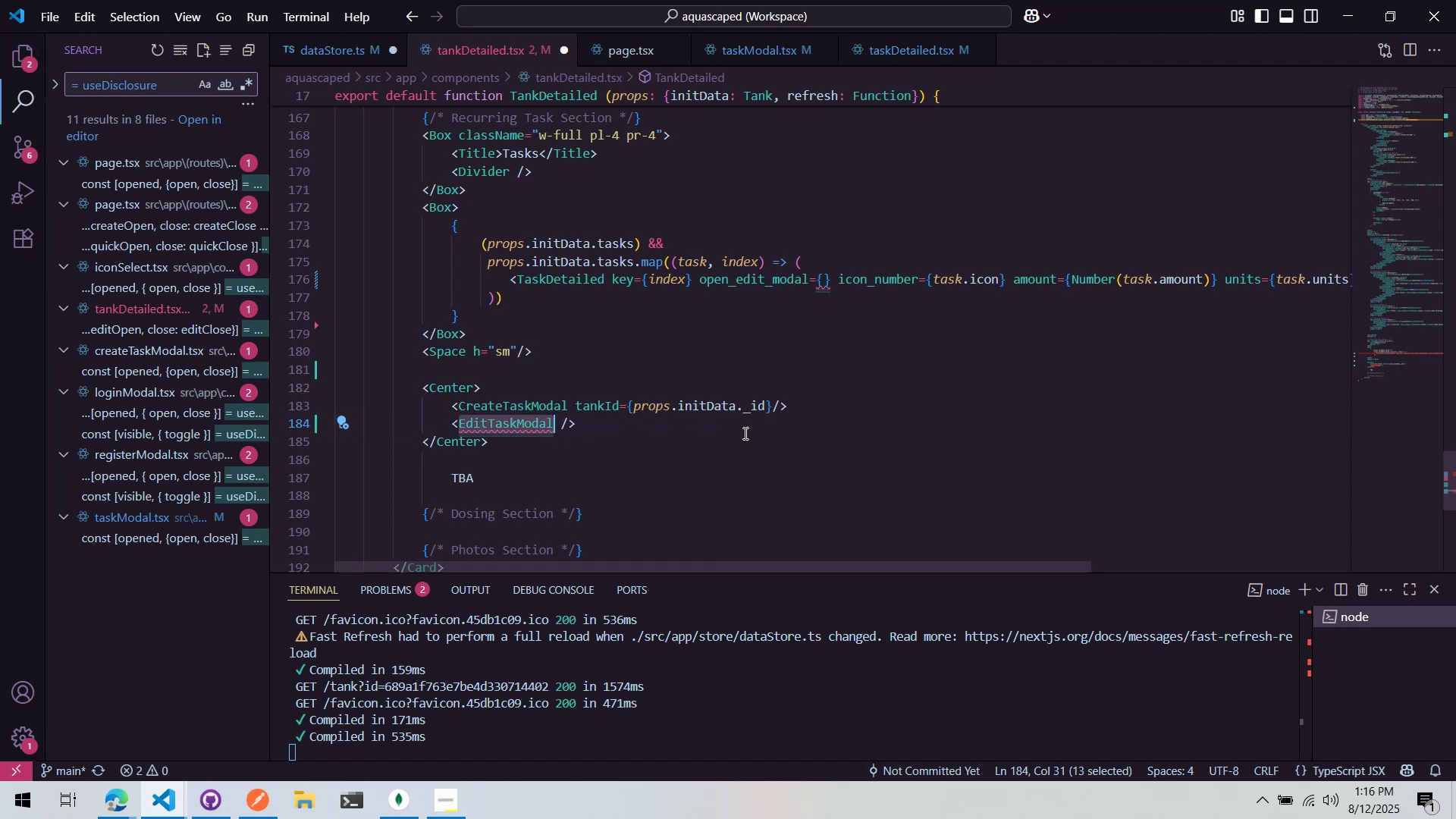 
left_click([755, 438])
 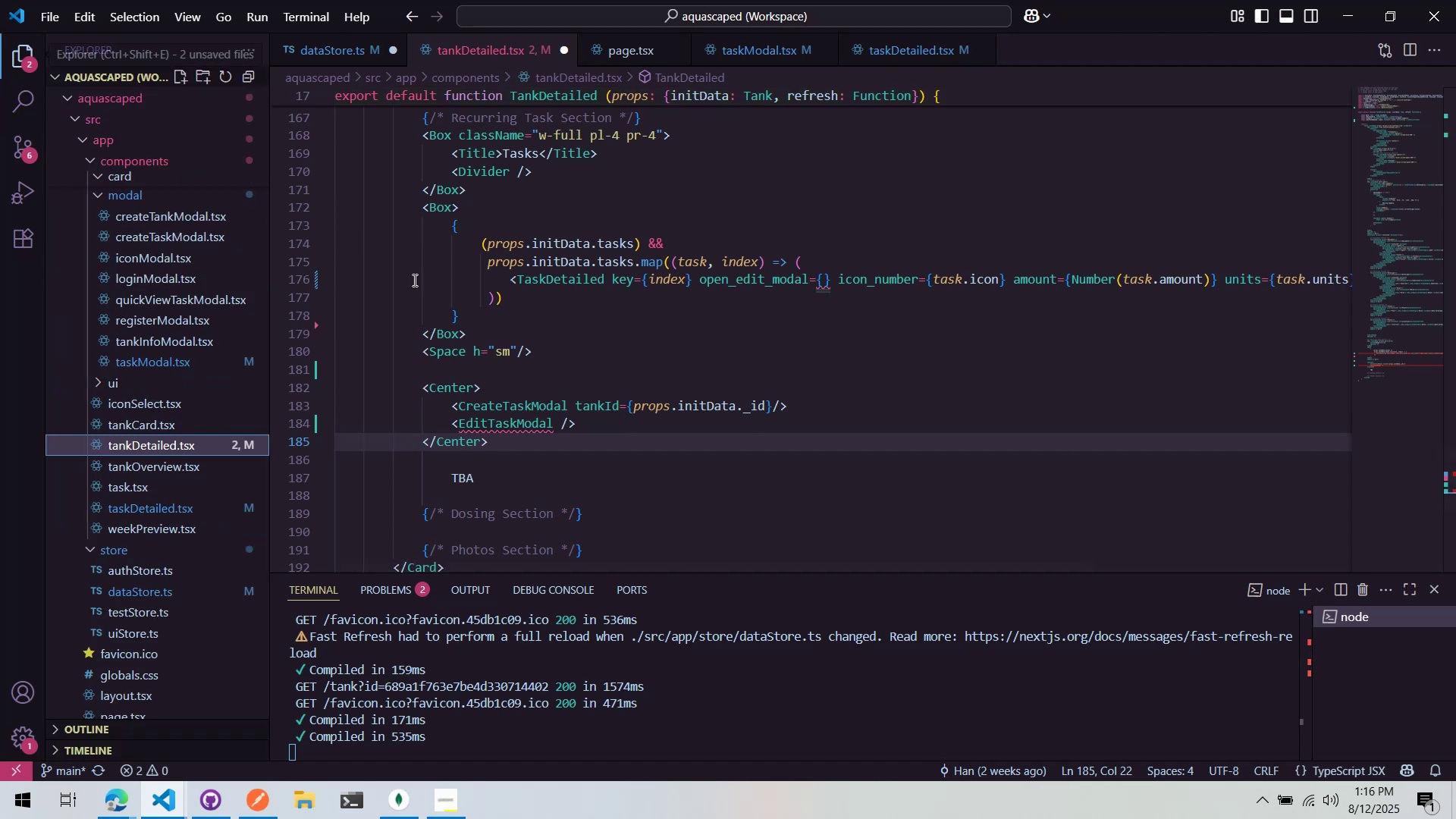 
left_click([169, 357])
 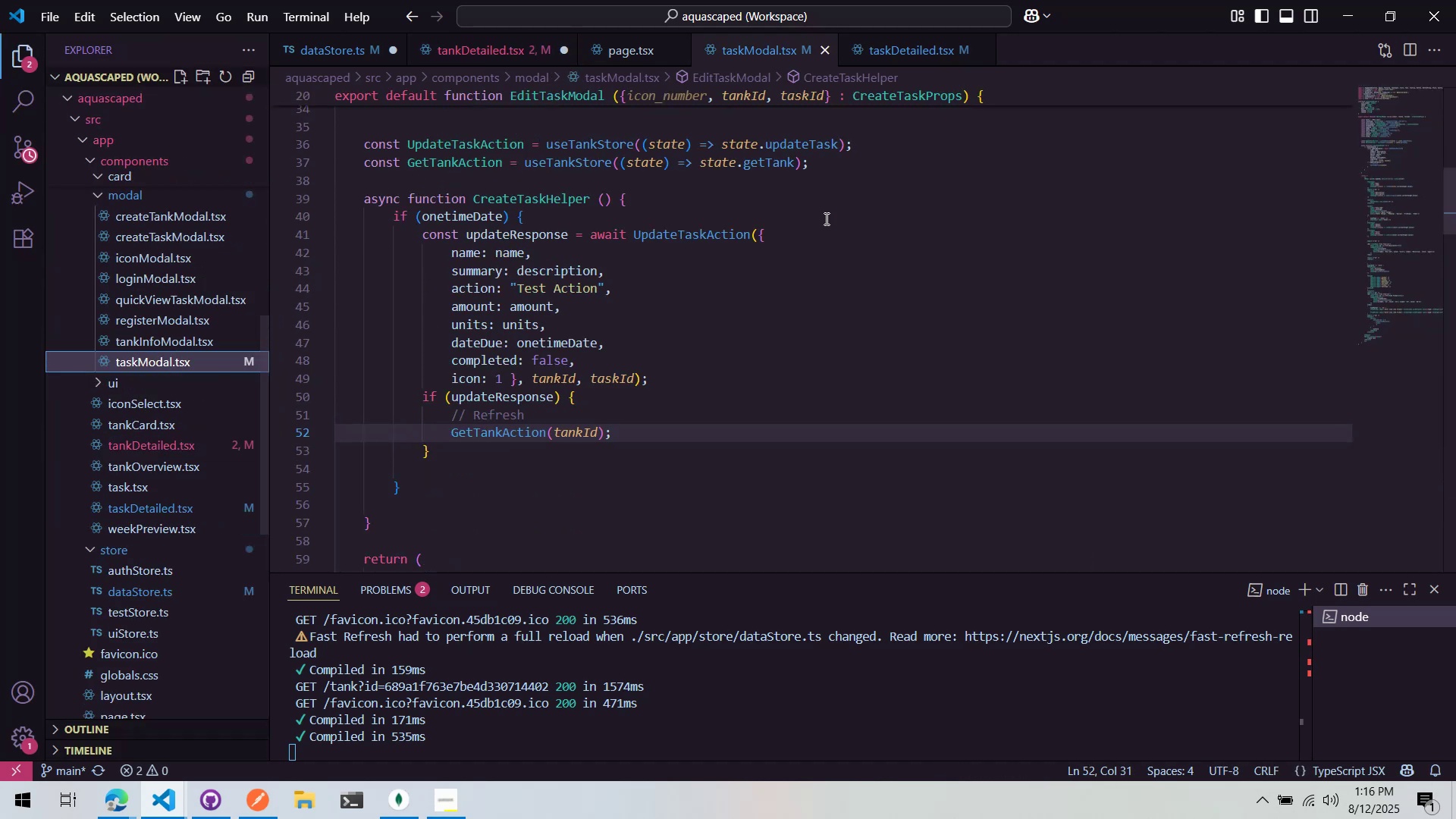 
scroll: coordinate [796, 285], scroll_direction: up, amount: 7.0
 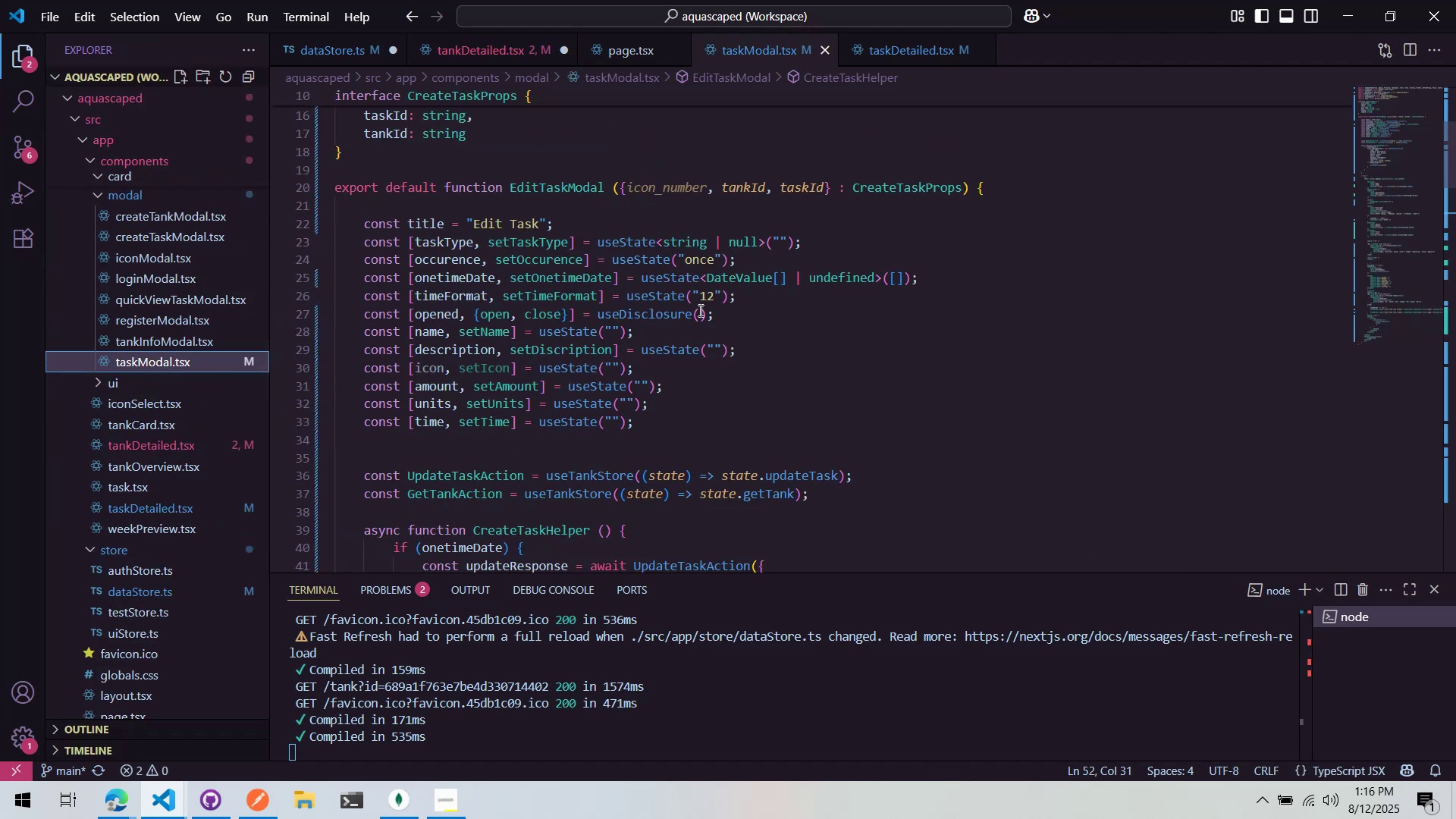 
scroll: coordinate [693, 331], scroll_direction: down, amount: 1.0
 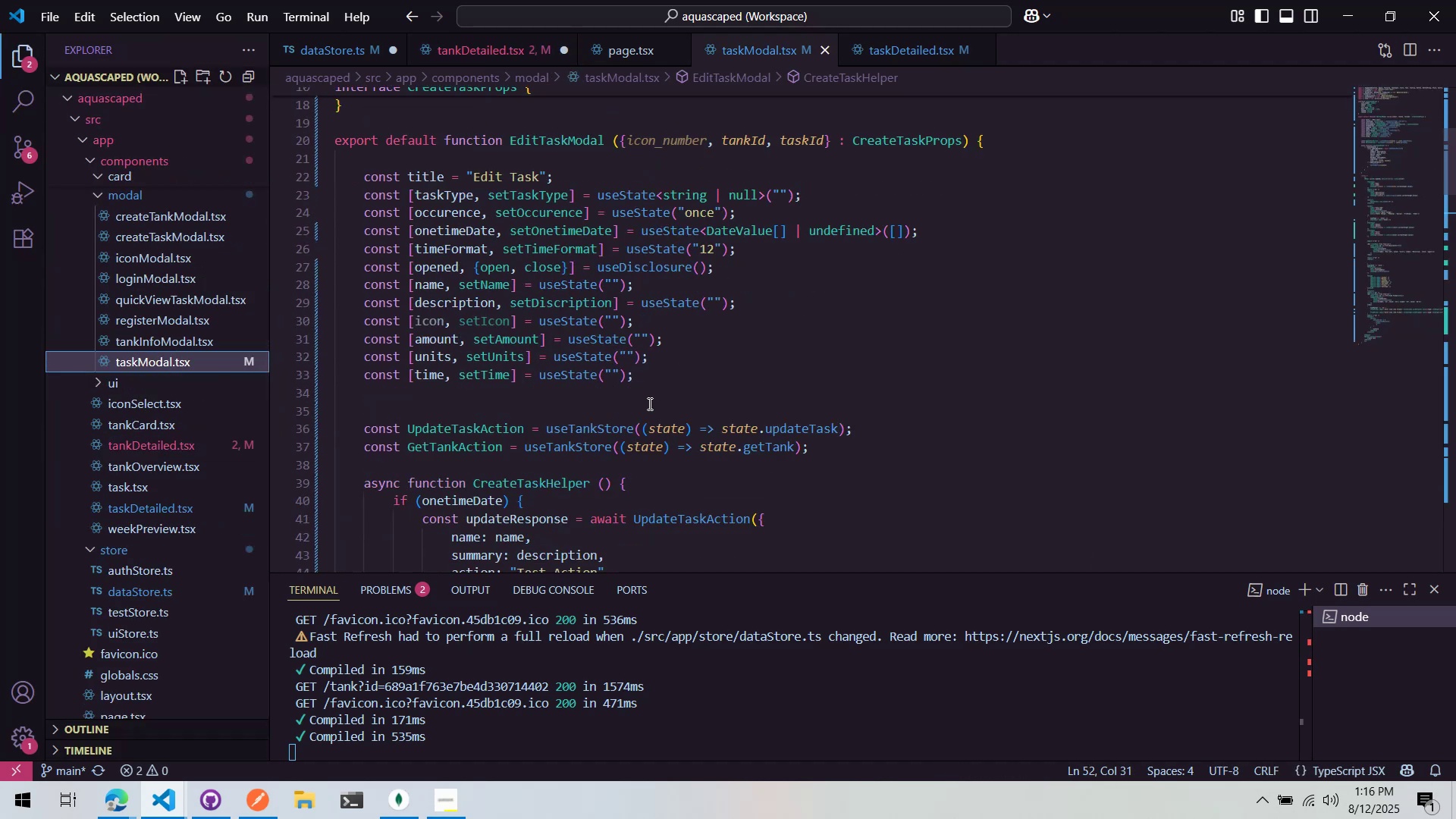 
scroll: coordinate [654, 396], scroll_direction: none, amount: 0.0
 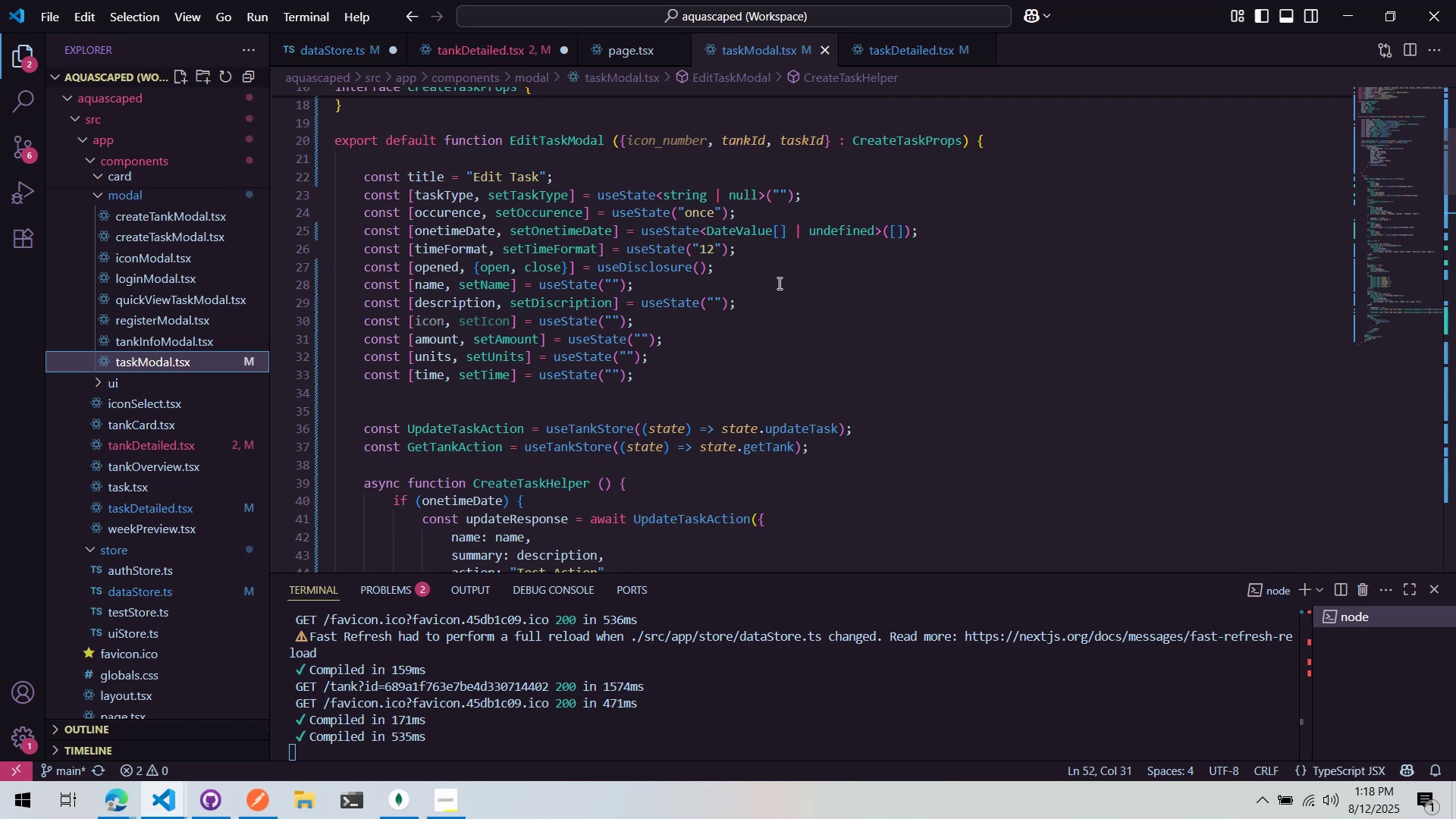 
wait(79.59)
 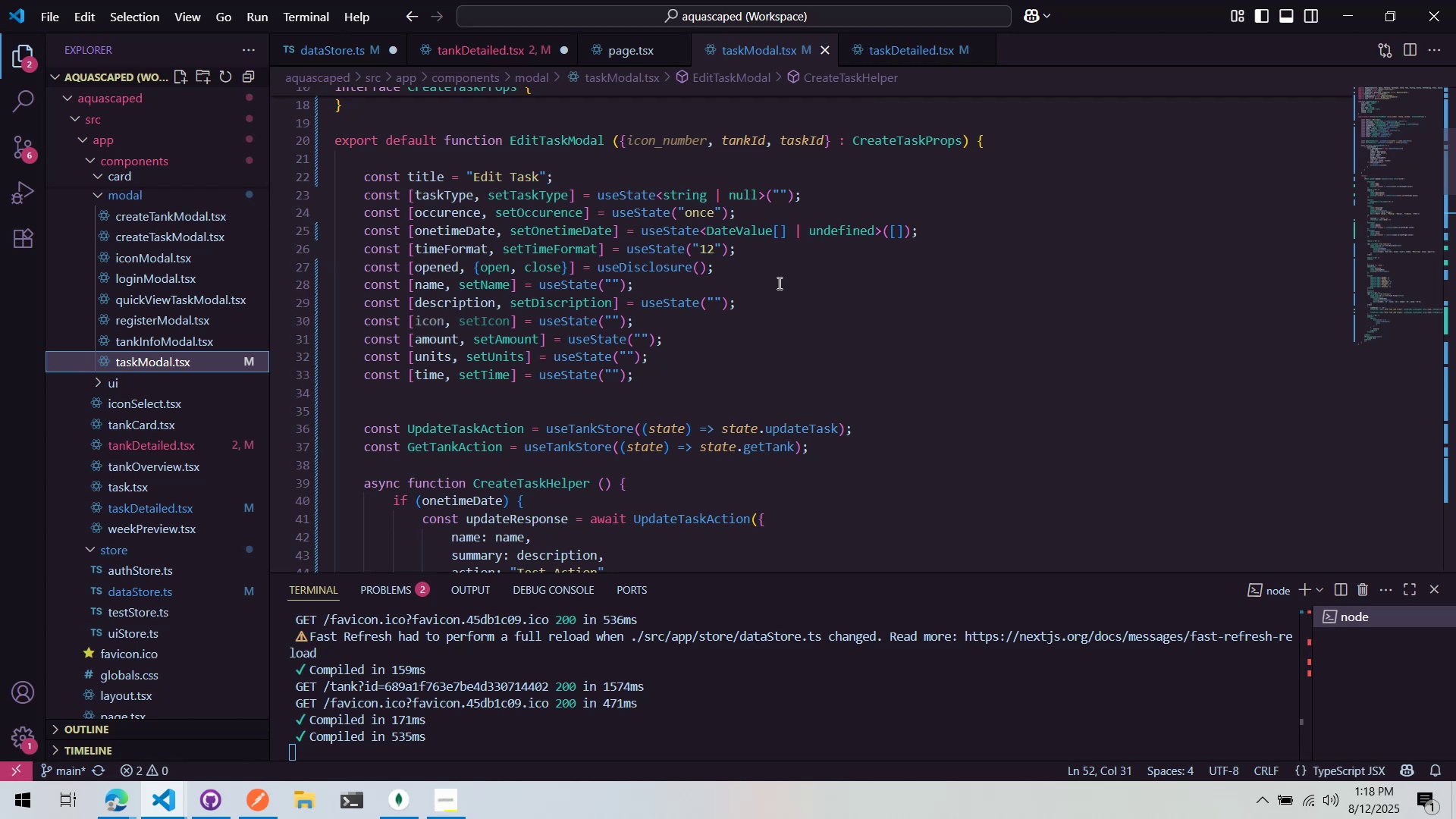 
mouse_move([902, 60])
 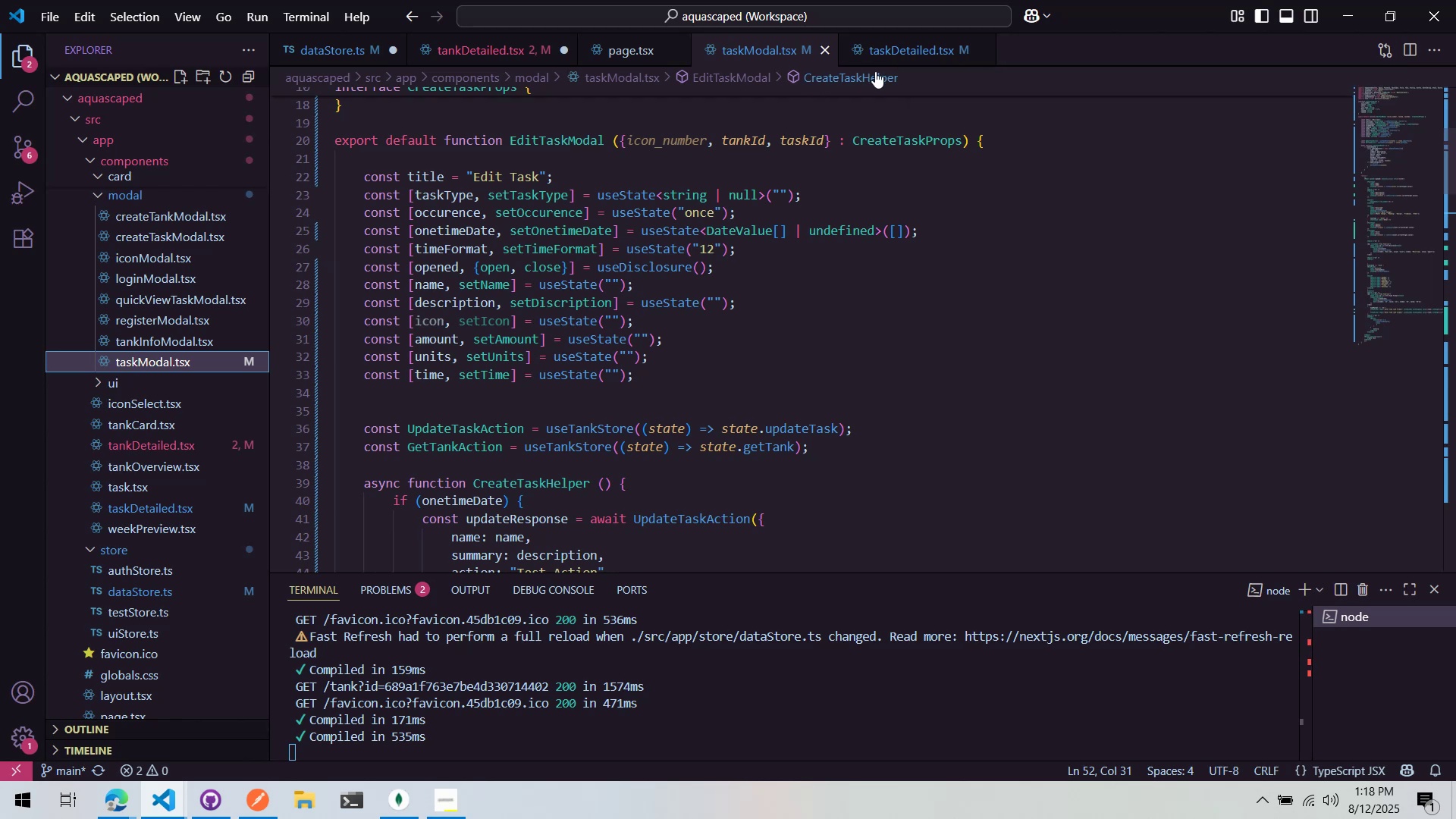 
mouse_move([889, 72])
 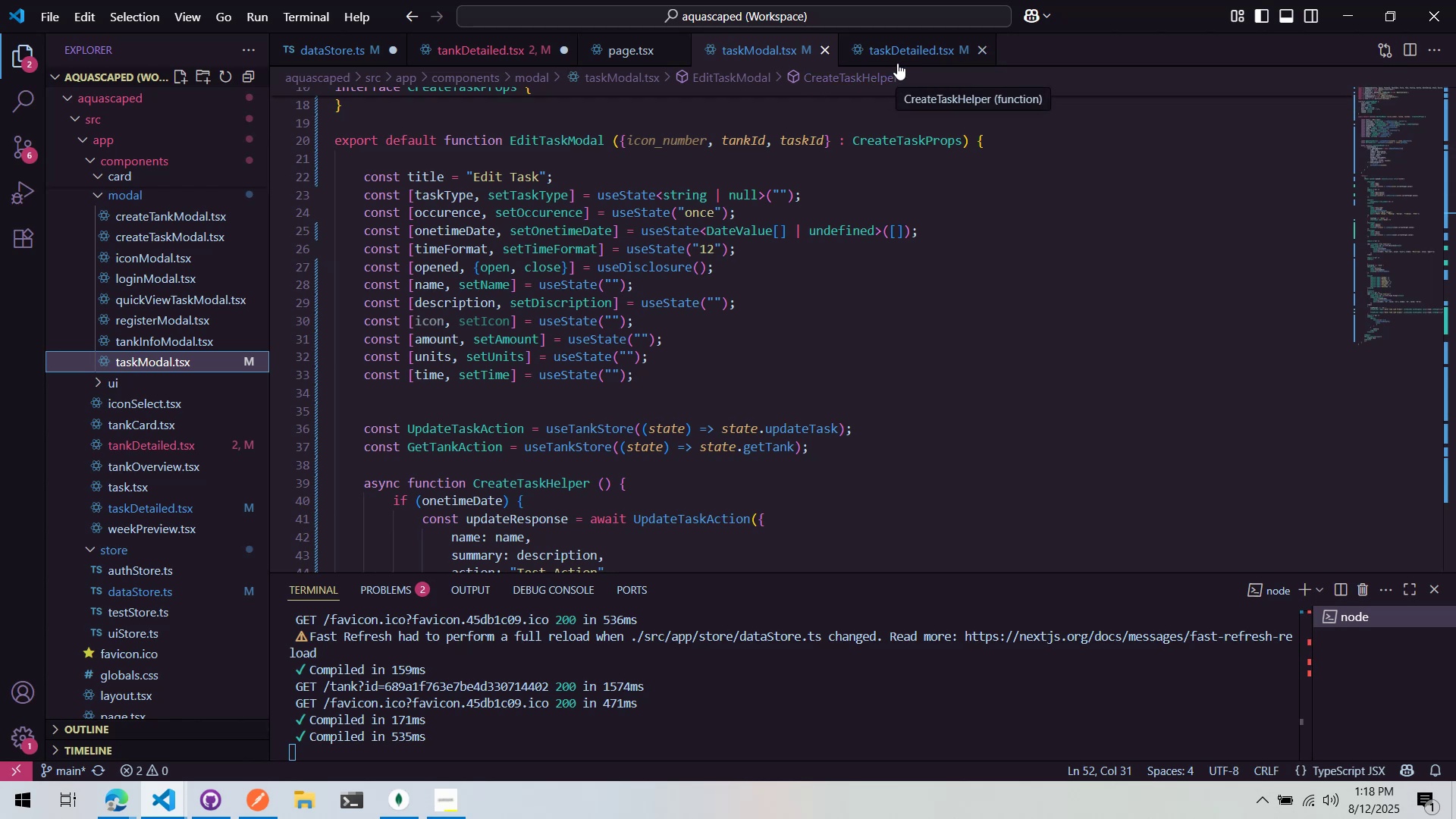 
mouse_move([875, 88])
 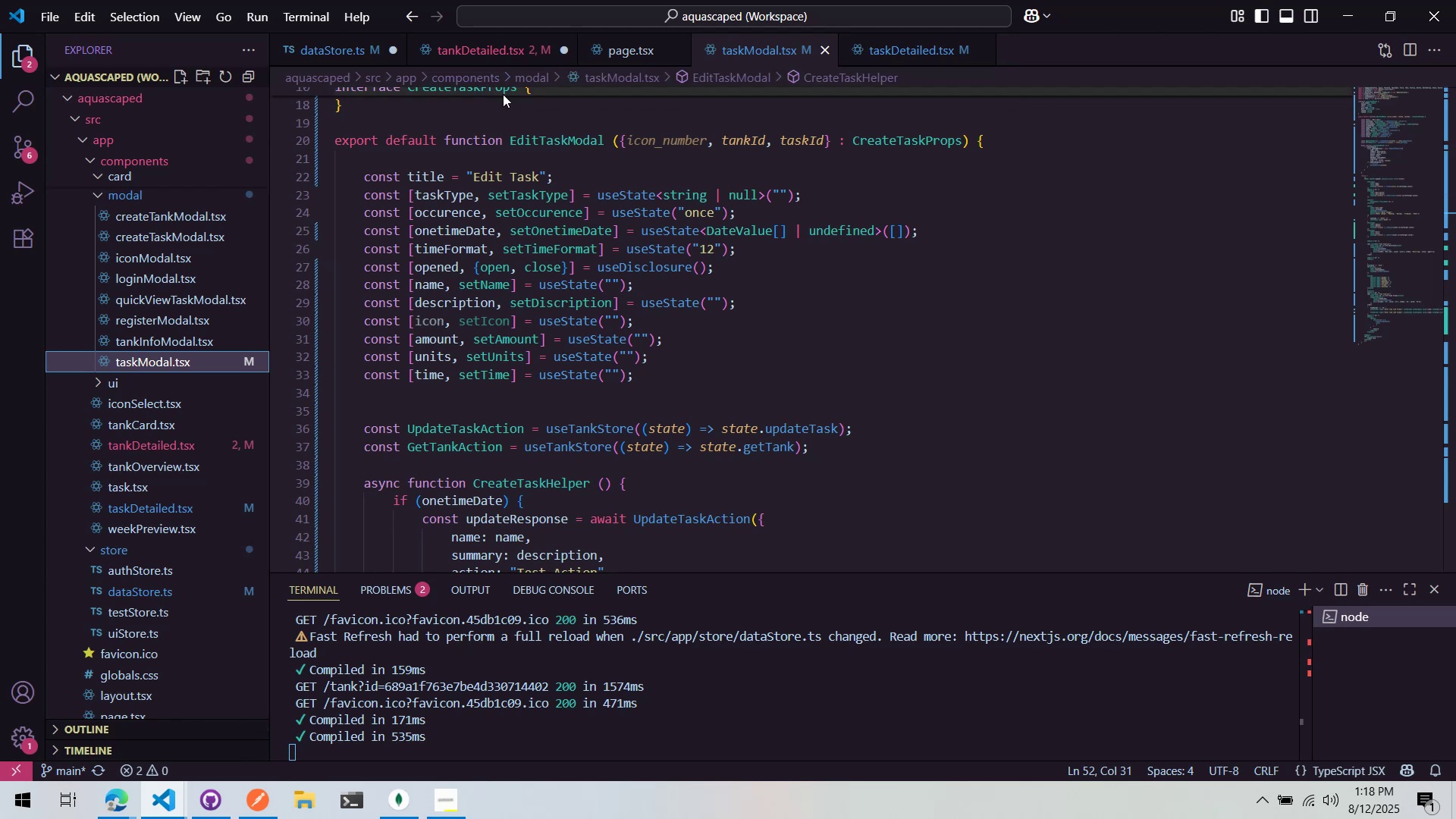 
mouse_move([491, 69])
 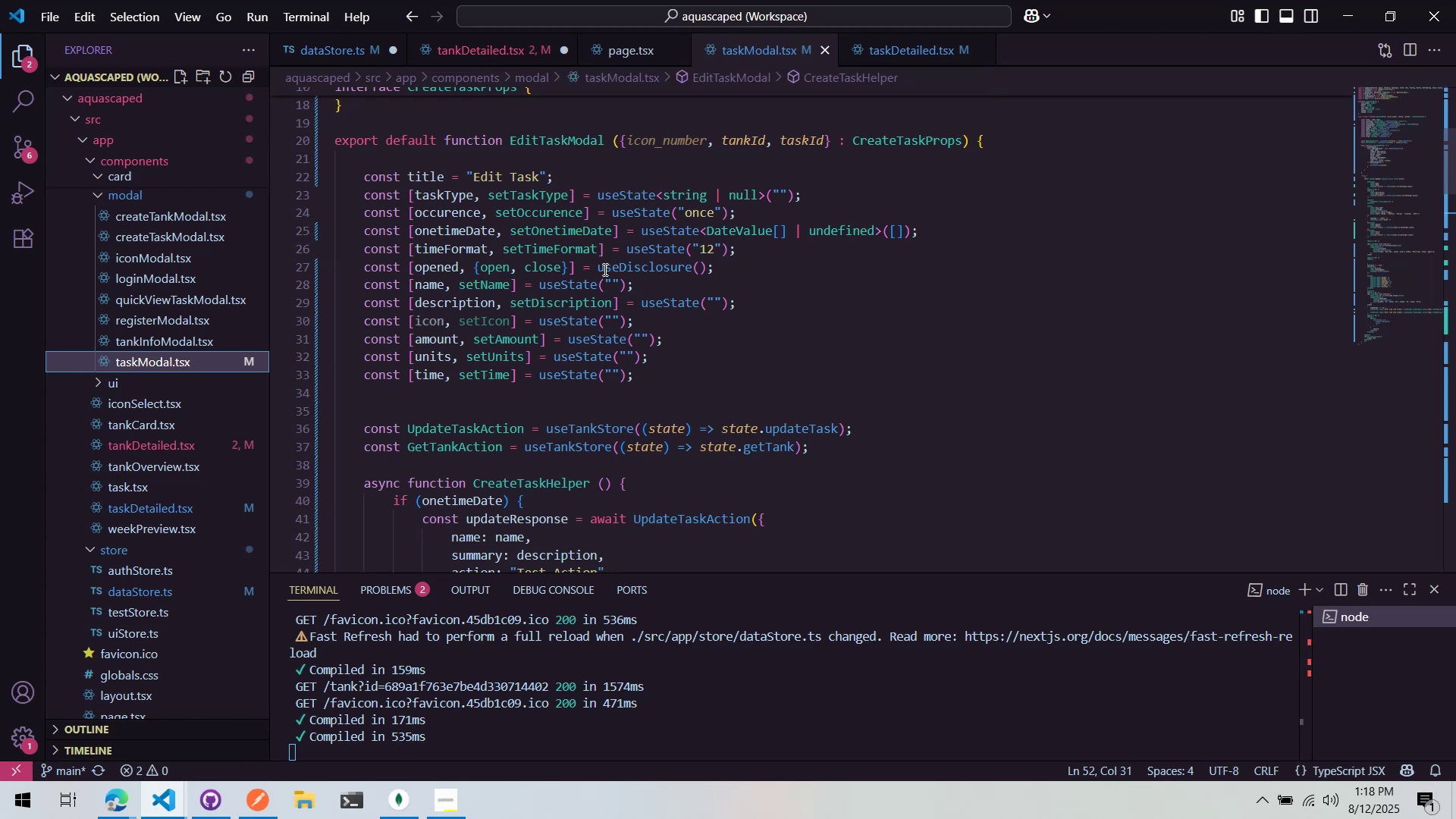 
left_click([605, 270])
 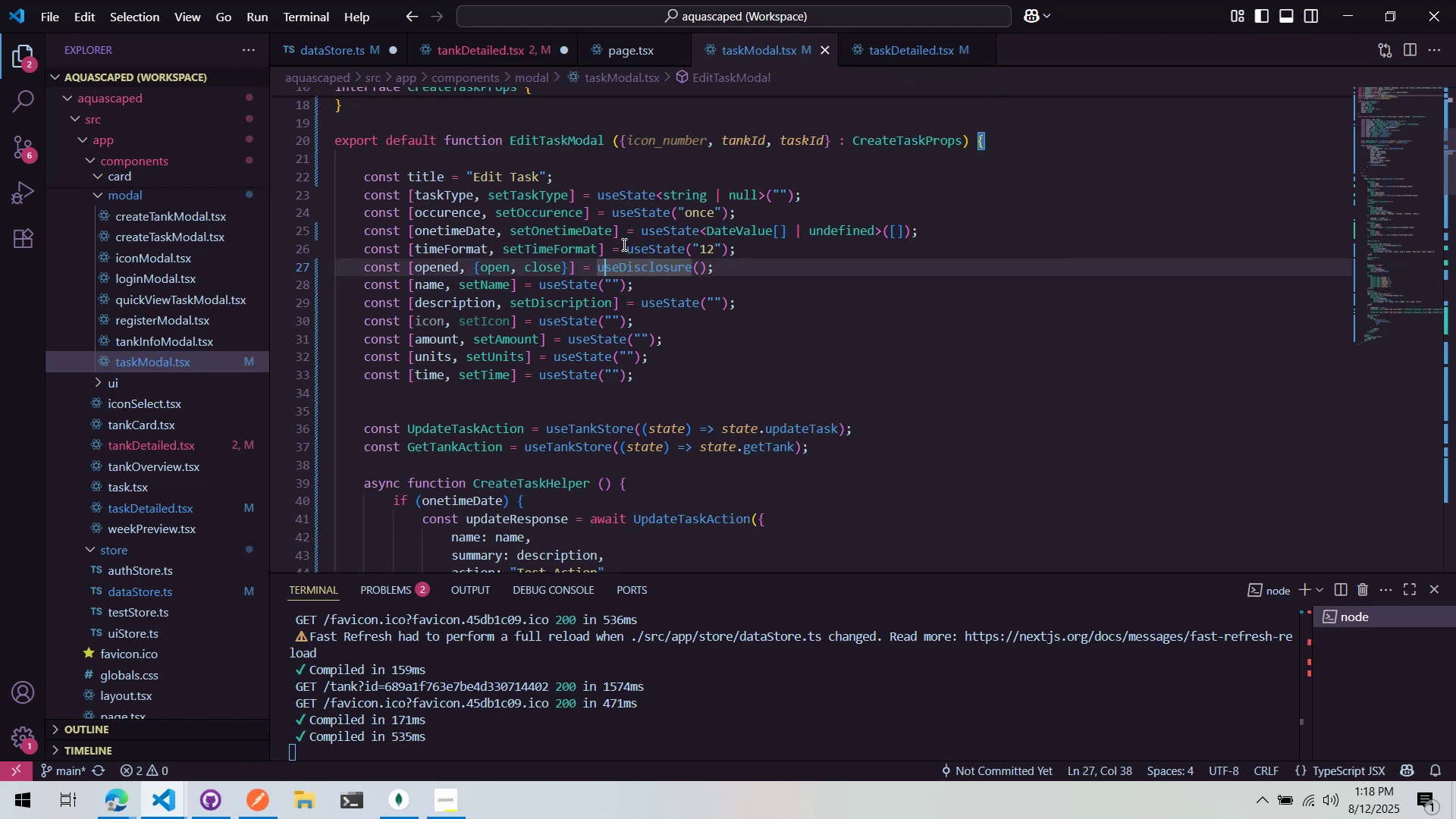 
scroll: coordinate [582, 334], scroll_direction: up, amount: 6.0
 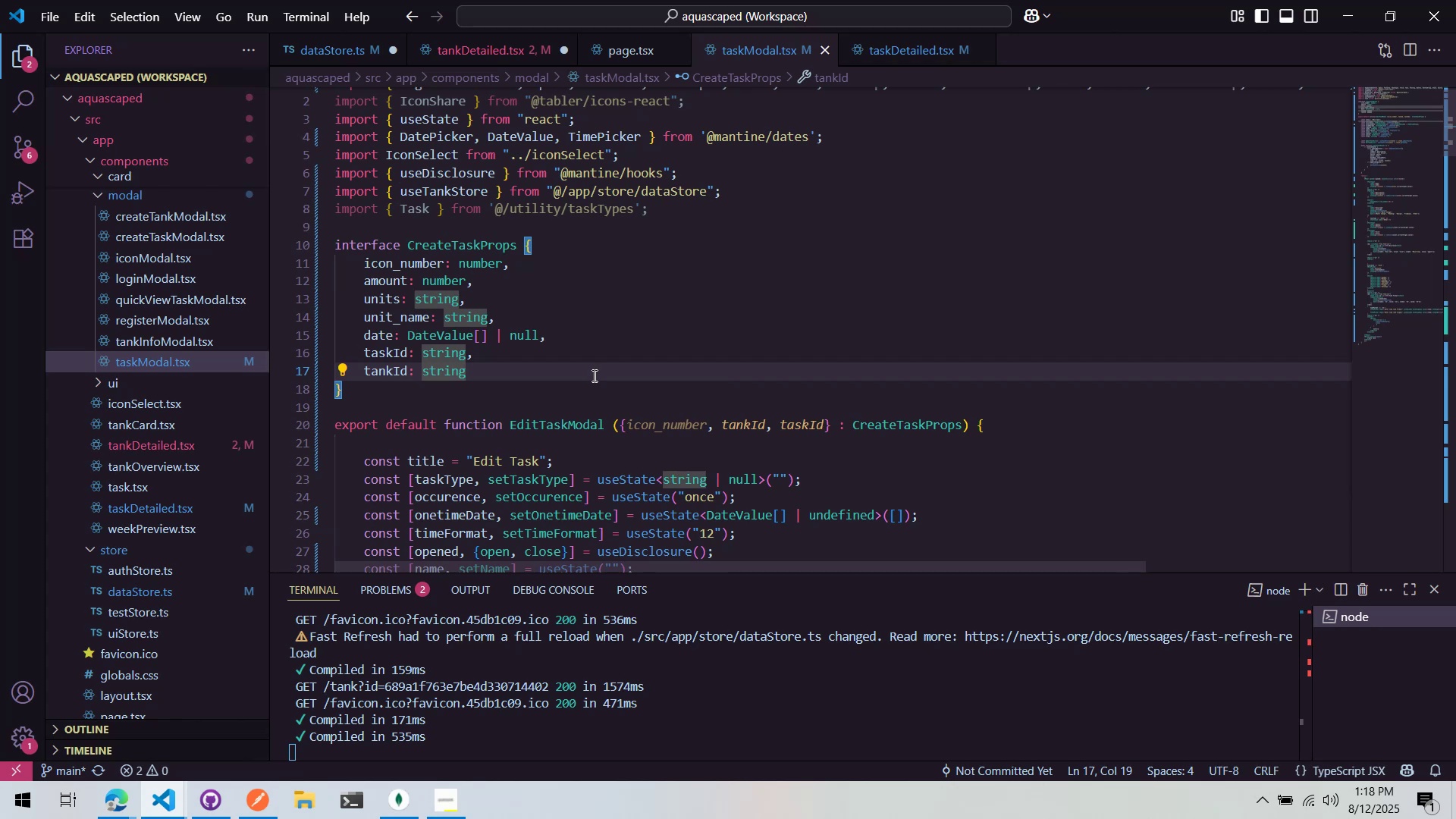 
key(Comma)
 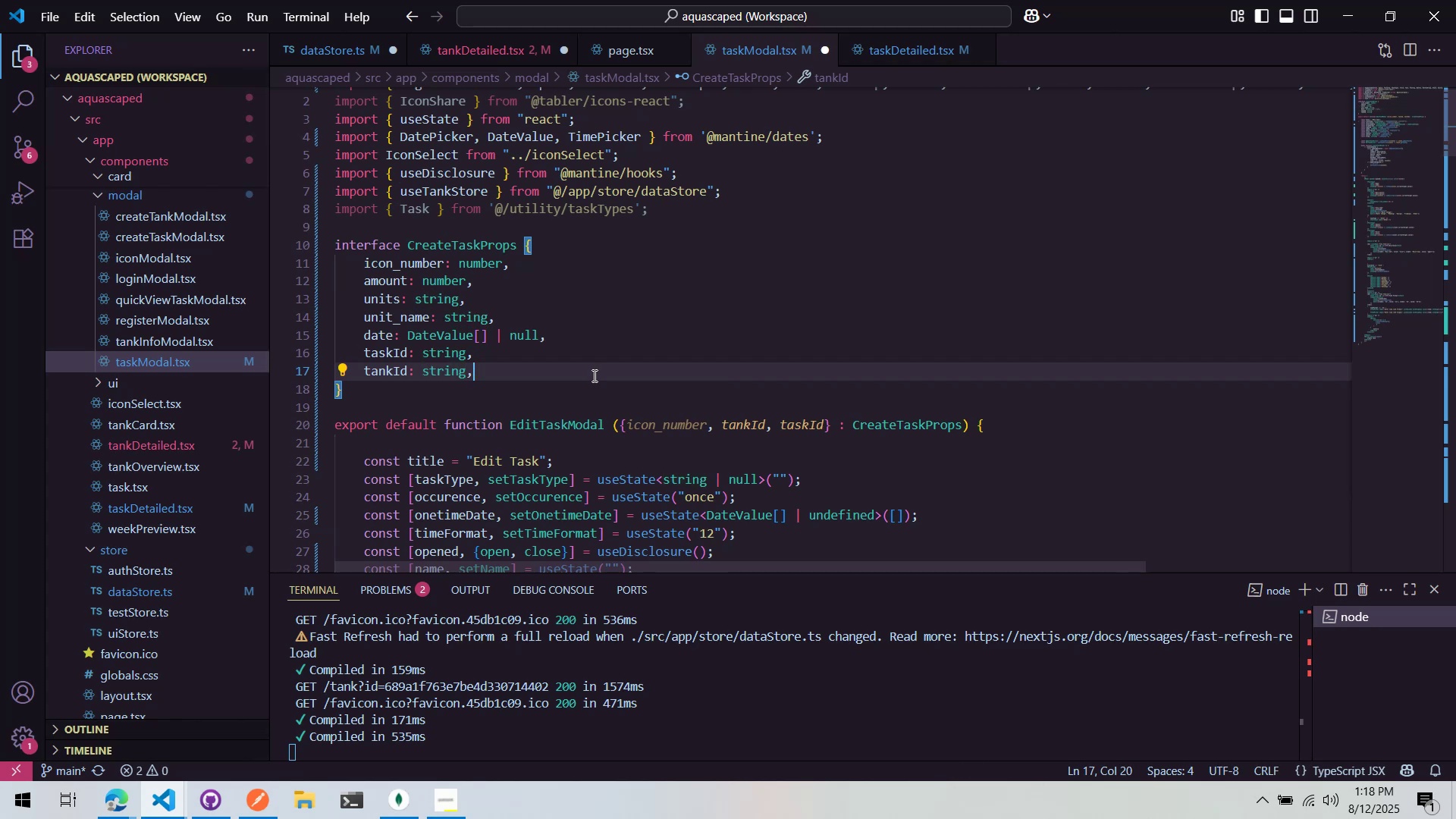 
key(Enter)
 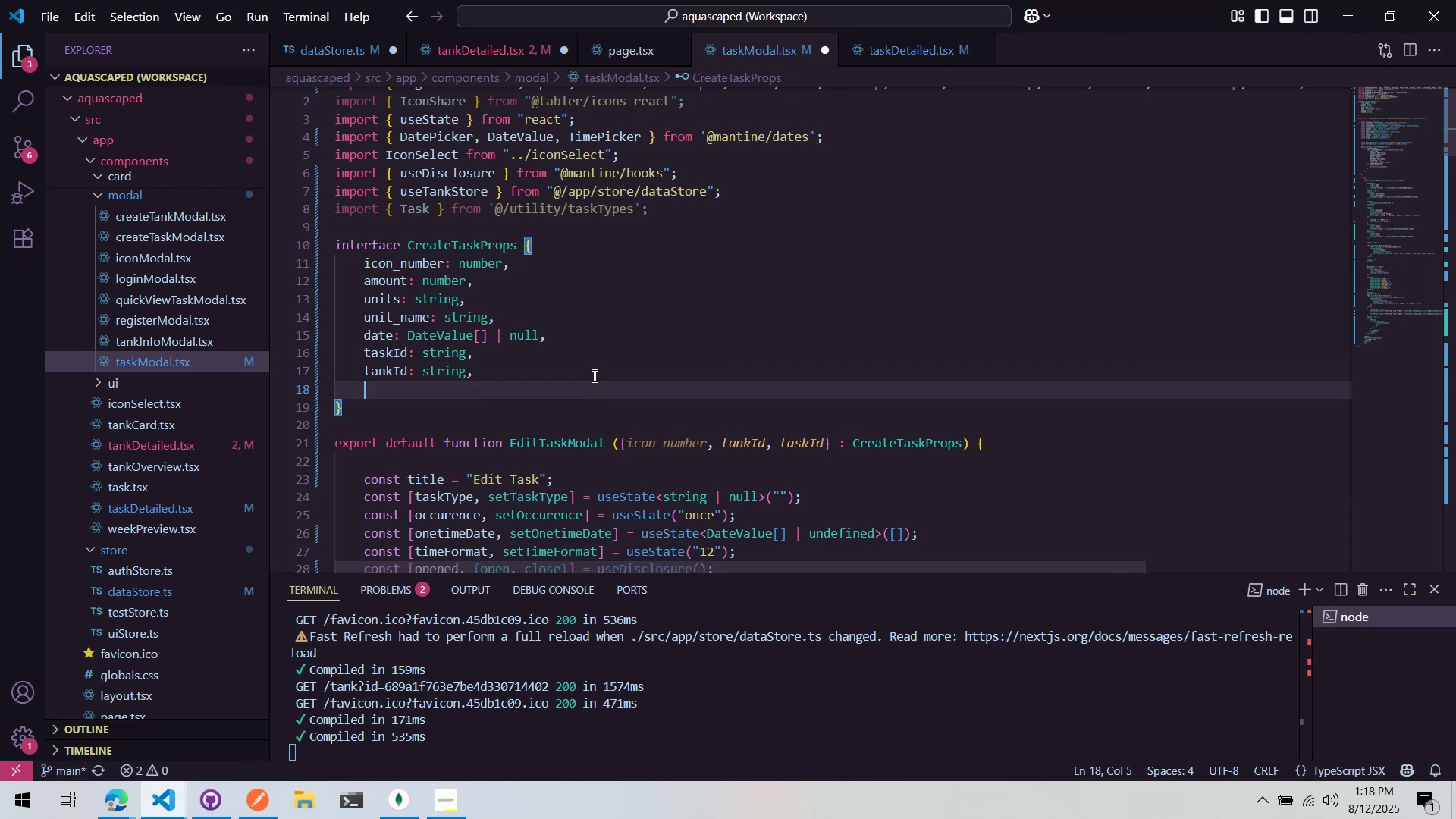 
type(open = Function)
 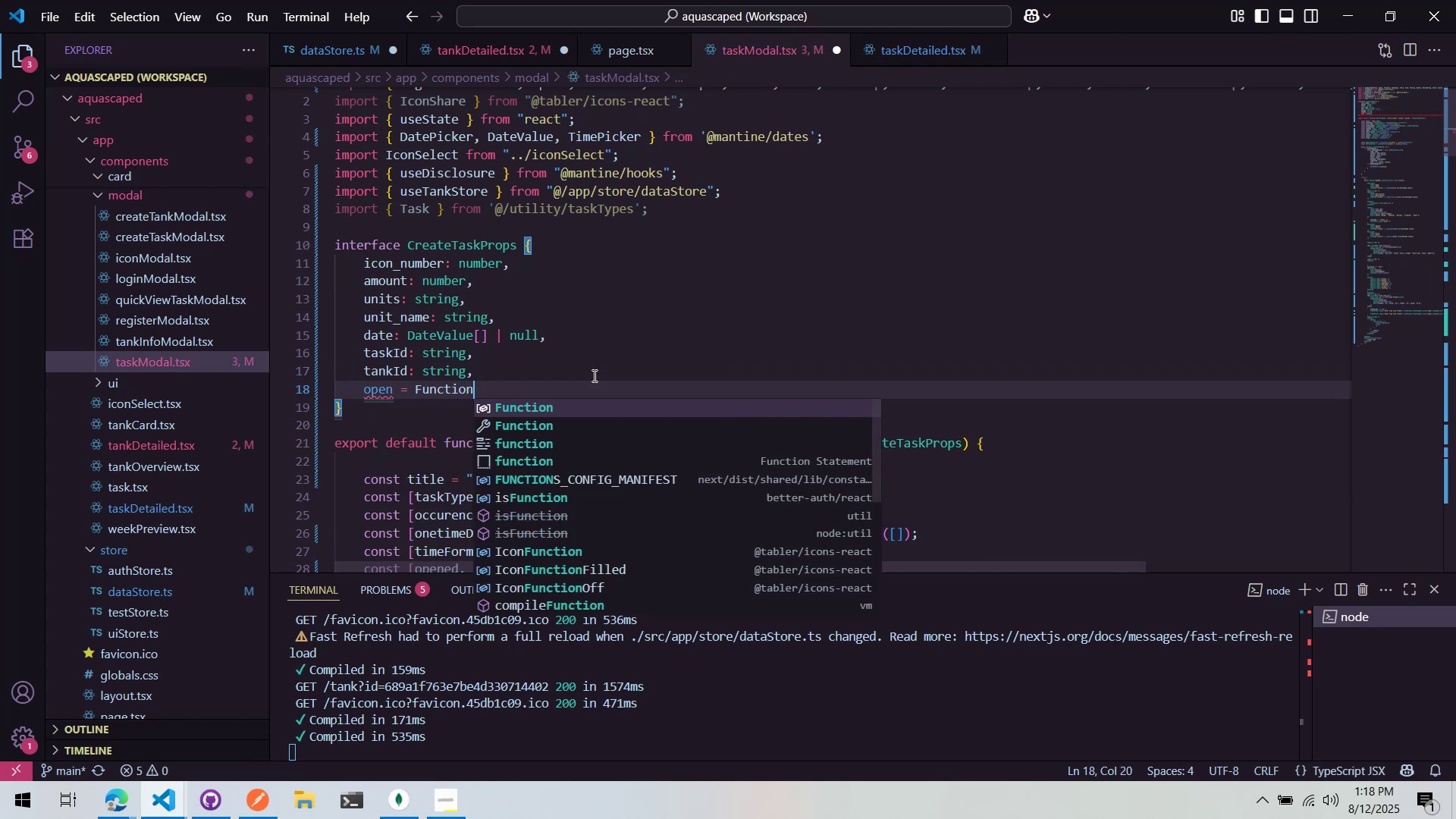 
key(Control+Backspace)
 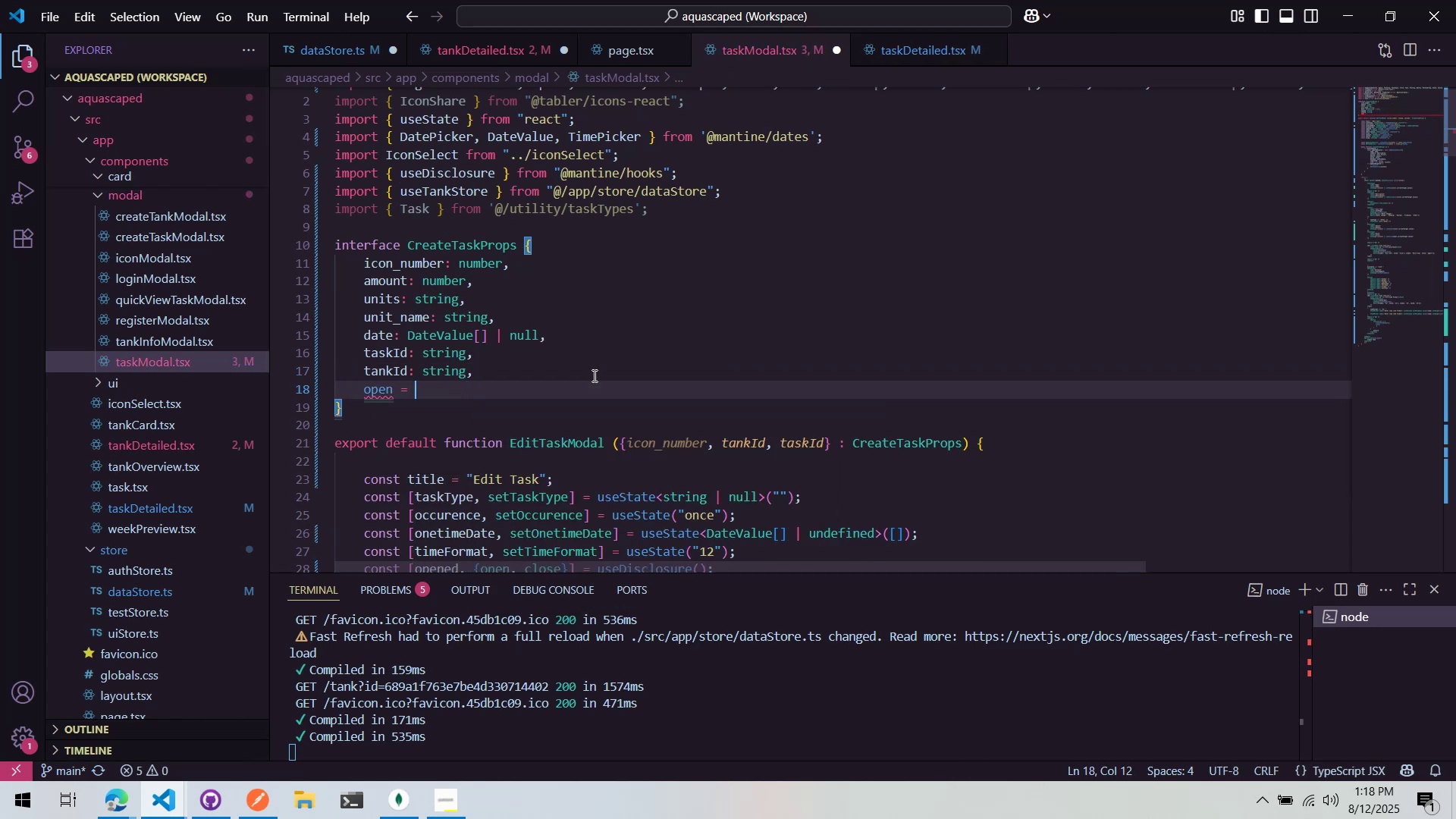 
key(Control+Backspace)
 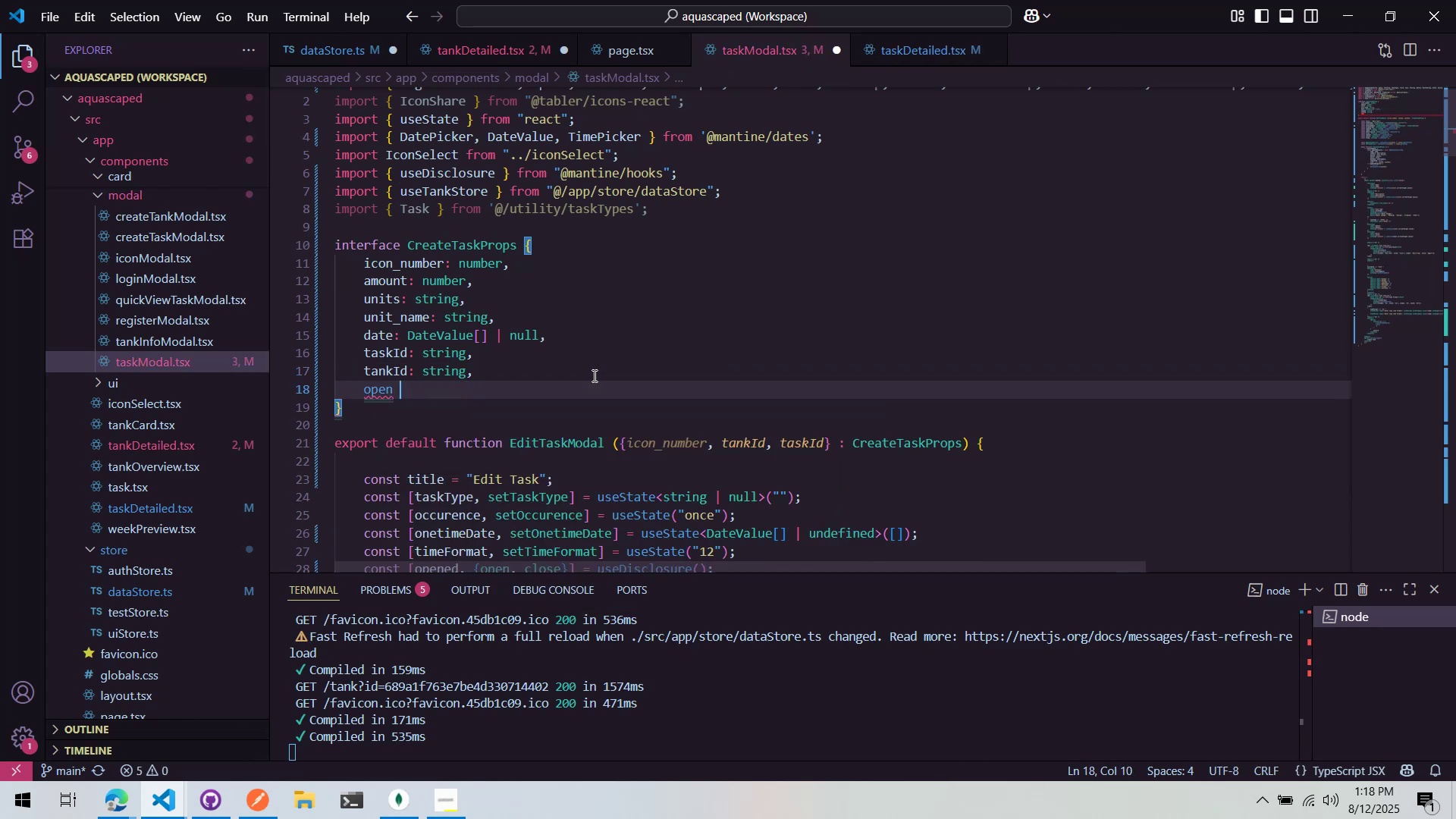 
key(Backspace)
type(: Function,)
 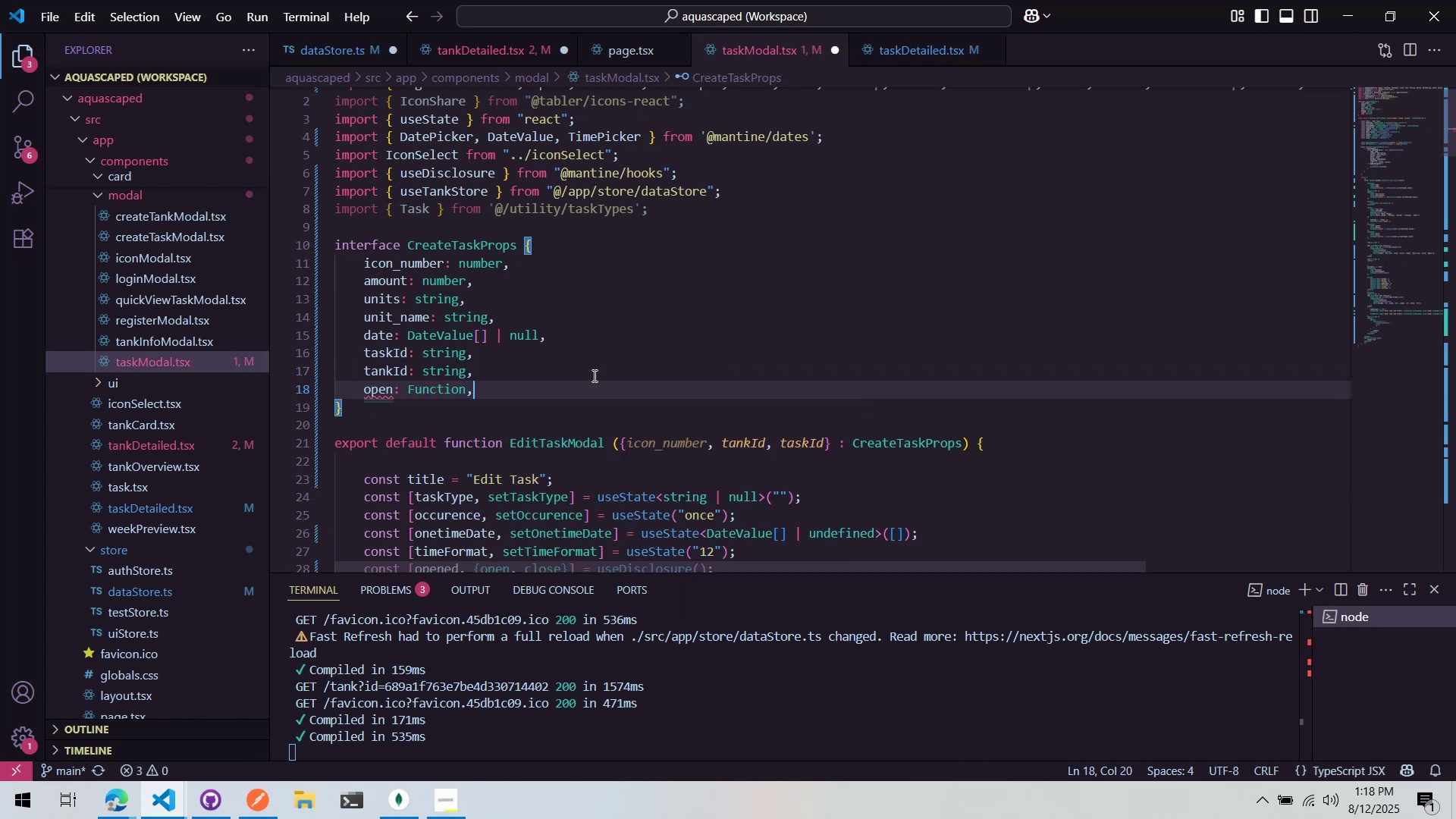 
key(Enter)
 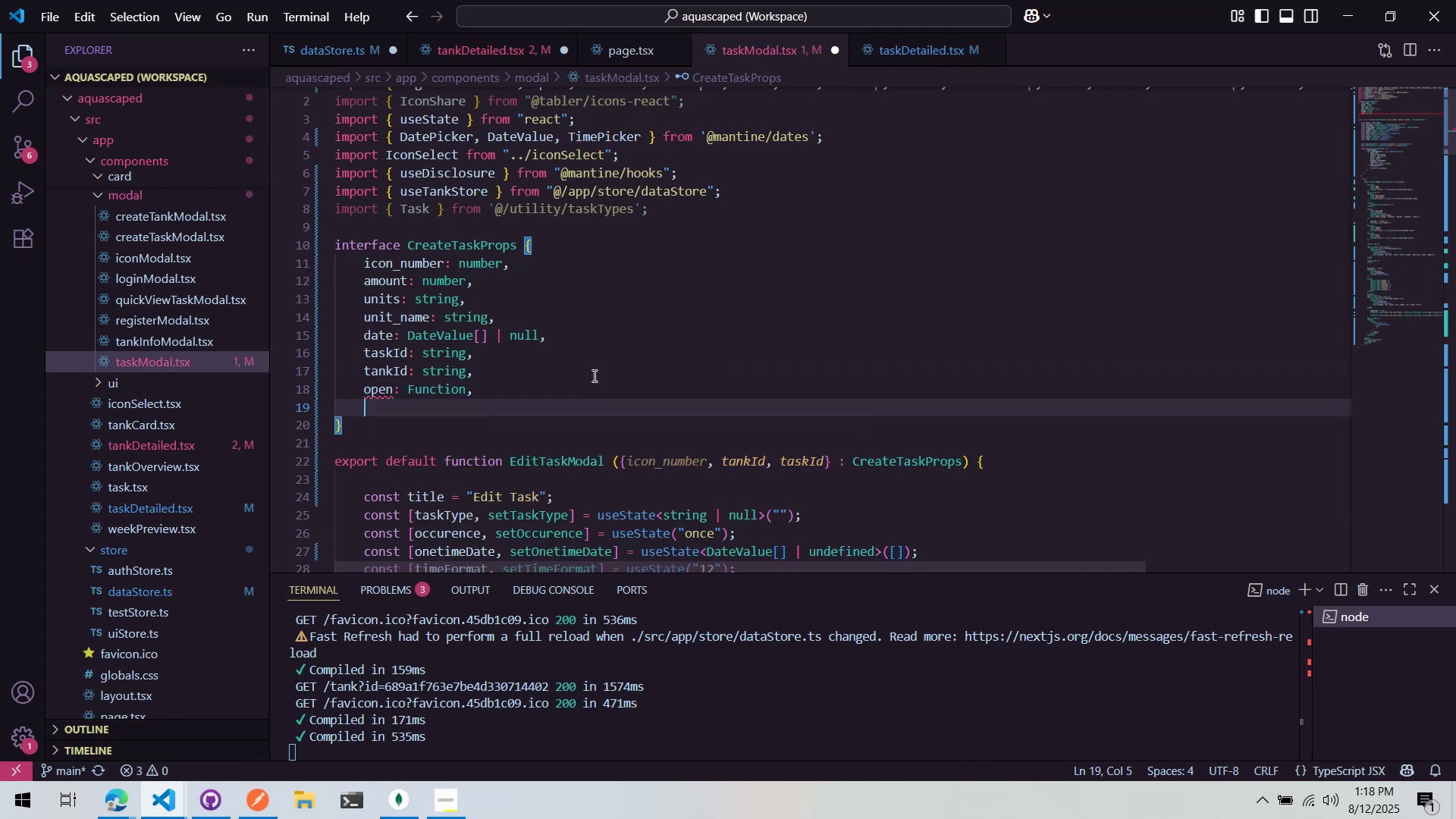 
type(close: Function,)
 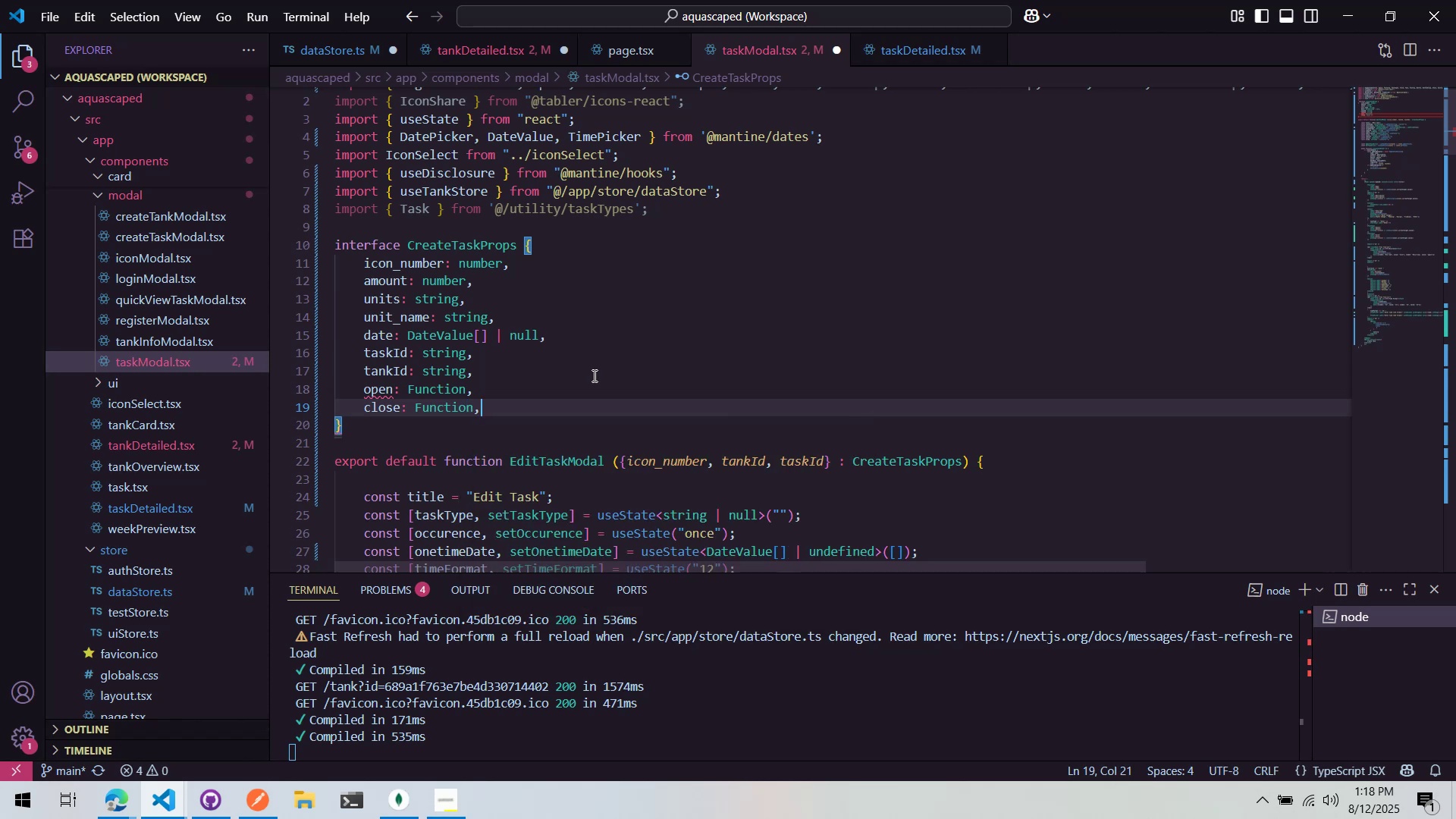 
key(Enter)
 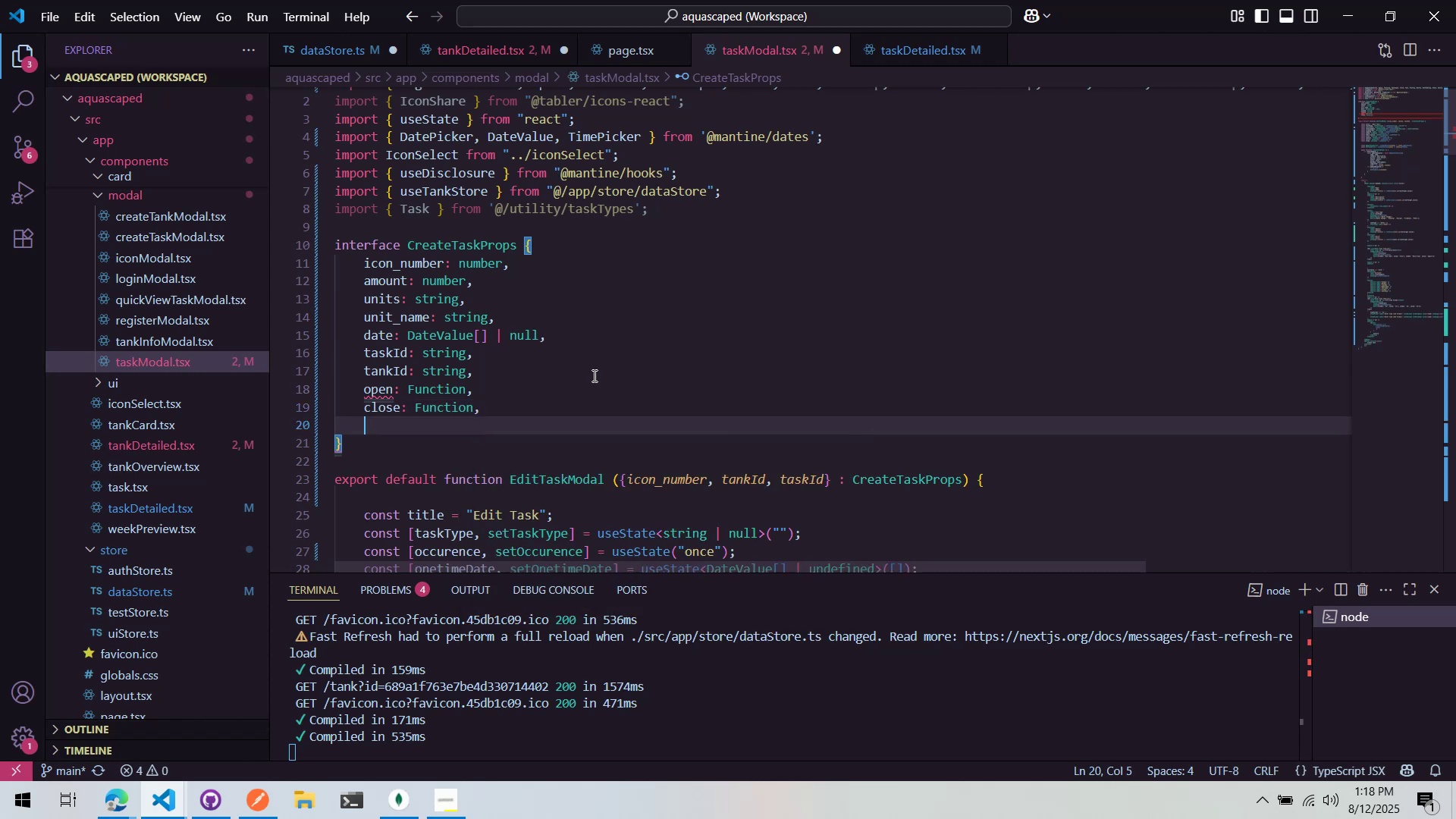 
type(oep)
key(Backspace)
key(Backspace)
type(pened )
key(Backspace)
type(: boolean)
 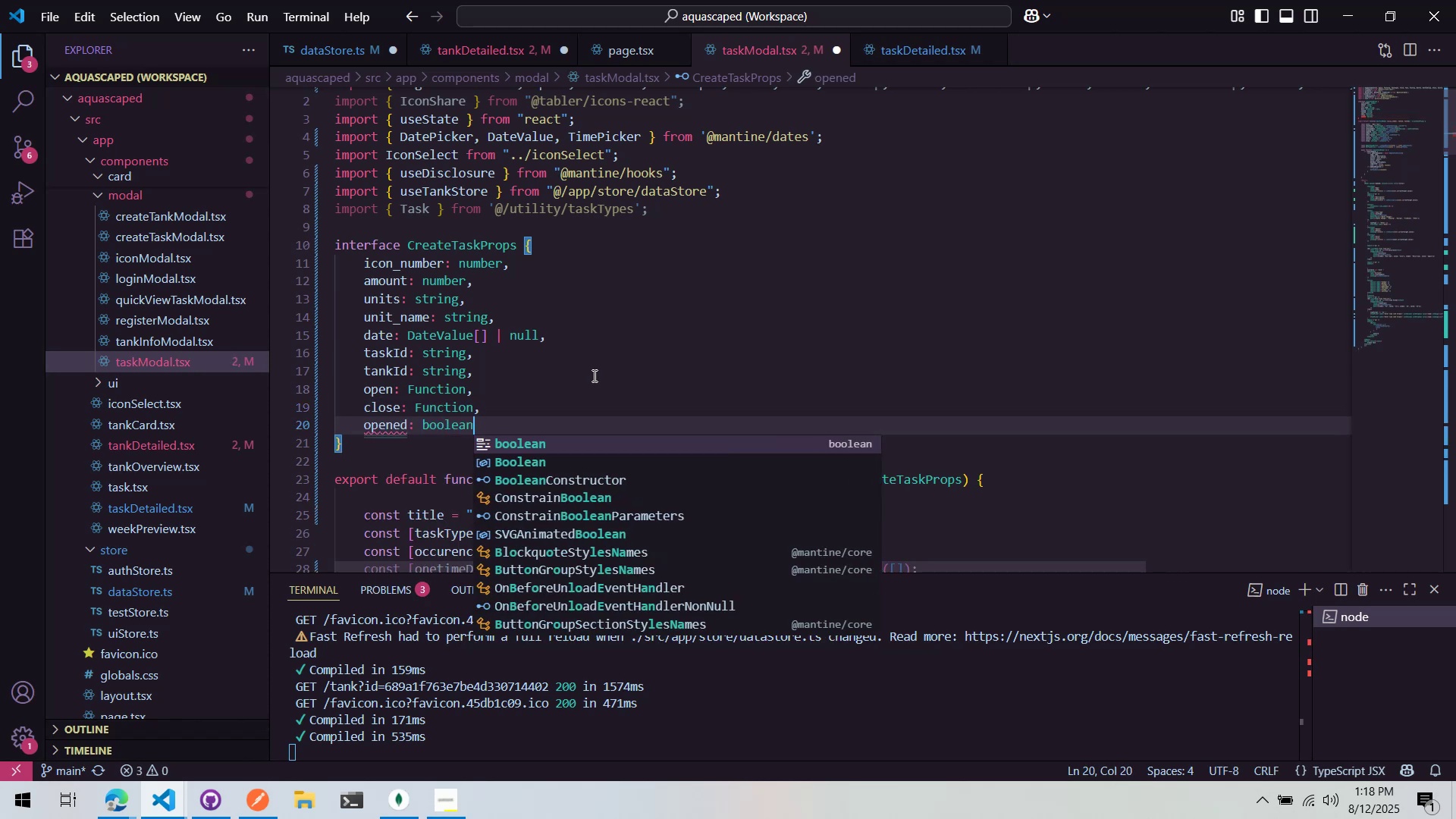 
left_click_drag(start_coordinate=[726, 301], to_coordinate=[710, 317])
 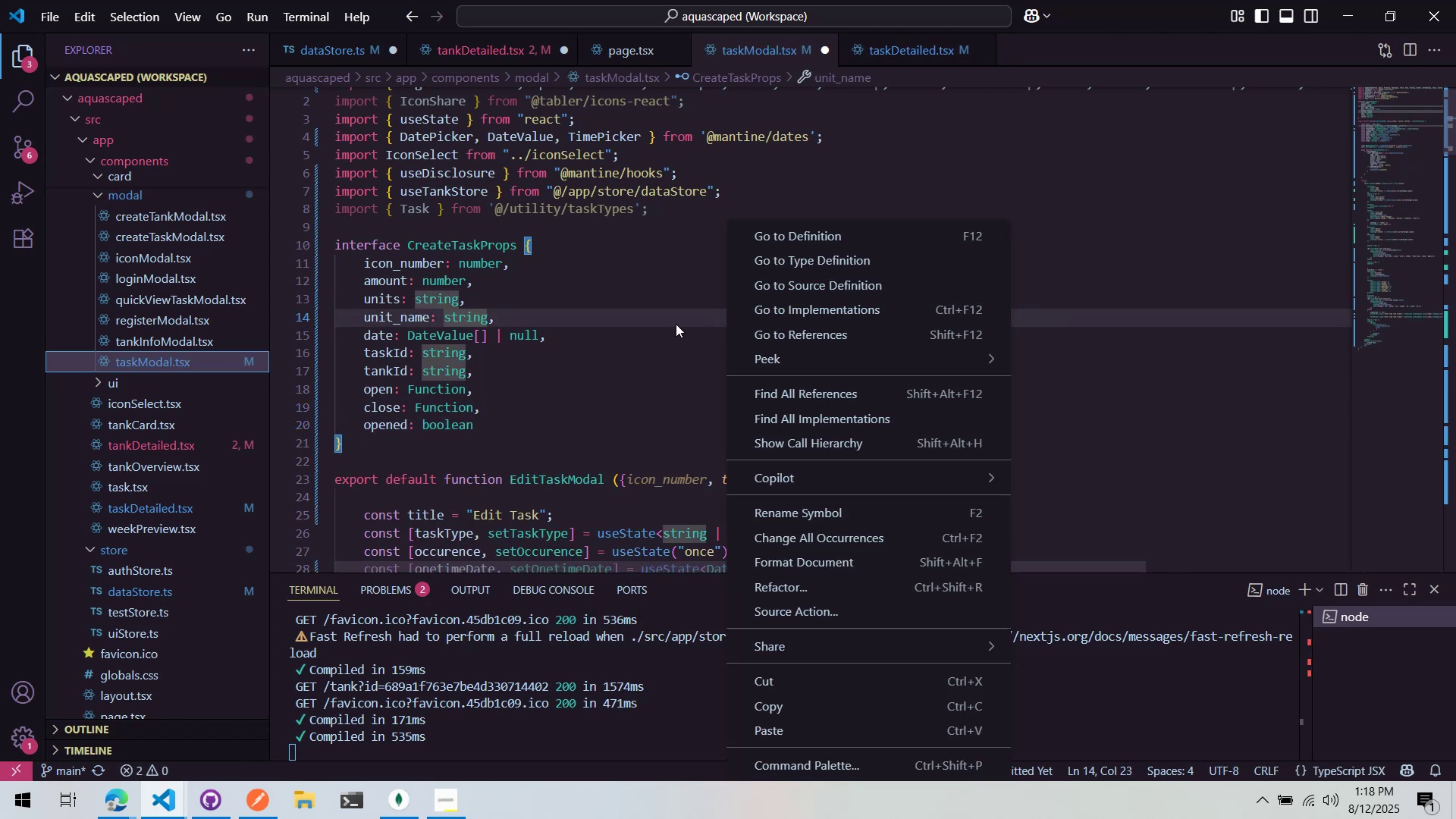 
left_click([602, 342])
 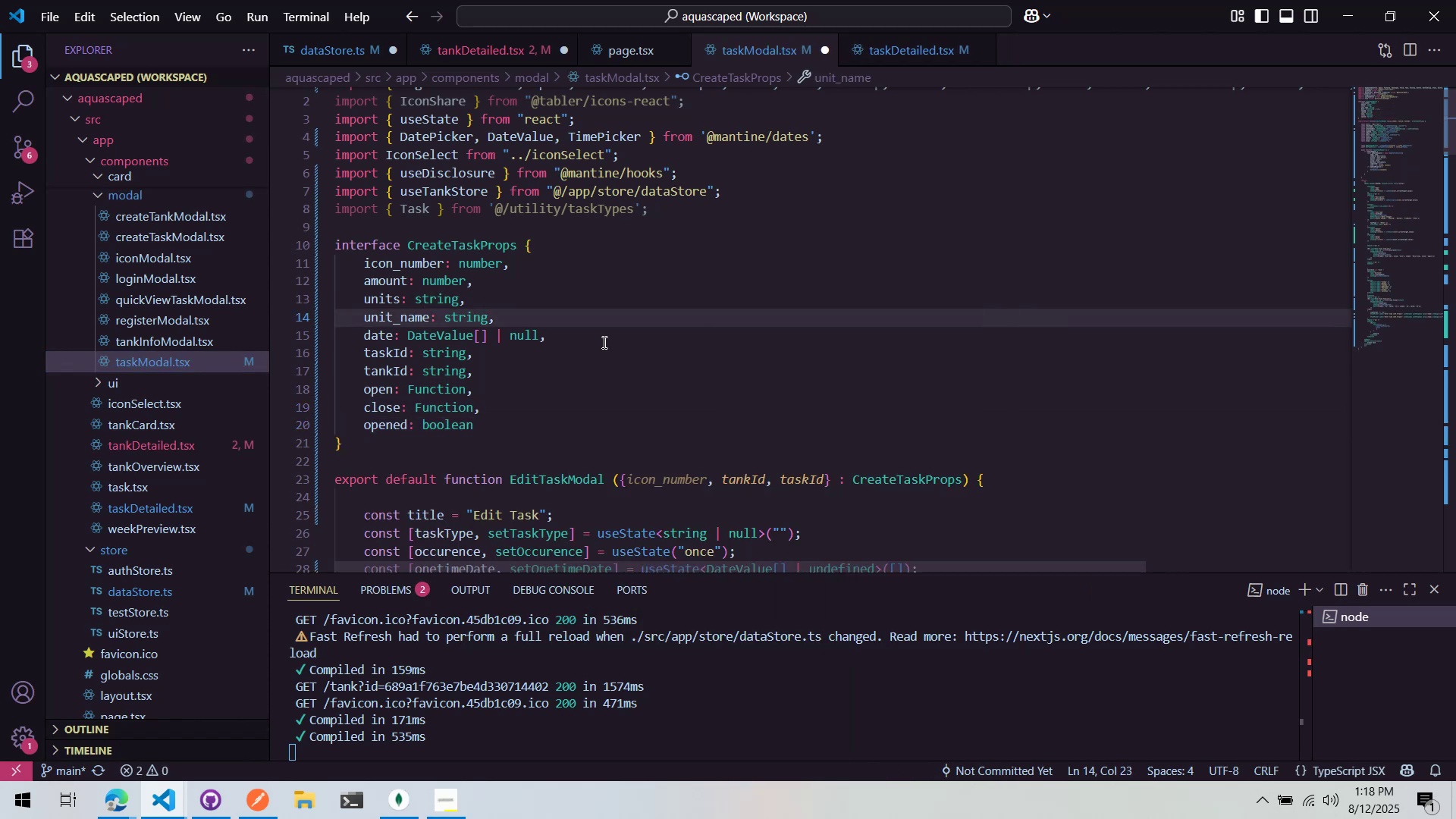 
scroll: coordinate [607, 342], scroll_direction: down, amount: 4.0
 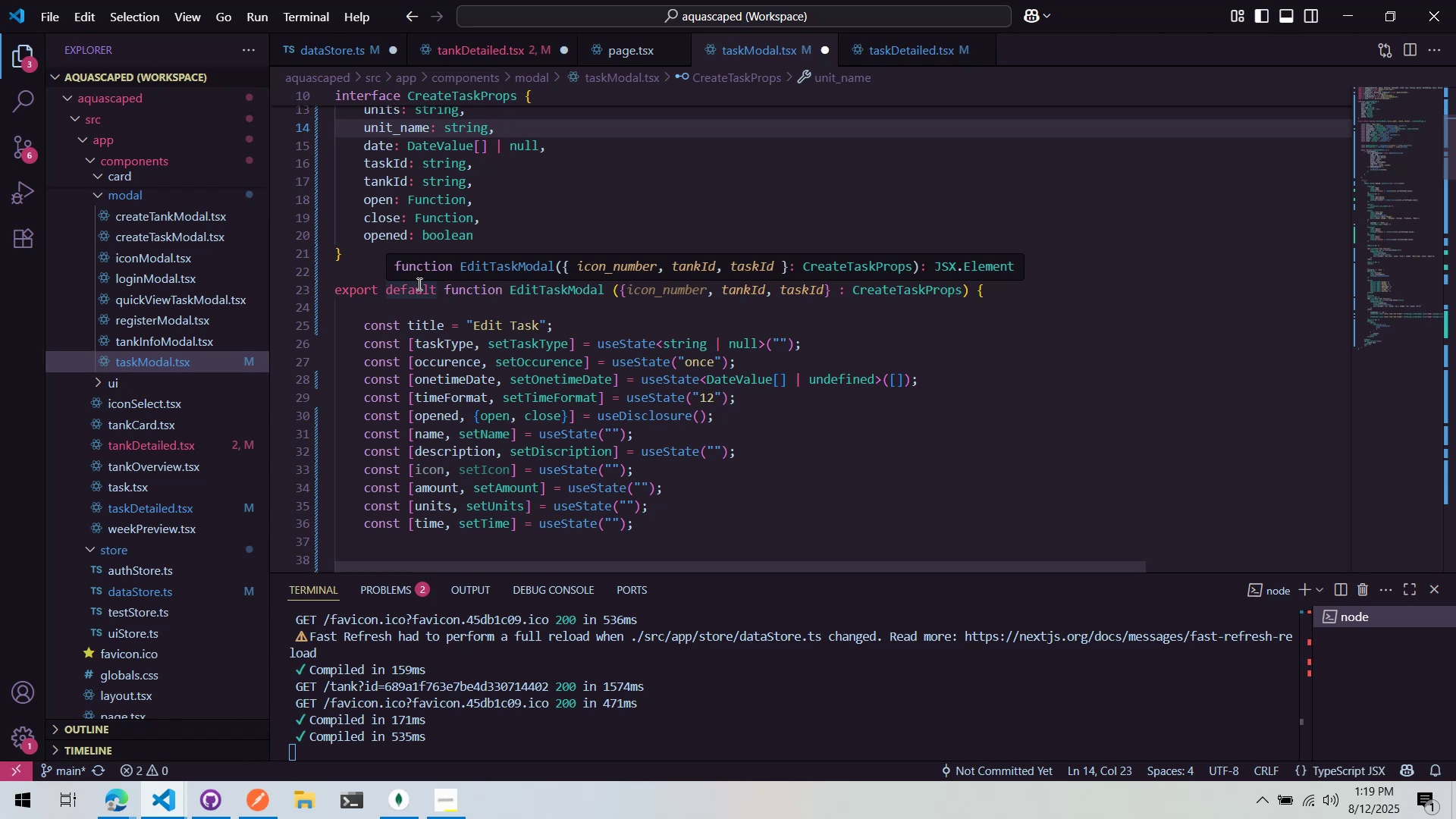 
wait(50.05)
 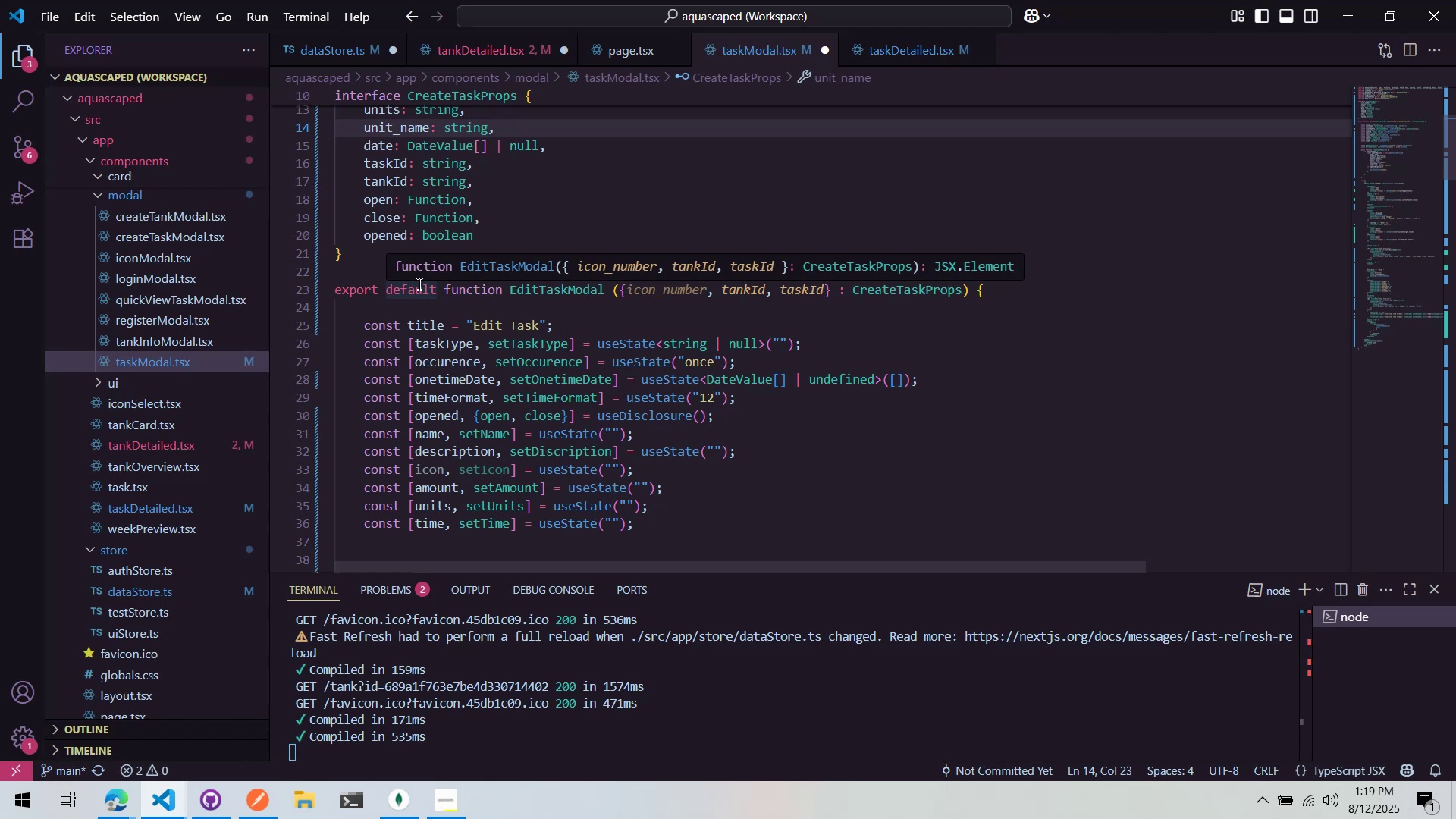 
scroll: coordinate [416, 398], scroll_direction: down, amount: 1.0
 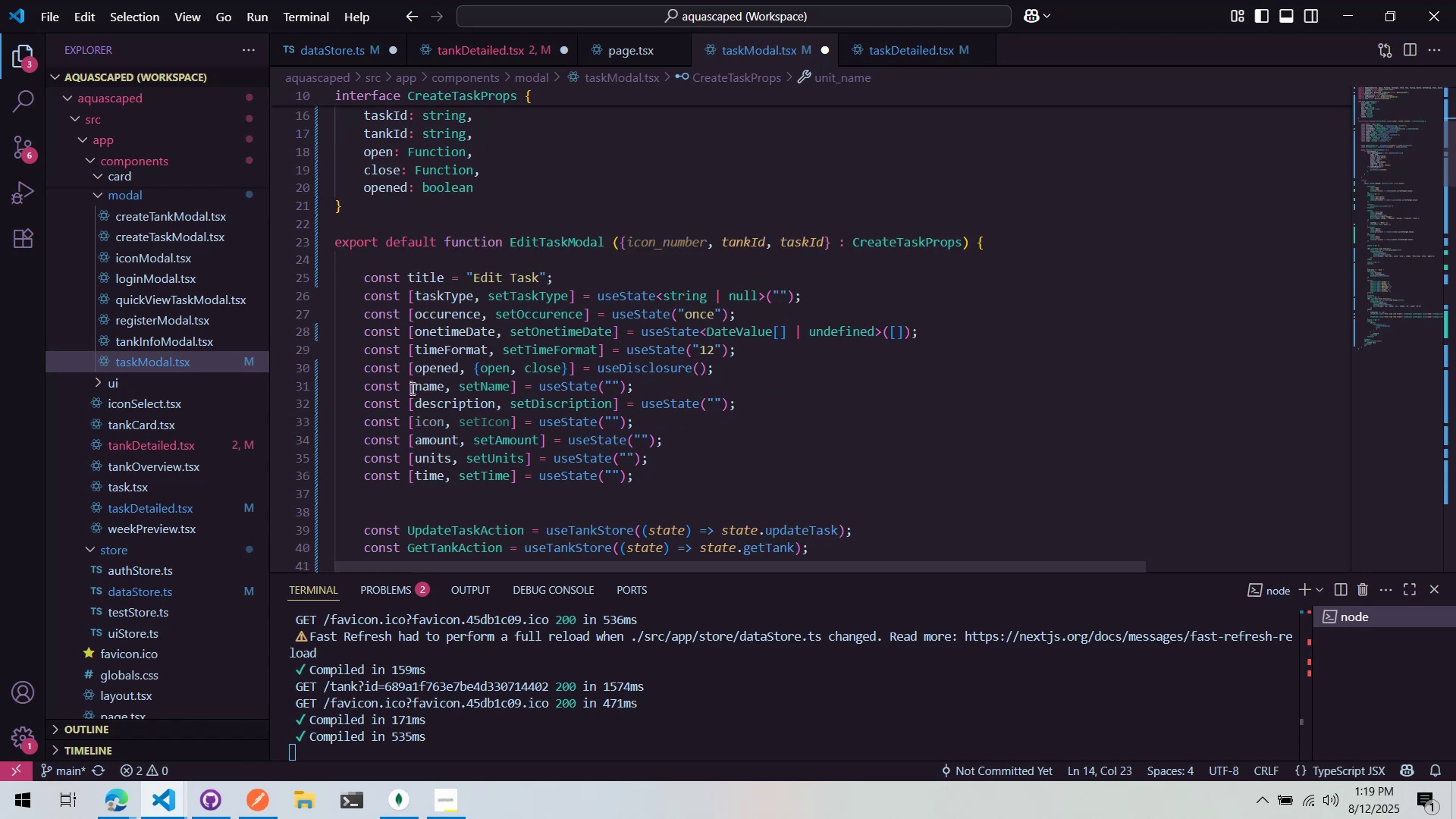 
scroll: coordinate [434, 370], scroll_direction: up, amount: 2.0
 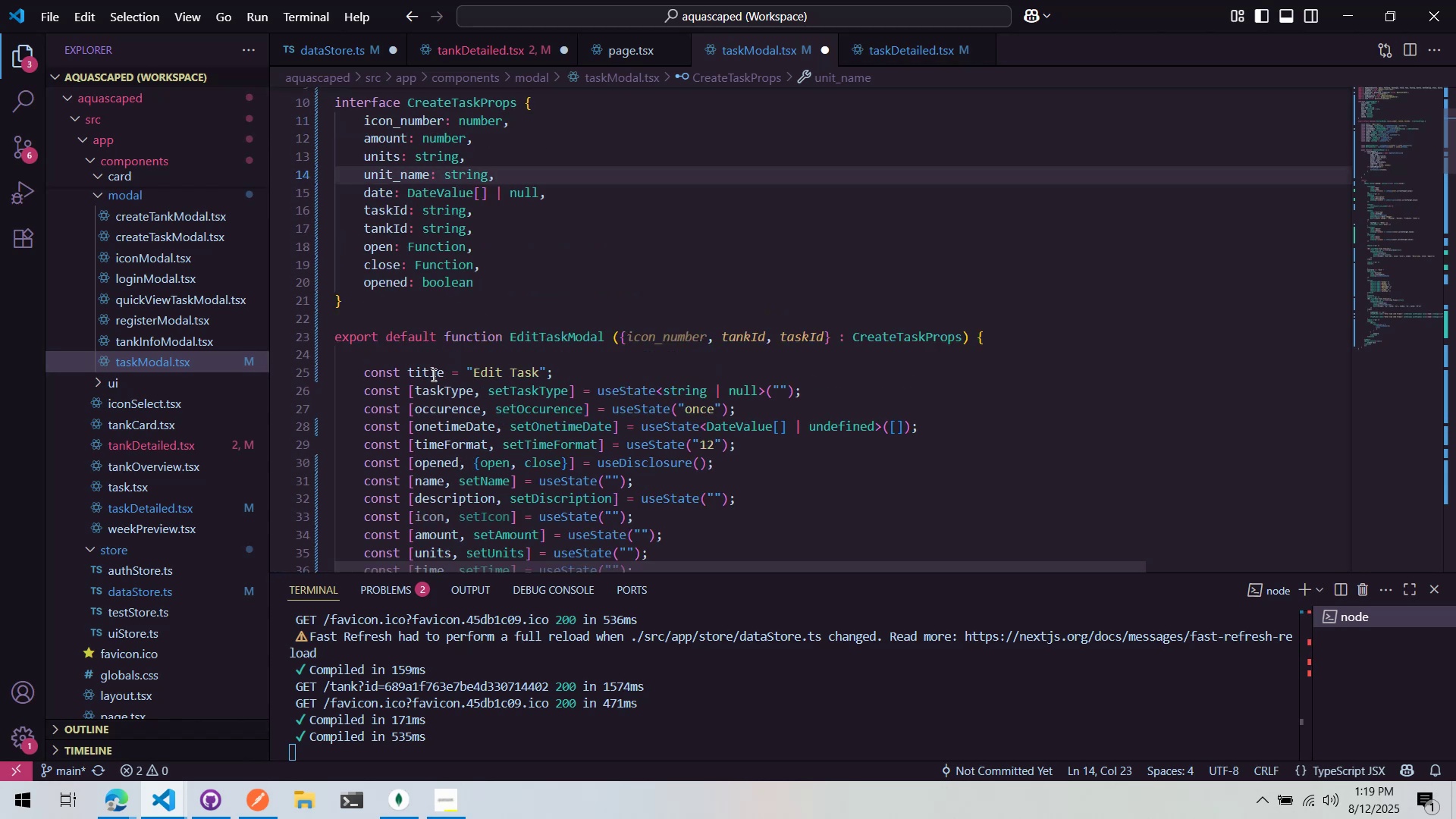 
key(Control+S)
 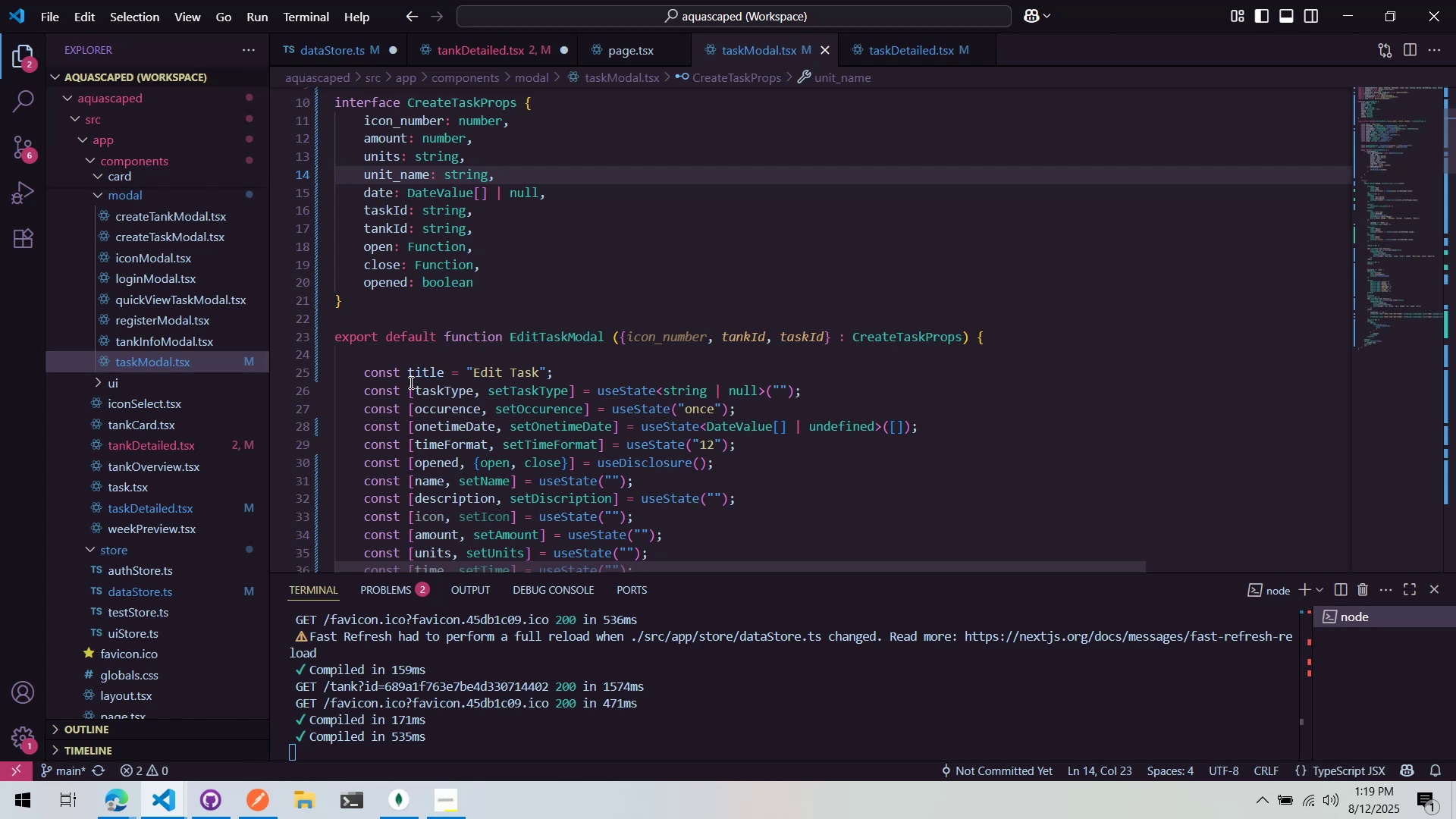 
scroll: coordinate [414, 383], scroll_direction: down, amount: 4.0
 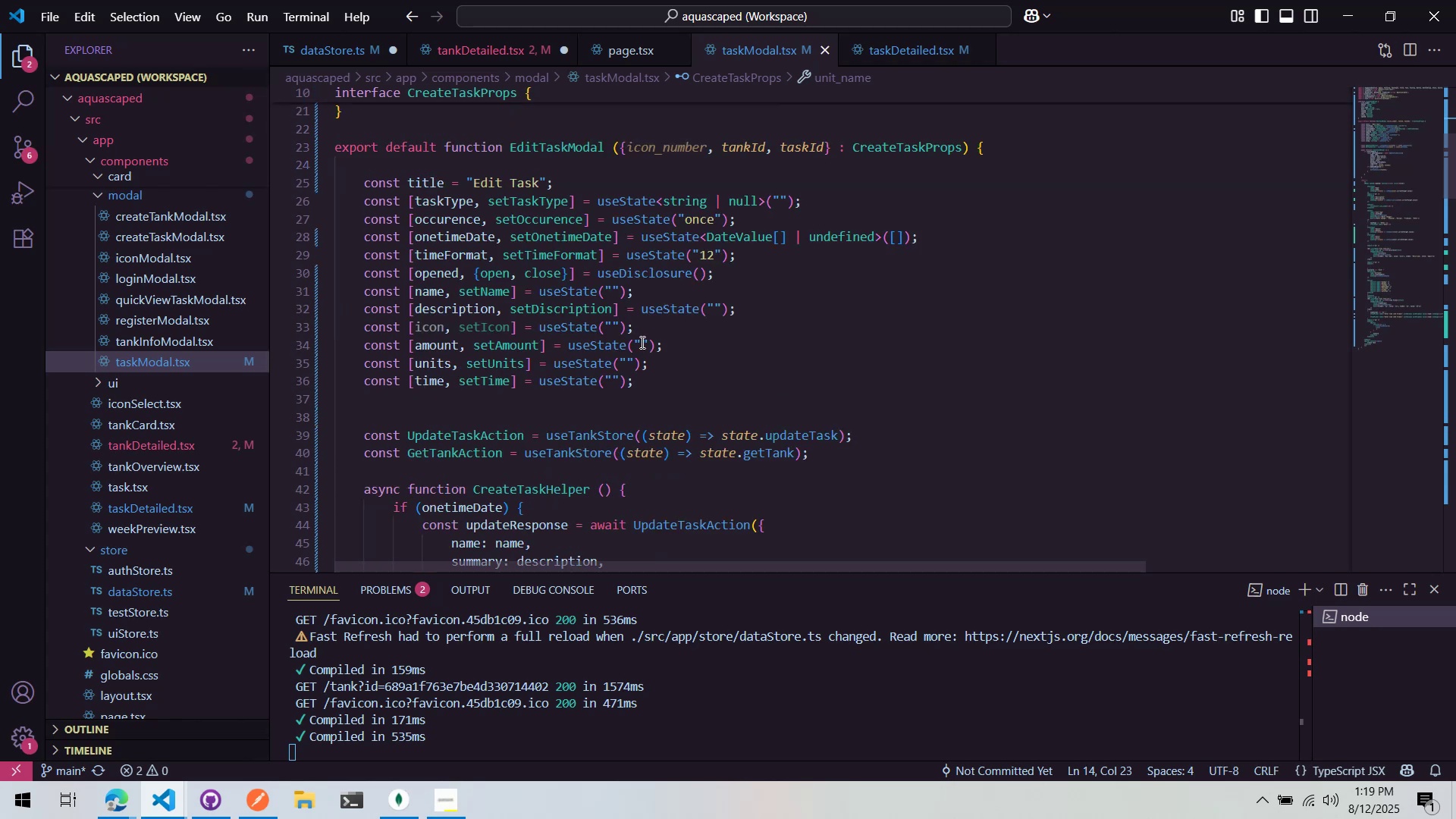 
left_click([642, 278])
 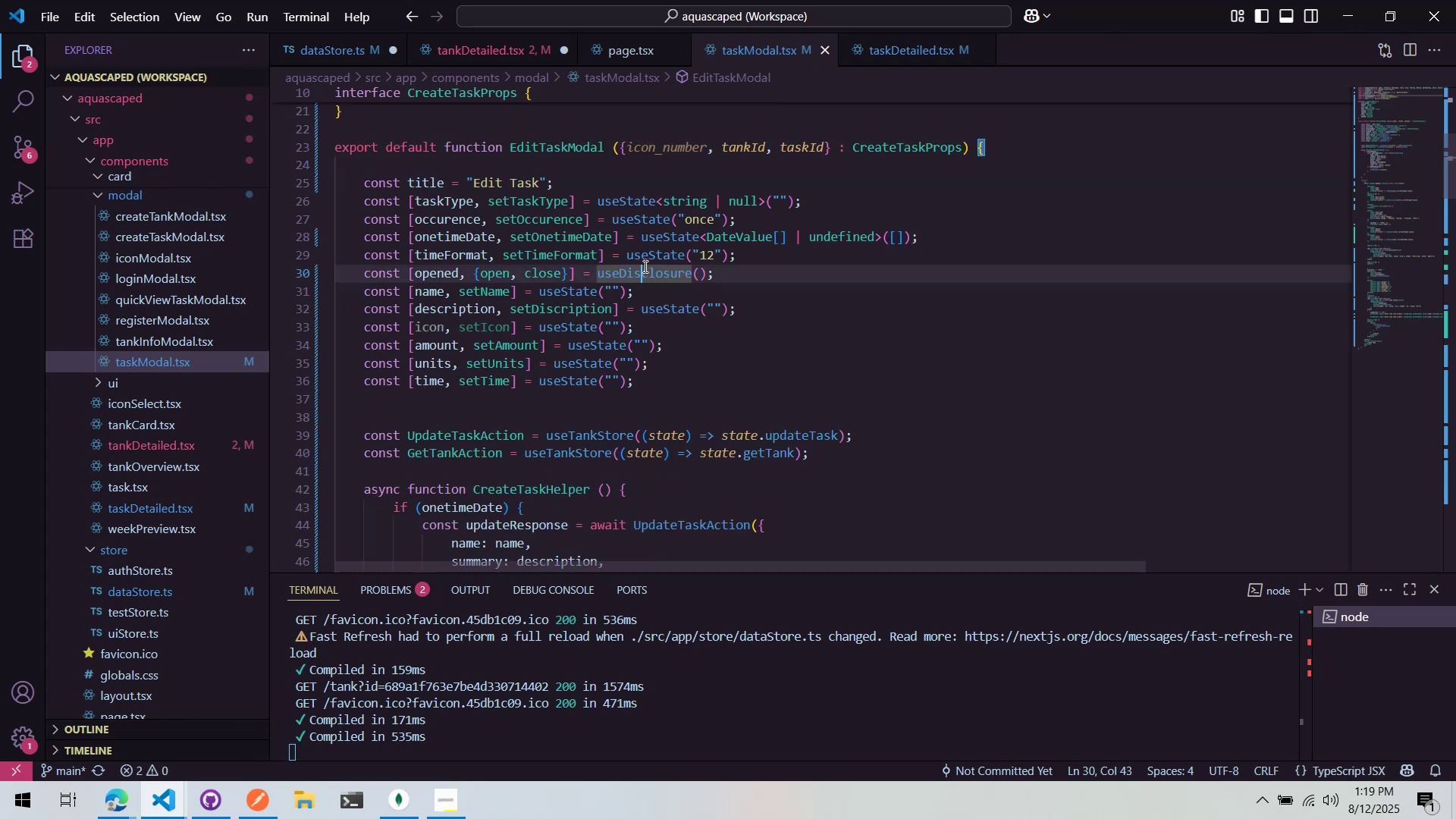 
key(Control+ControlLeft)
 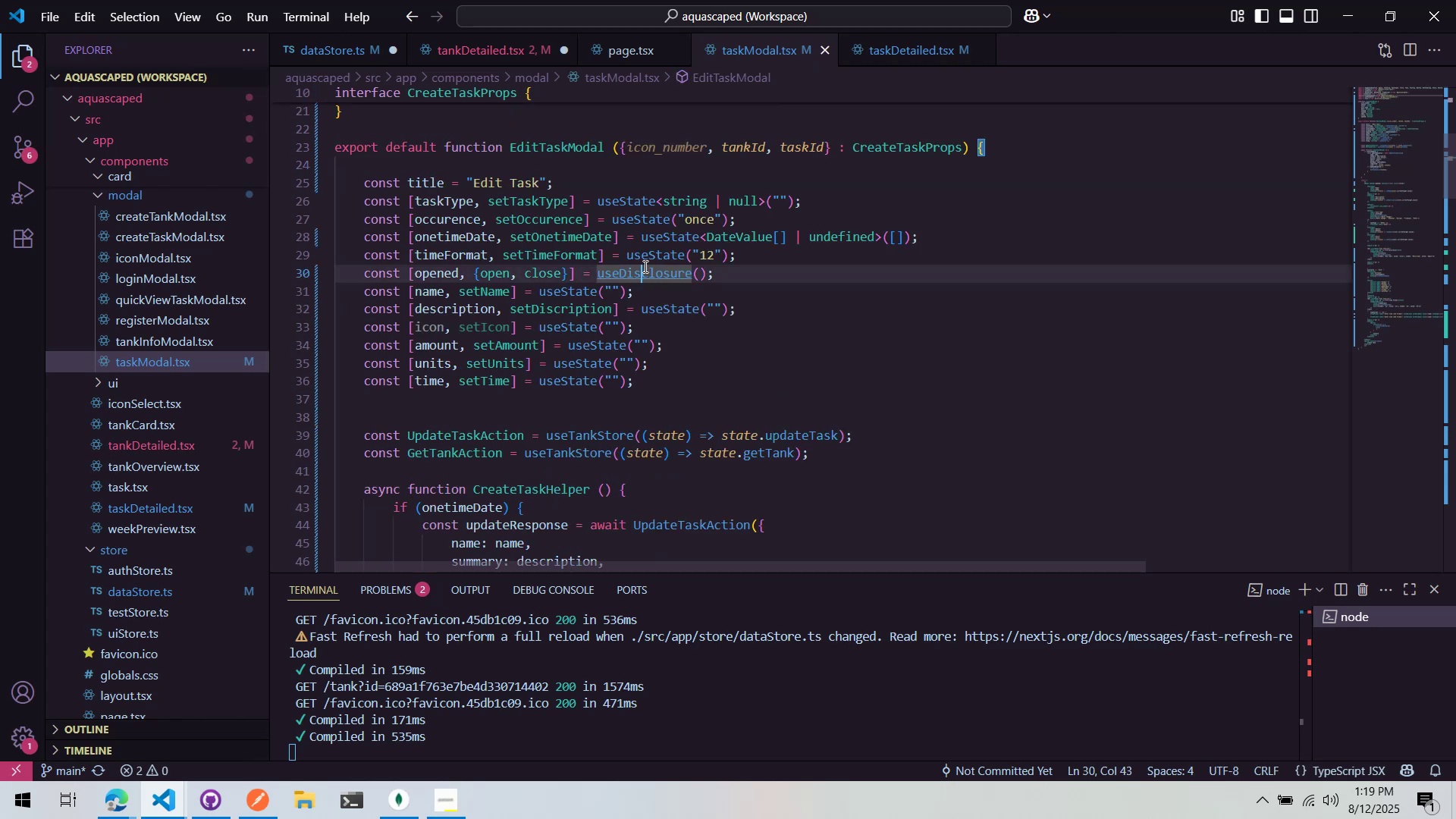 
key(Control+X)
 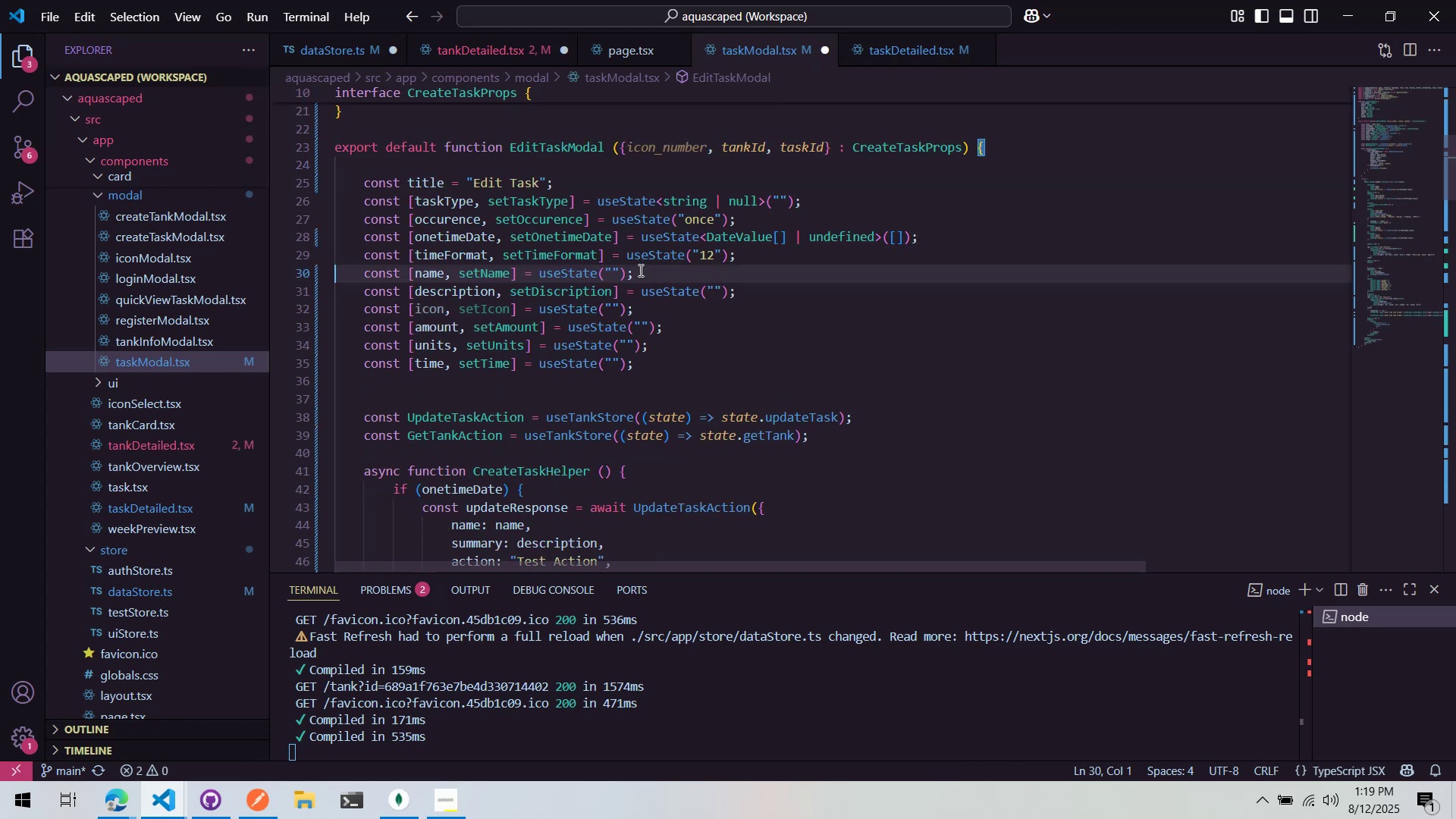 
key(Control+ControlLeft)
 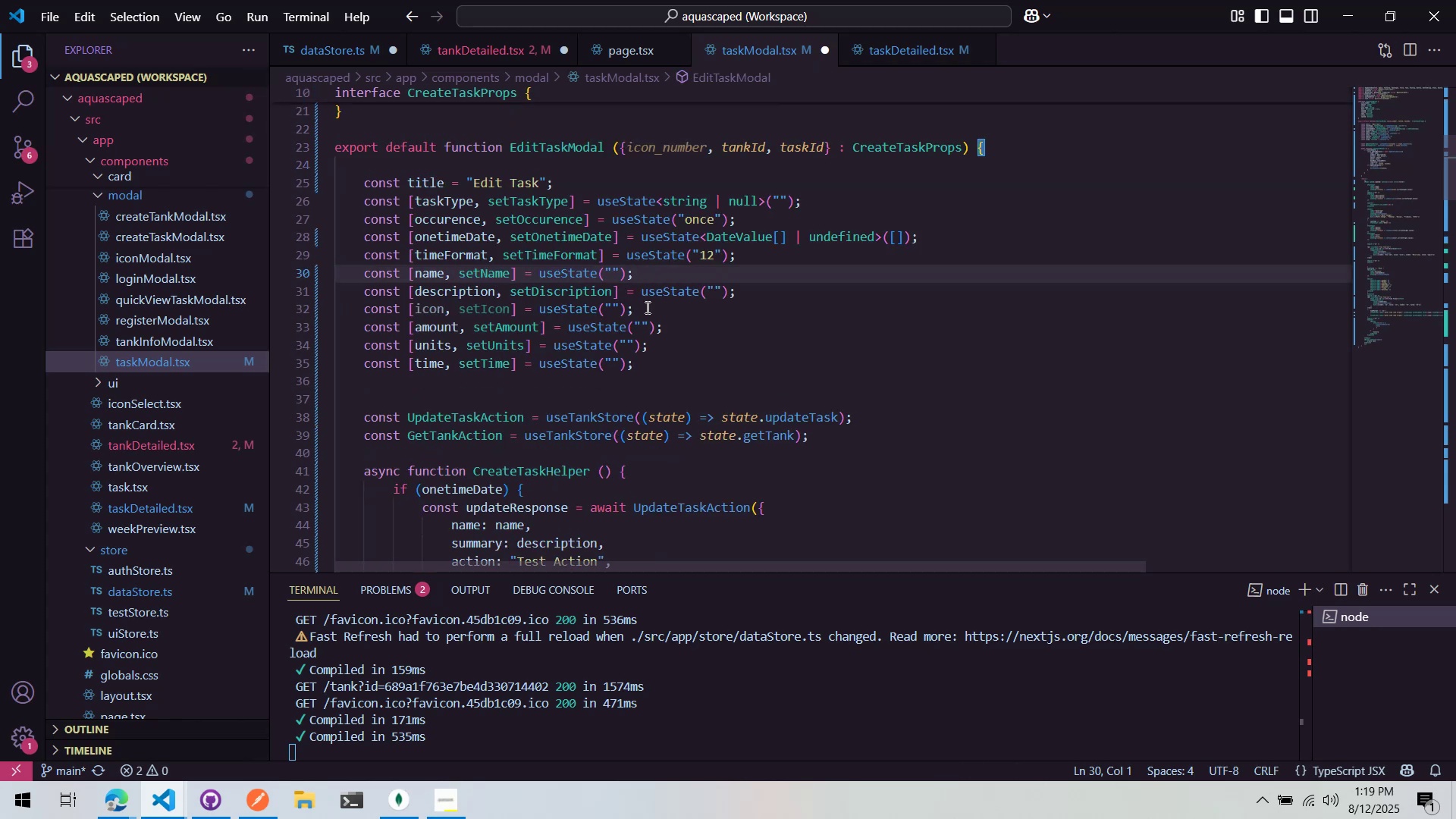 
key(Control+S)
 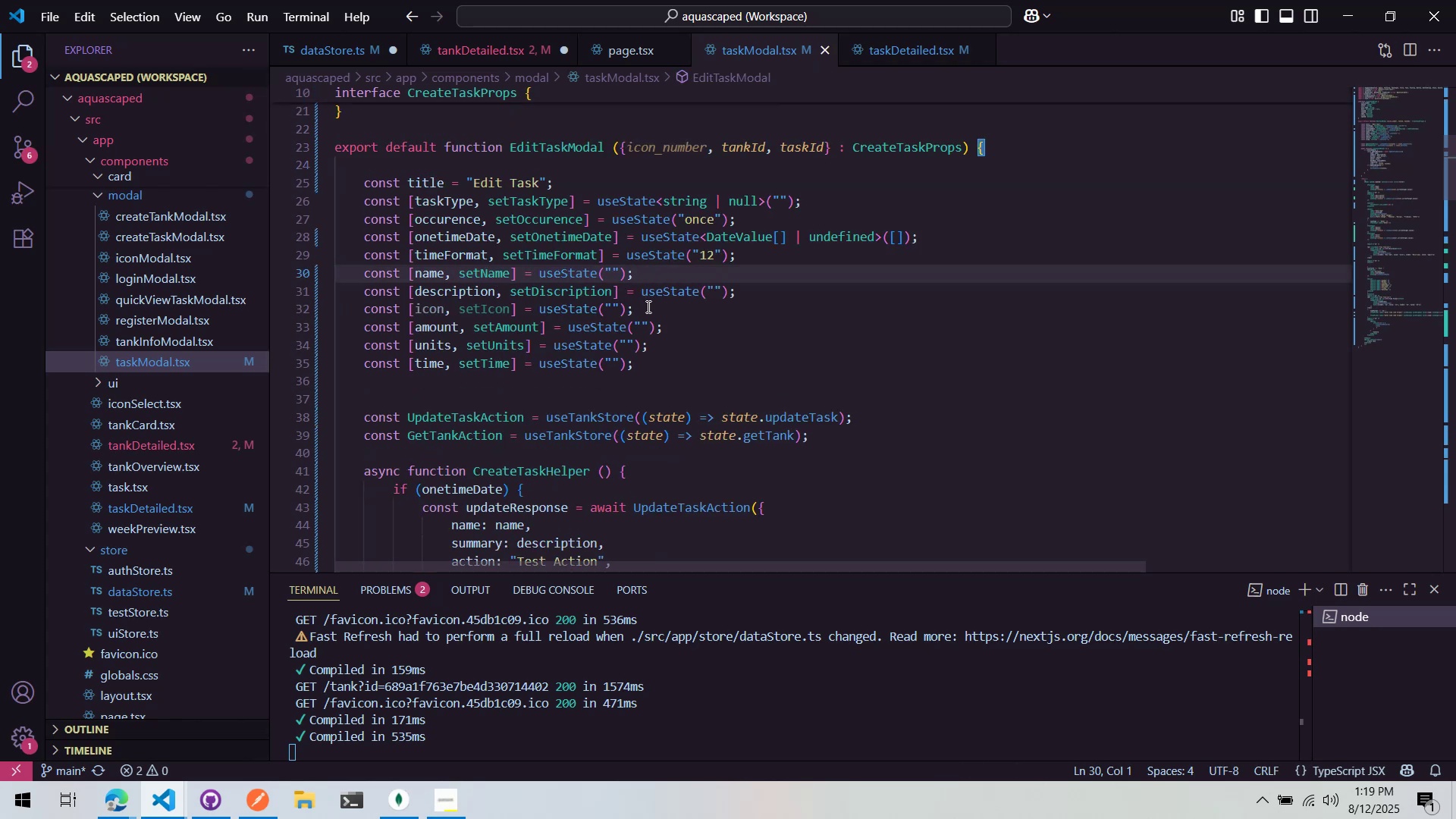 
scroll: coordinate [739, 237], scroll_direction: up, amount: 3.0
 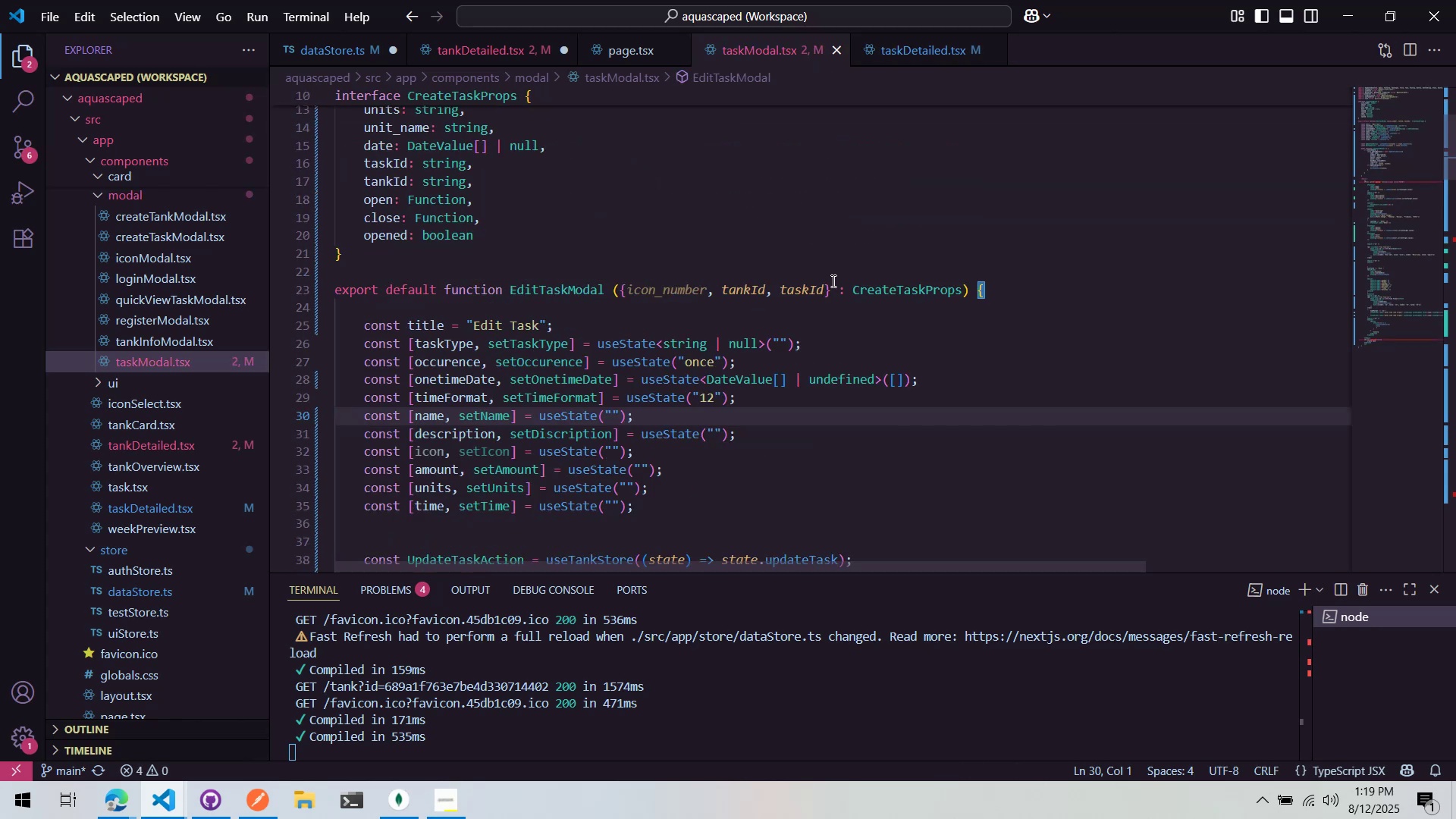 
double_click([822, 289])
 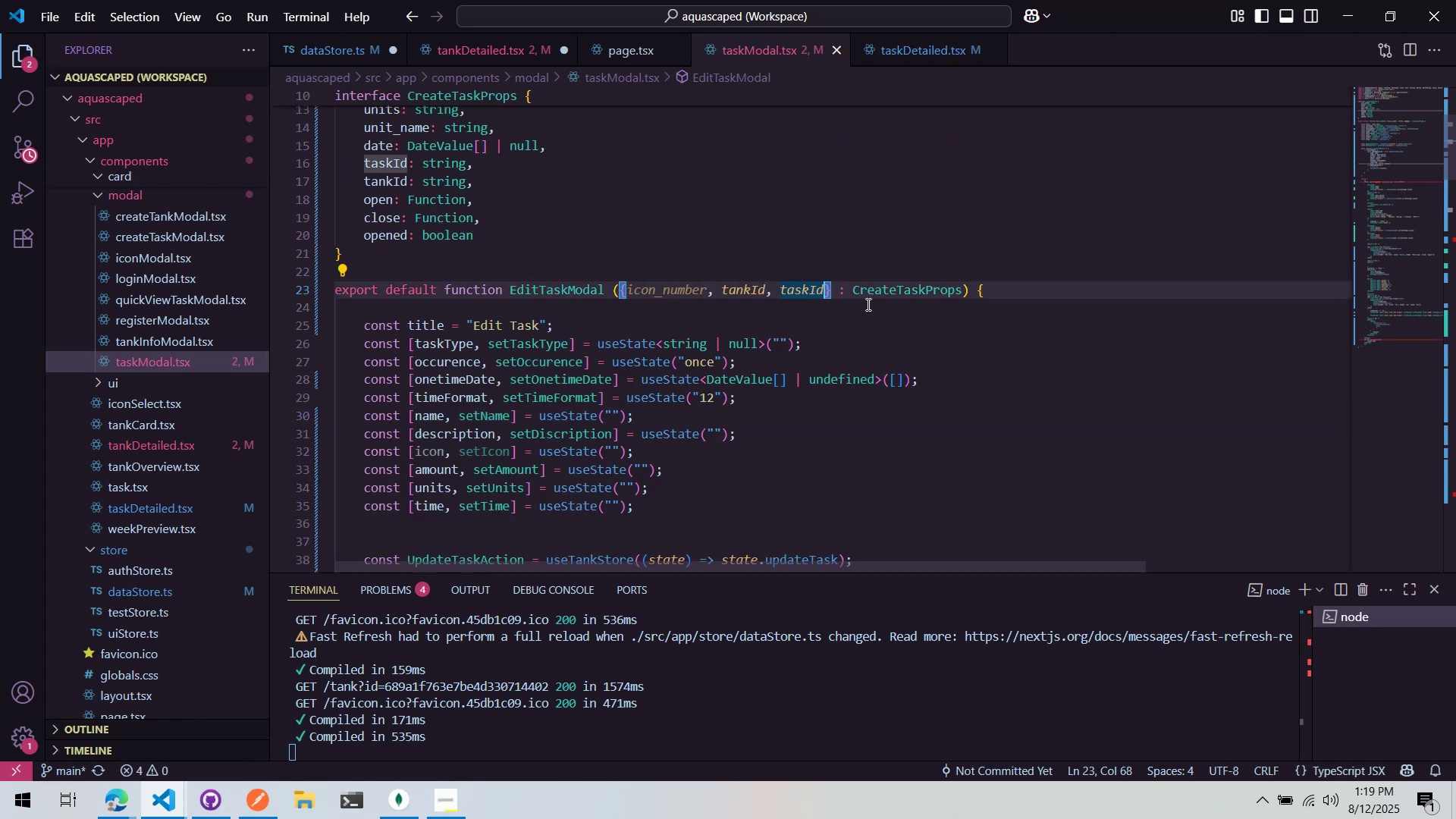 
type(,o)
key(Backspace)
type( open, l)
key(Backspace)
type(close, fo)
key(Backspace)
key(Backspace)
type(opened)
 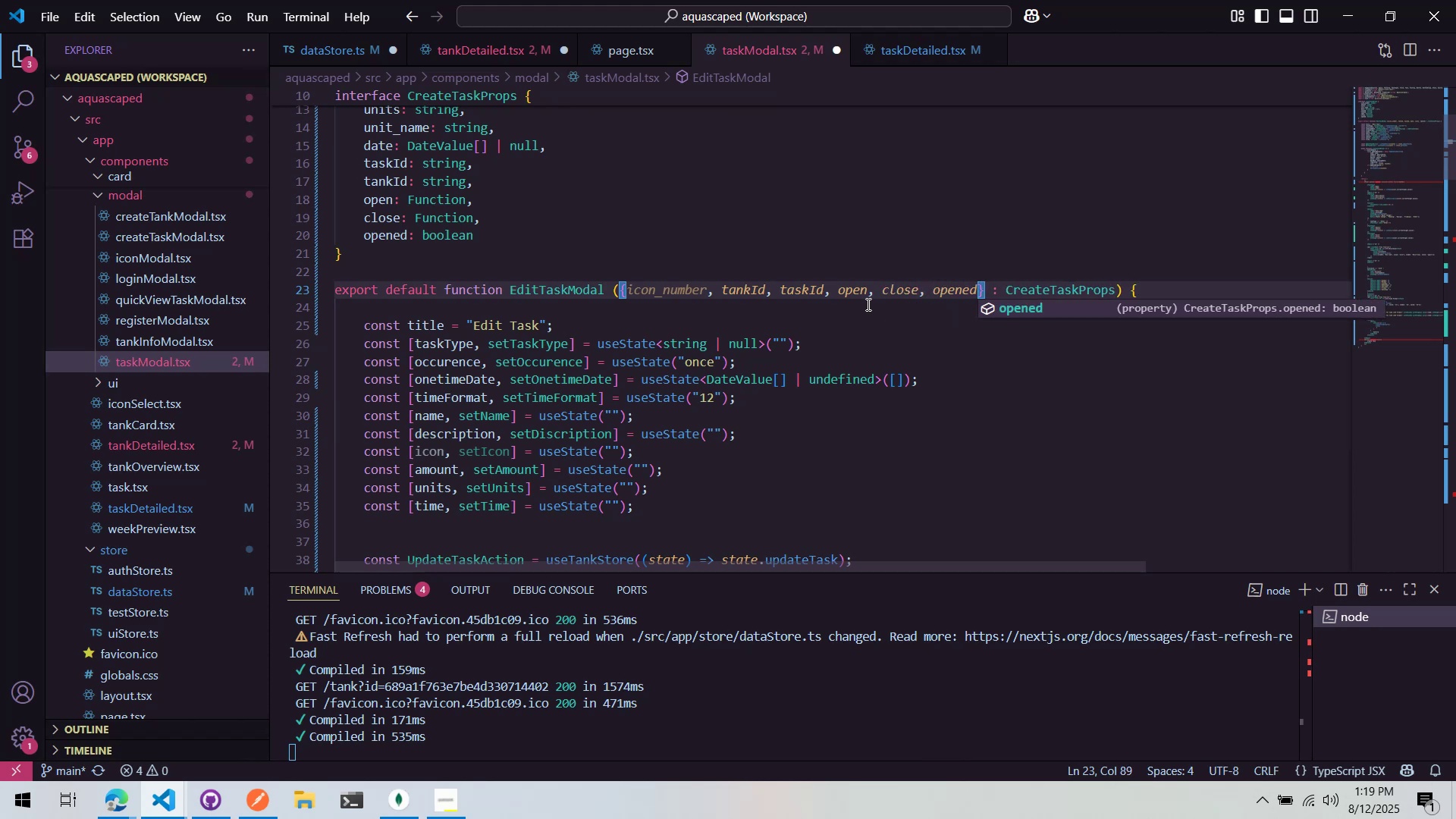 
left_click([867, 304])
 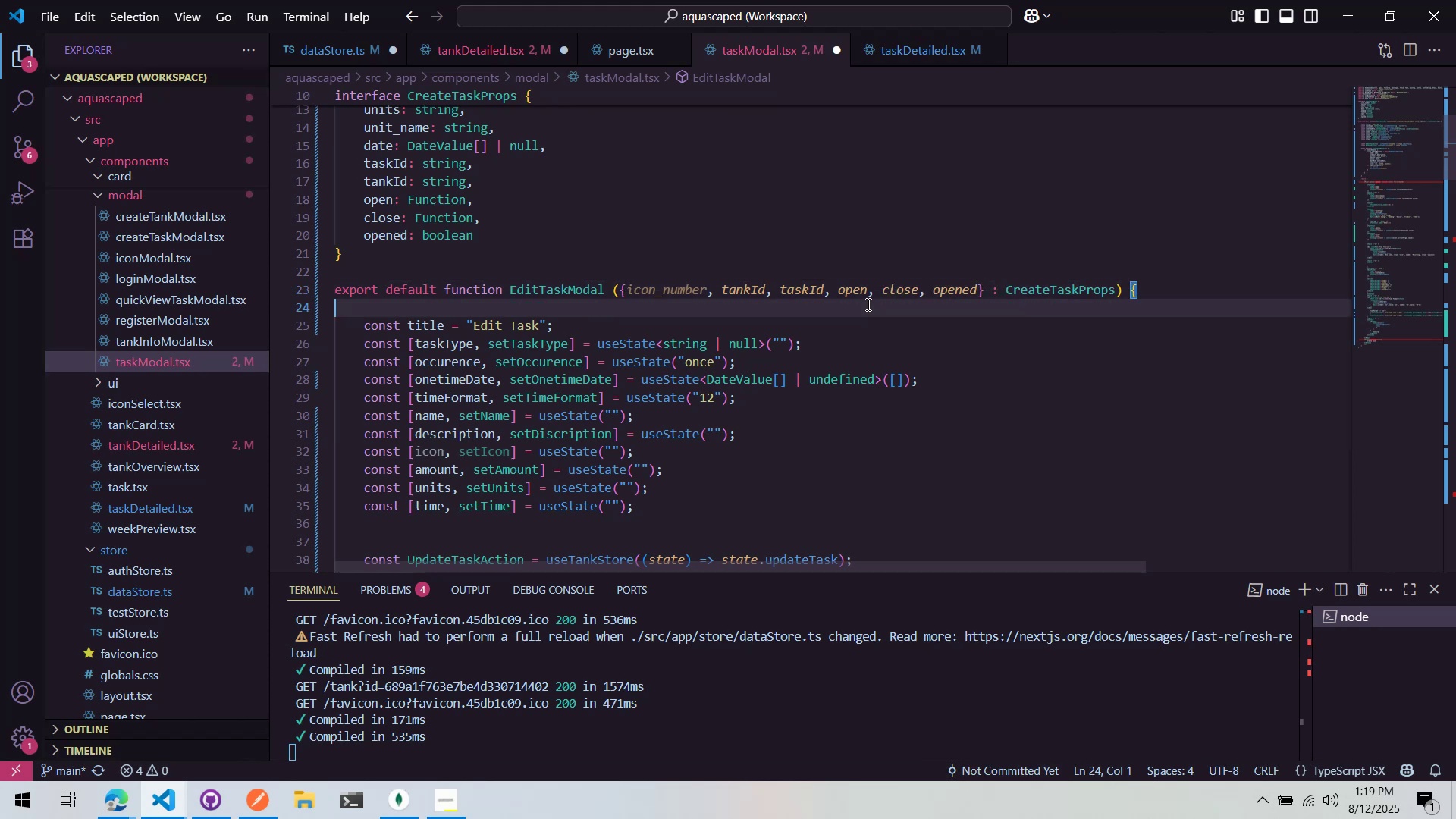 
scroll: coordinate [893, 261], scroll_direction: down, amount: 16.0
 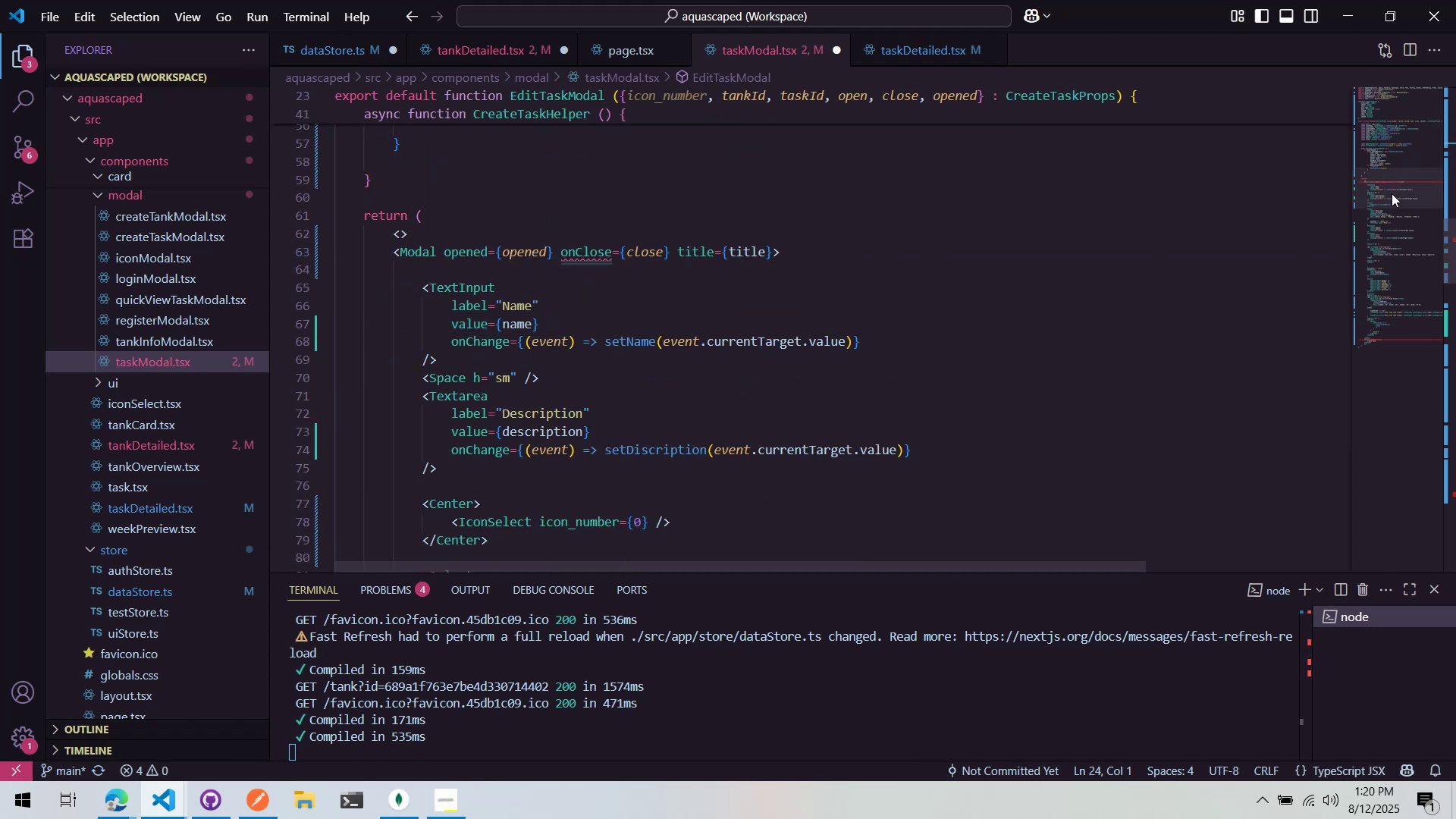 
left_click([1392, 190])
 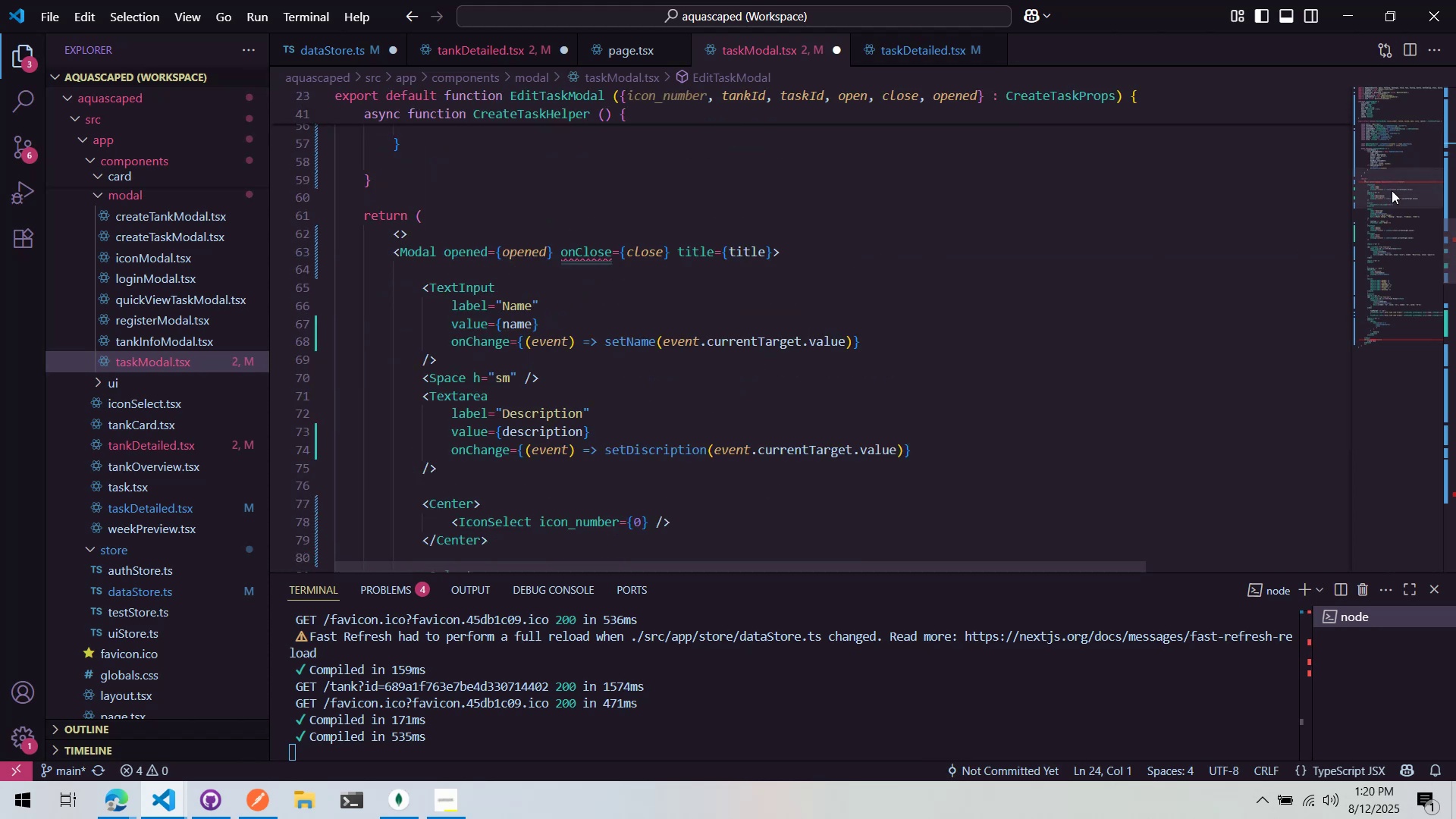 
left_click_drag(start_coordinate=[1392, 190], to_coordinate=[1393, 185])
 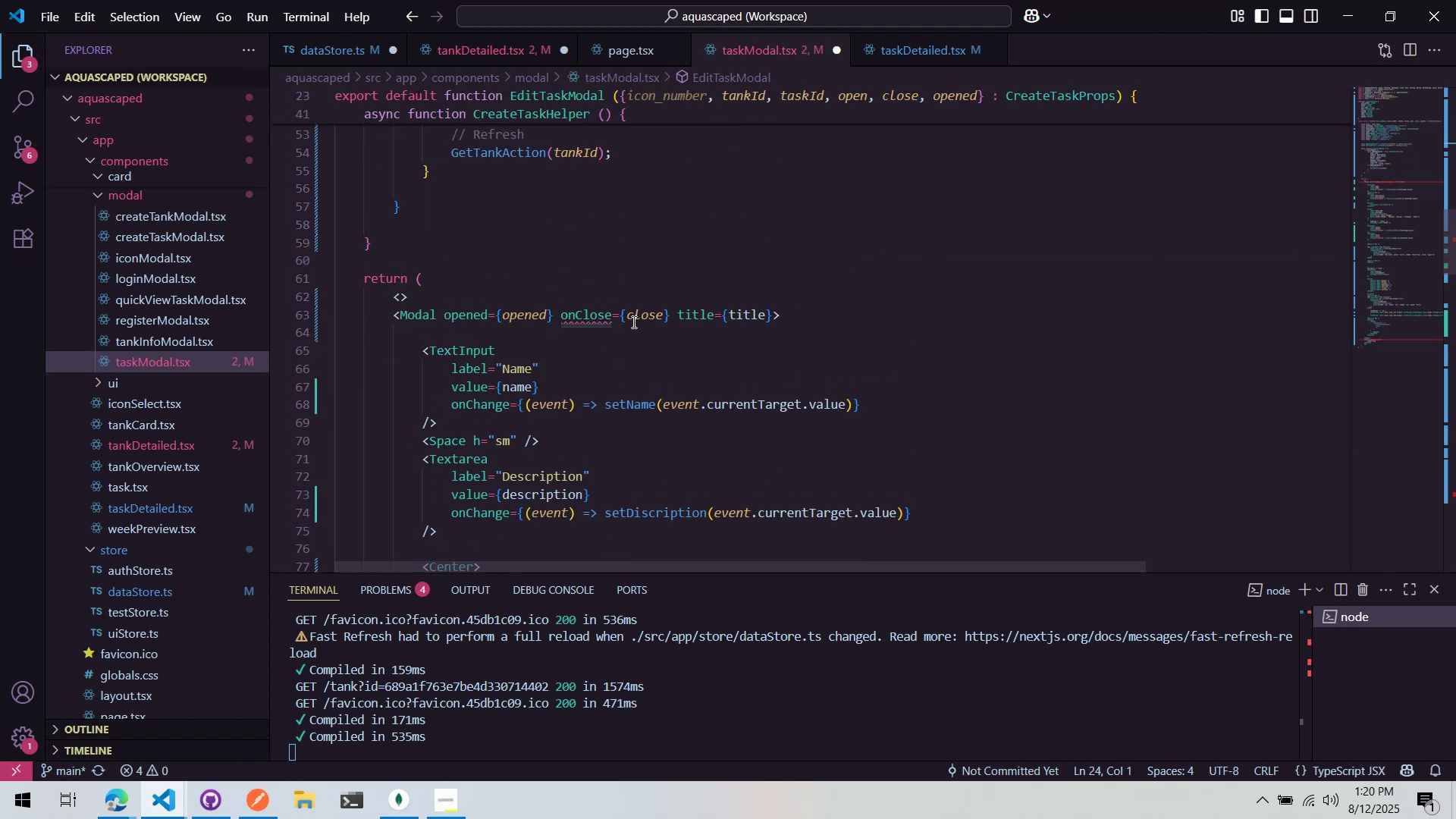 
left_click([642, 314])
 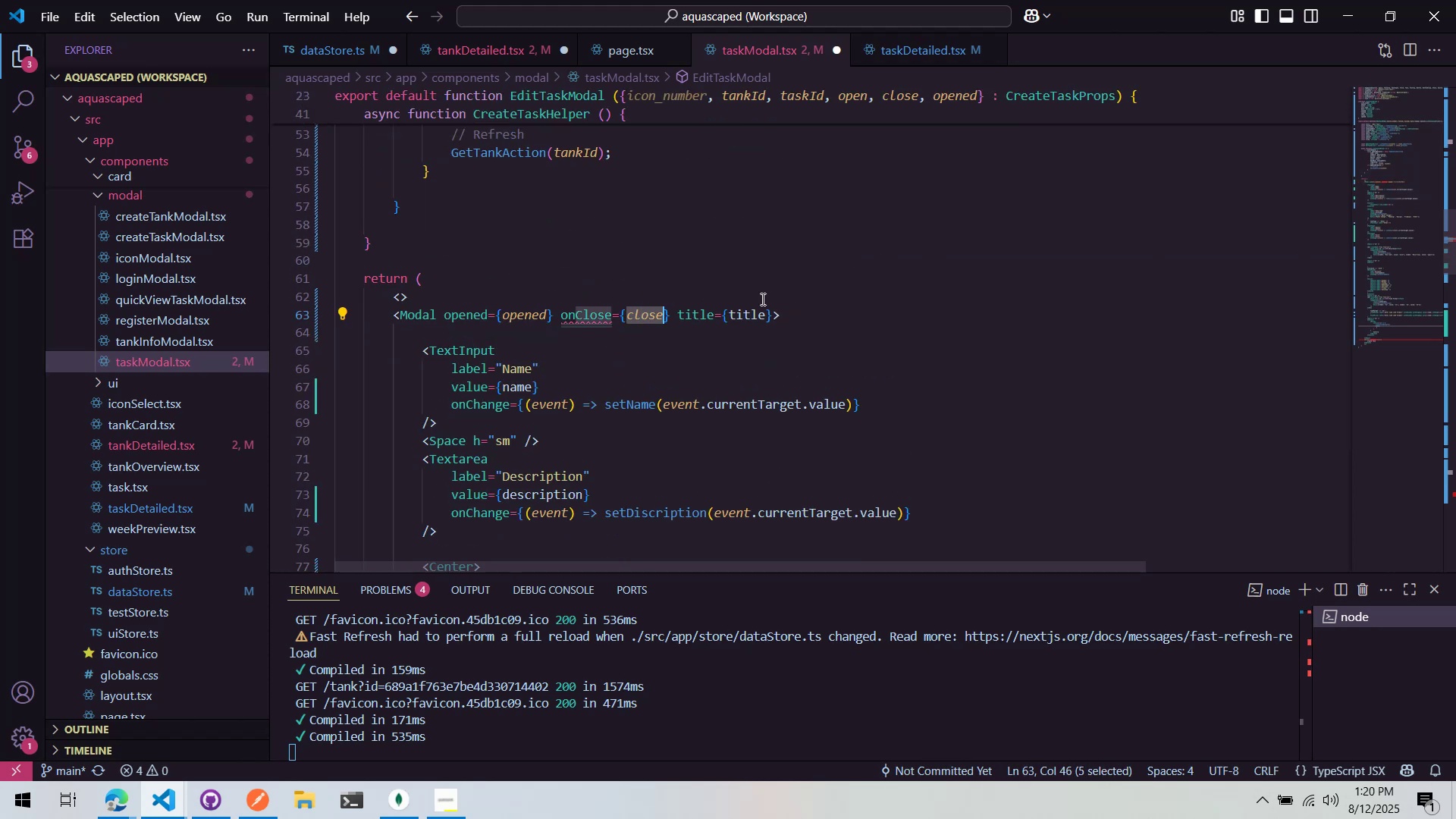 
triple_click([770, 280])
 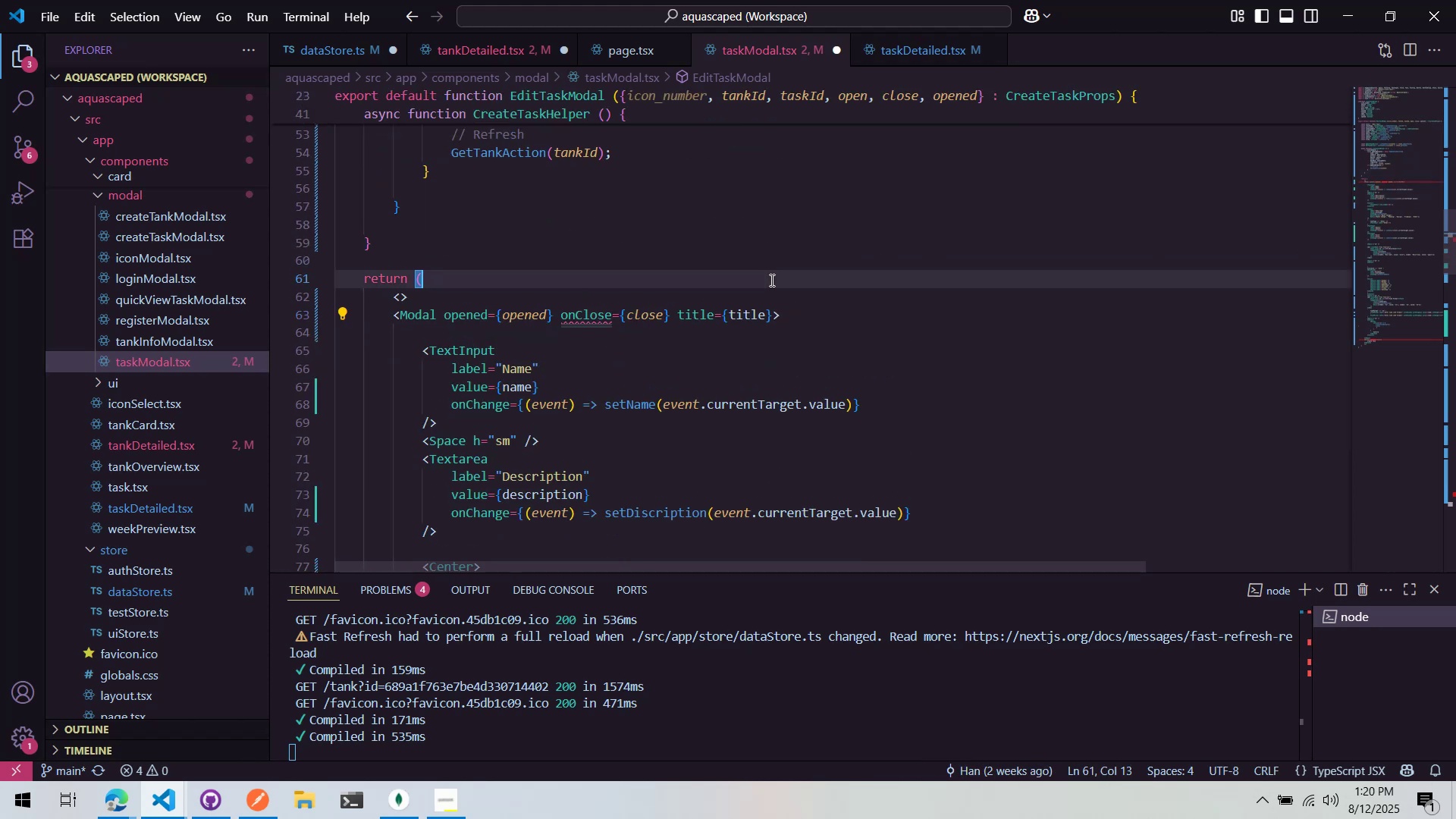 
key(Control+ControlLeft)
 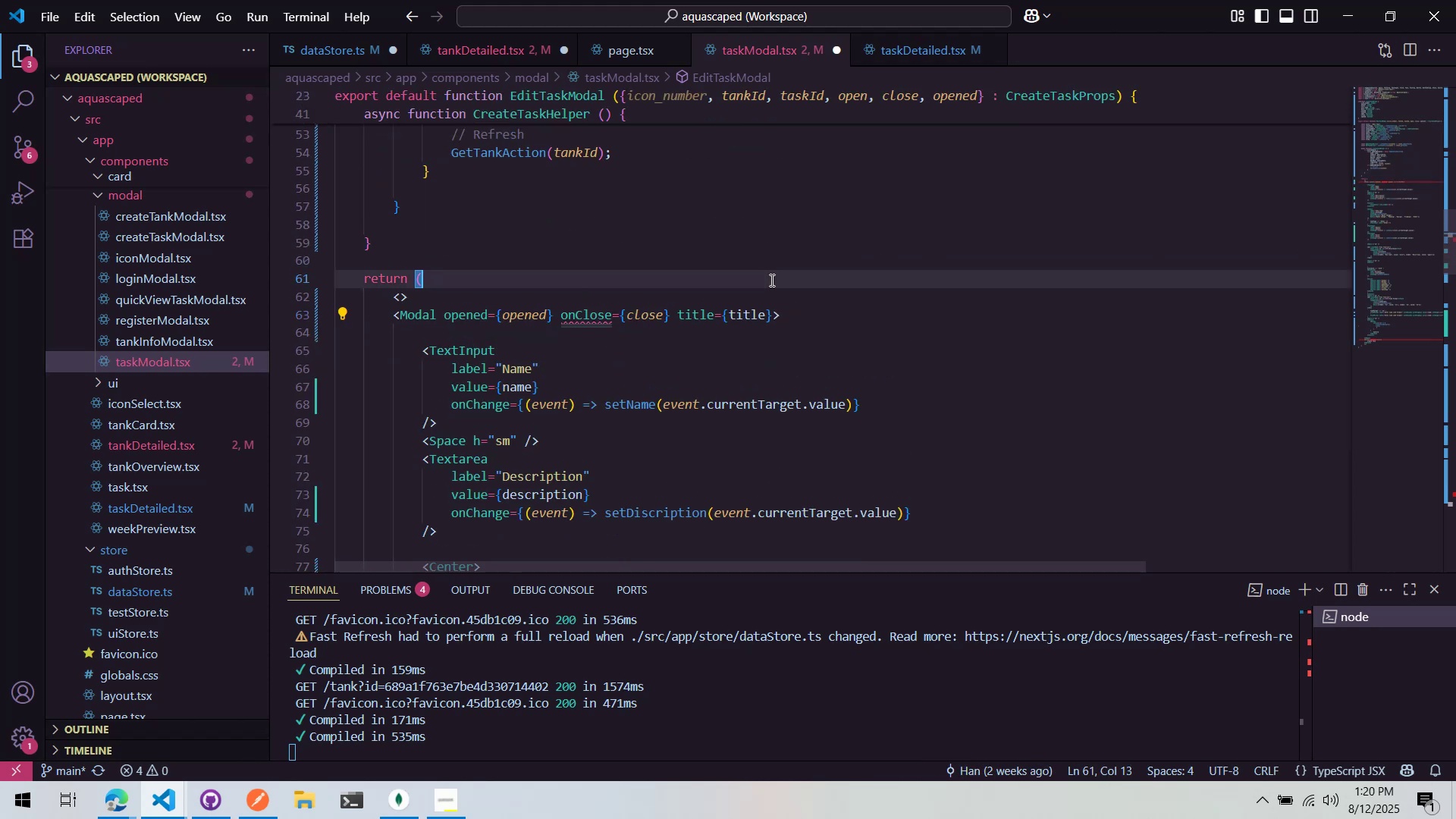 
key(Control+S)
 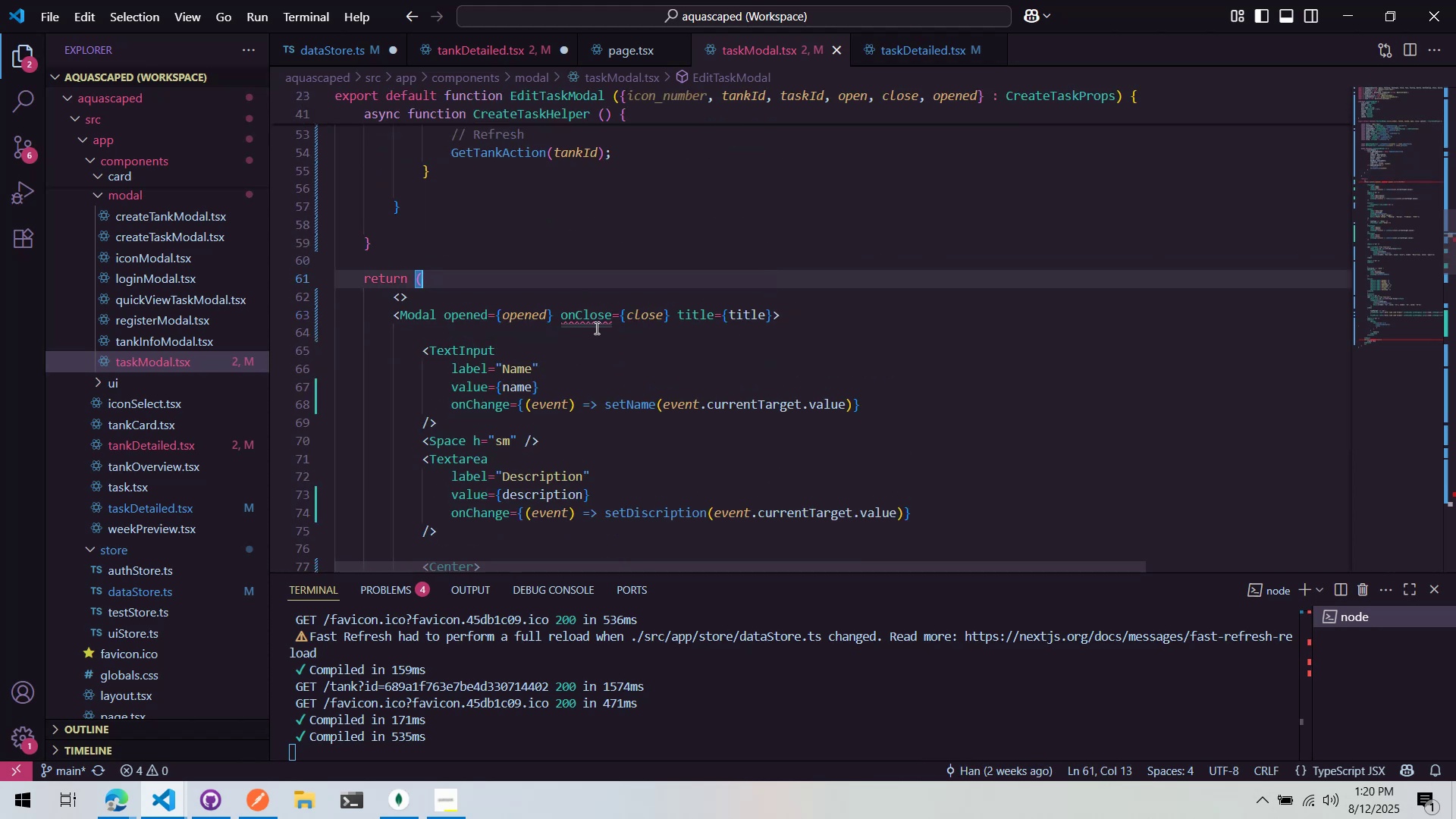 
mouse_move([608, 313])
 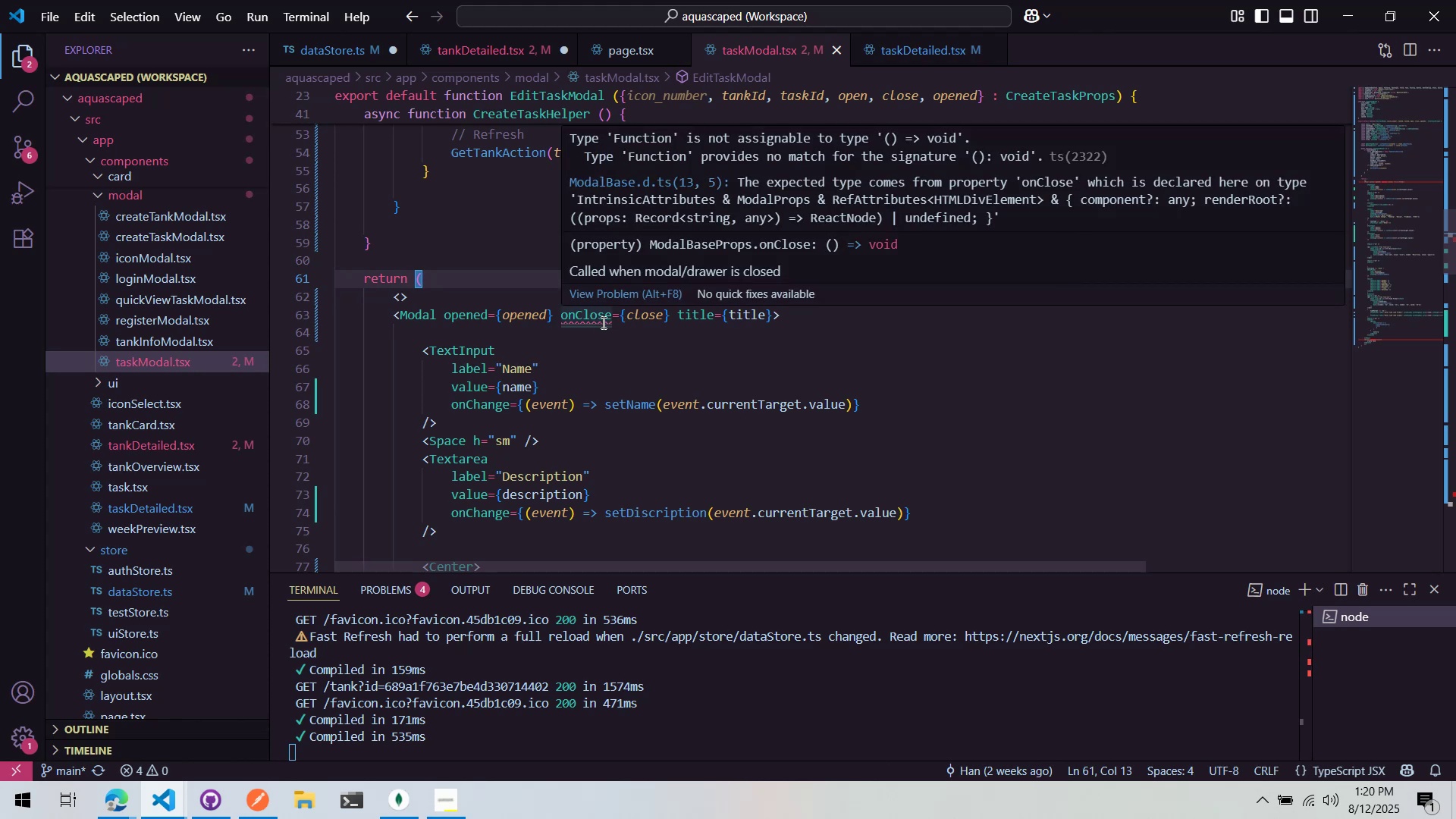 
scroll: coordinate [607, 353], scroll_direction: up, amount: 16.0
 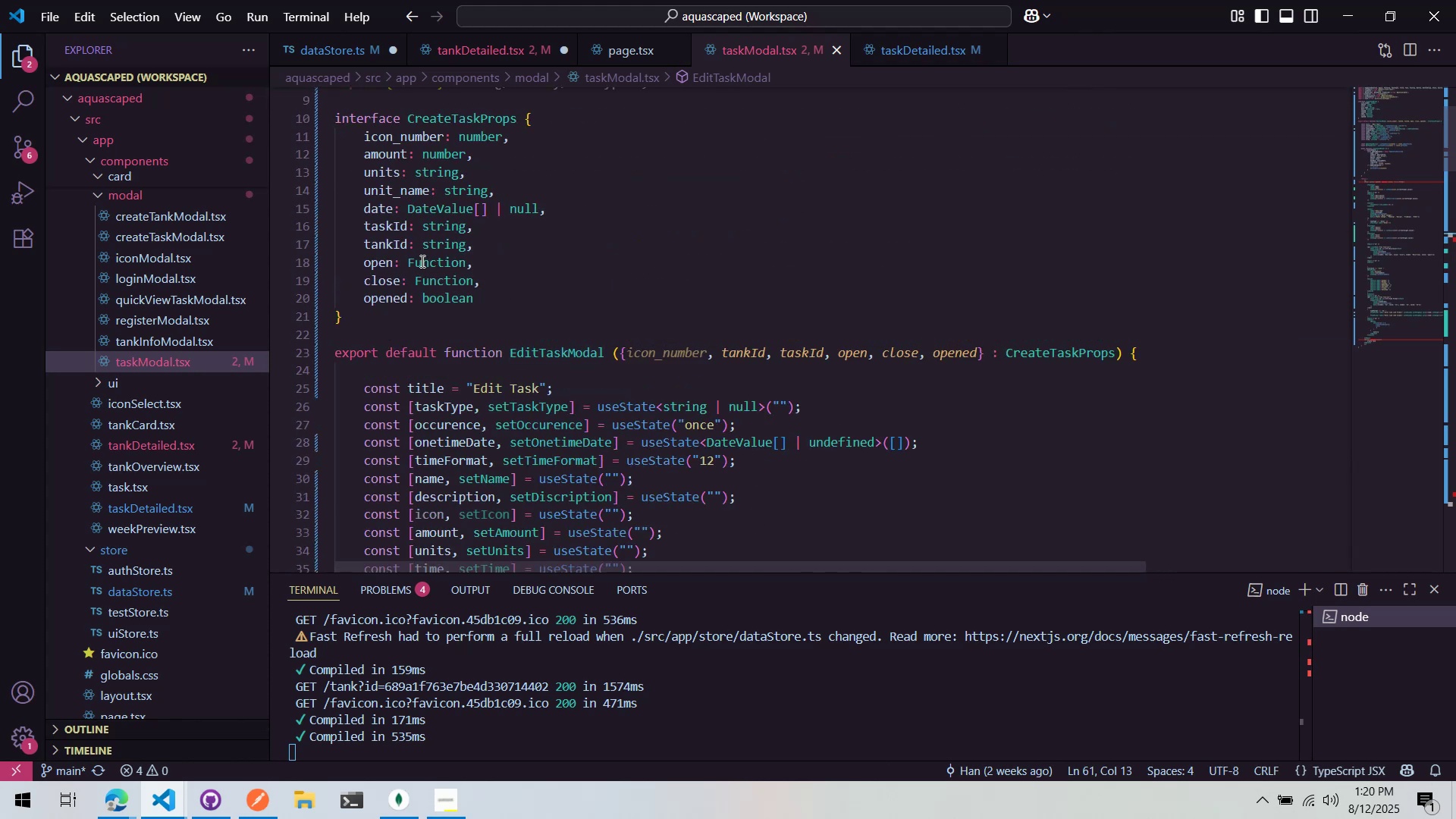 
double_click([421, 261])
 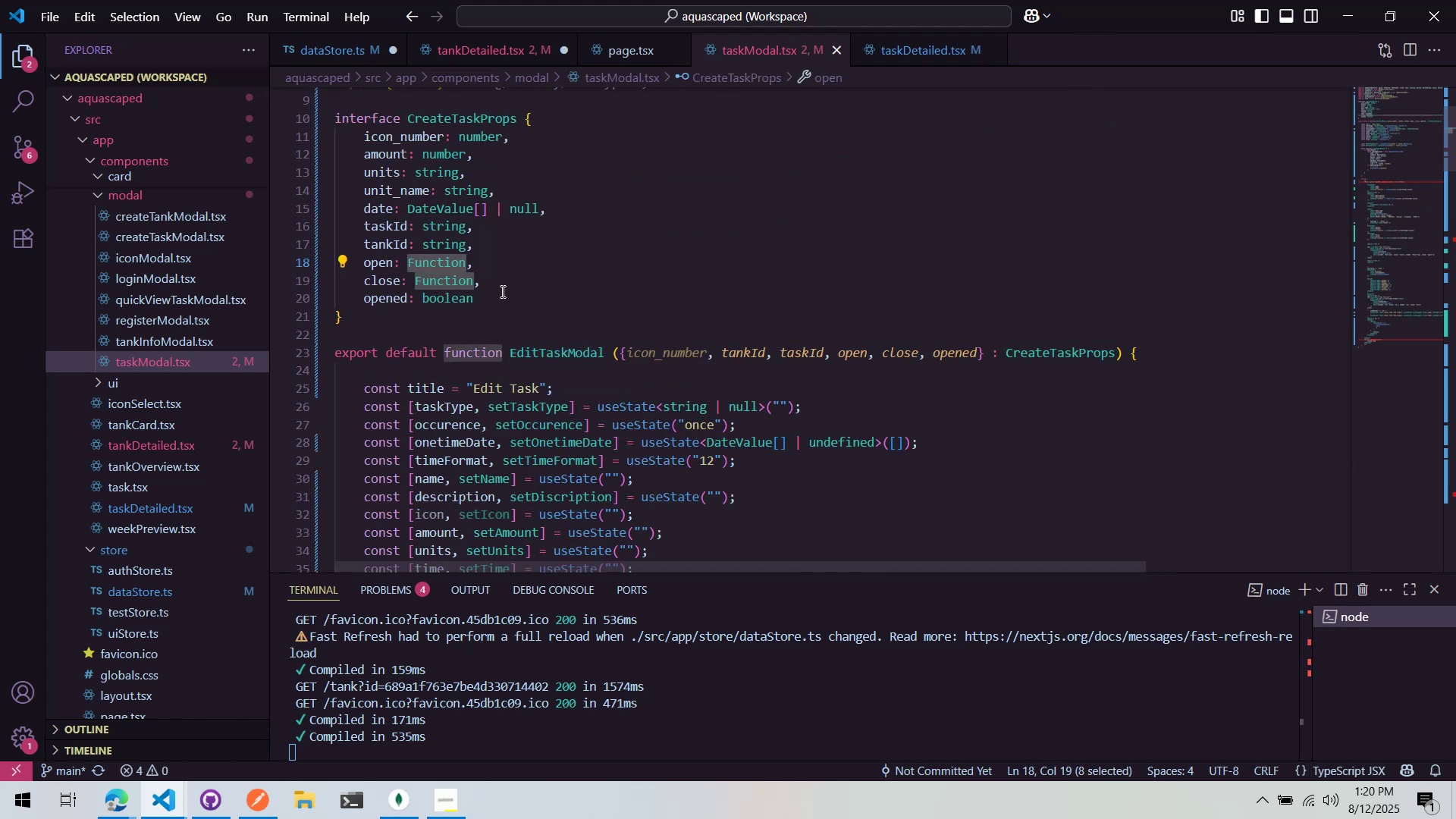 
type(())
key(Backspace)
 